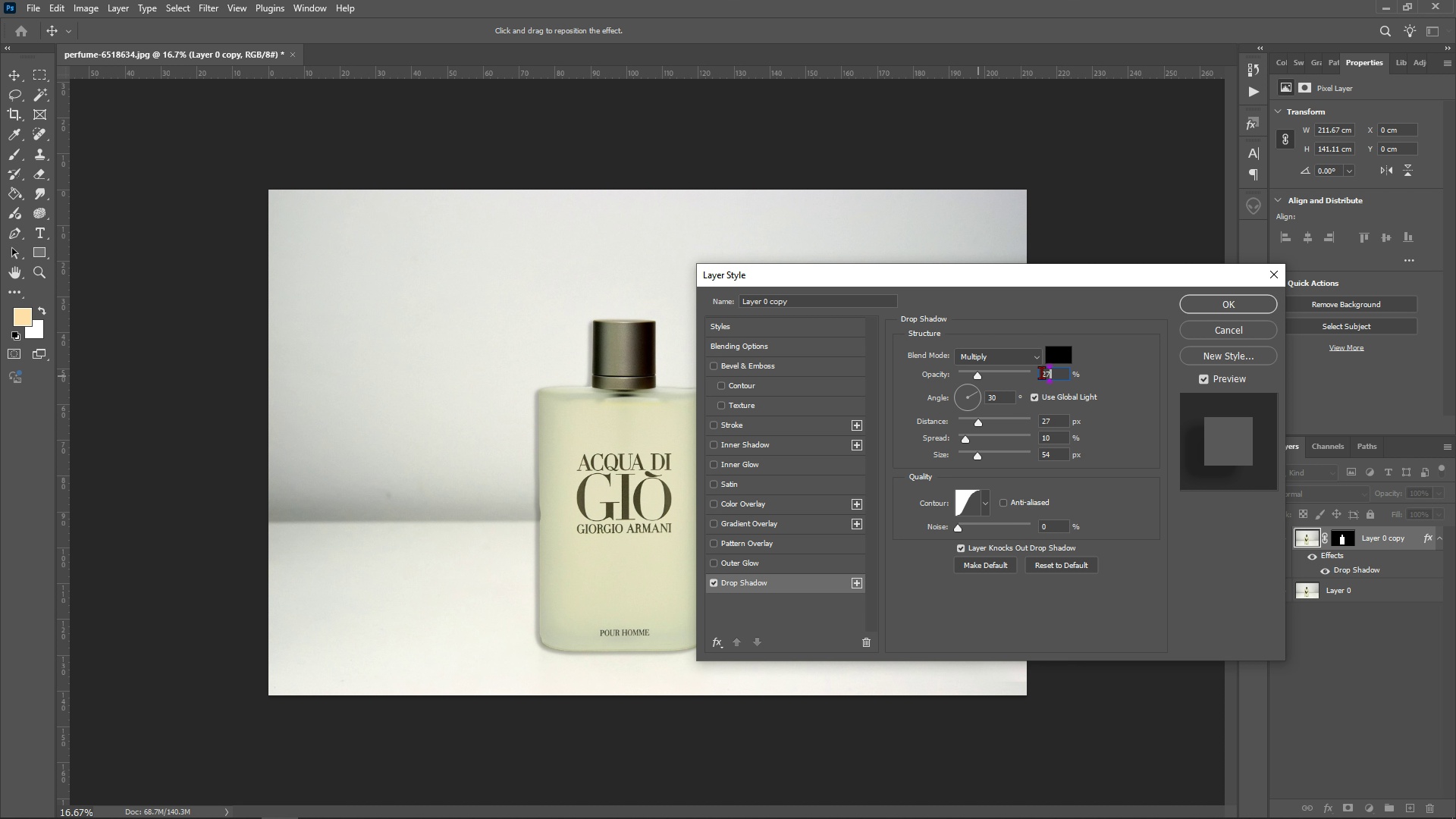 
key(Backspace)
 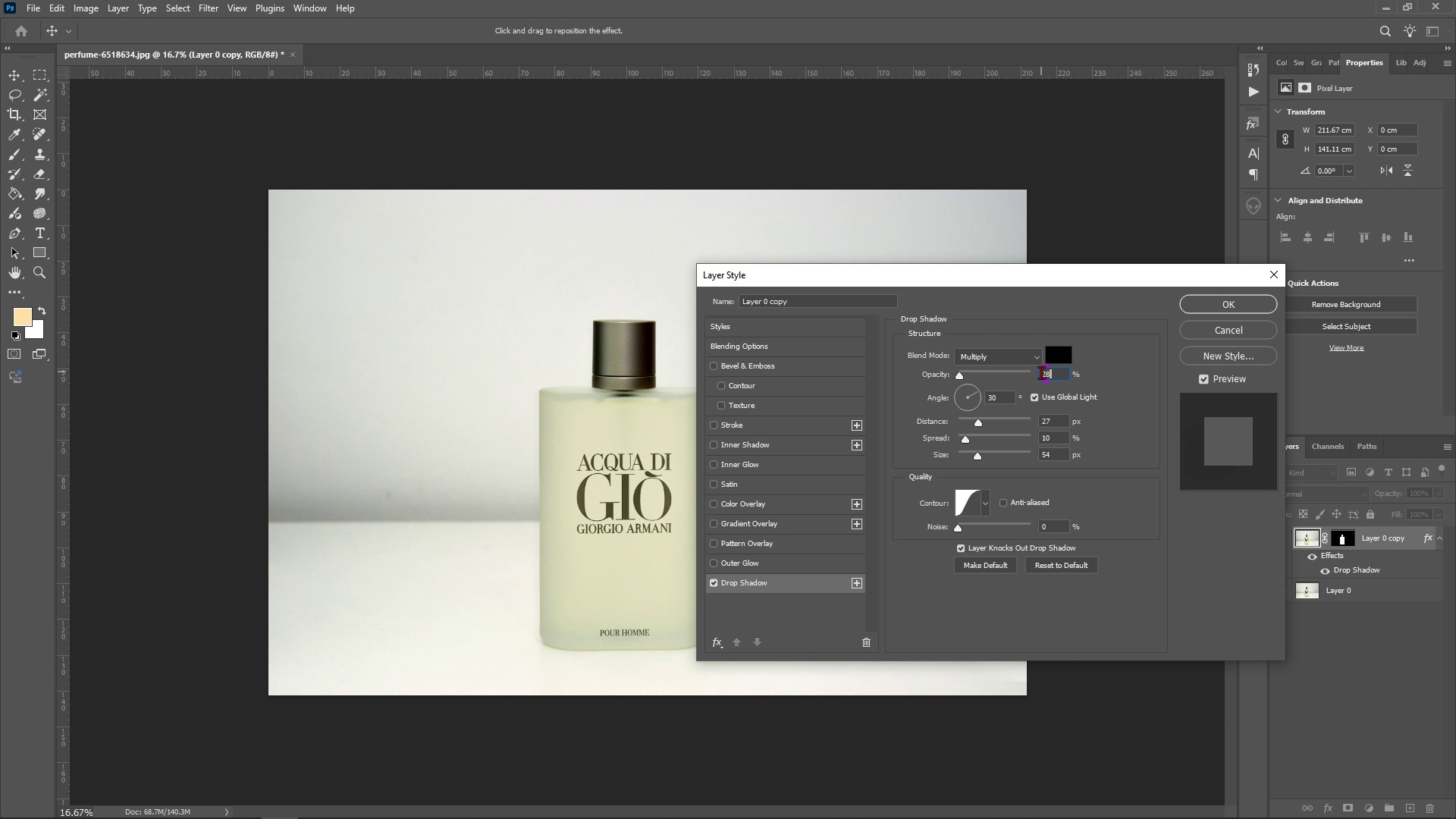 
key(8)
 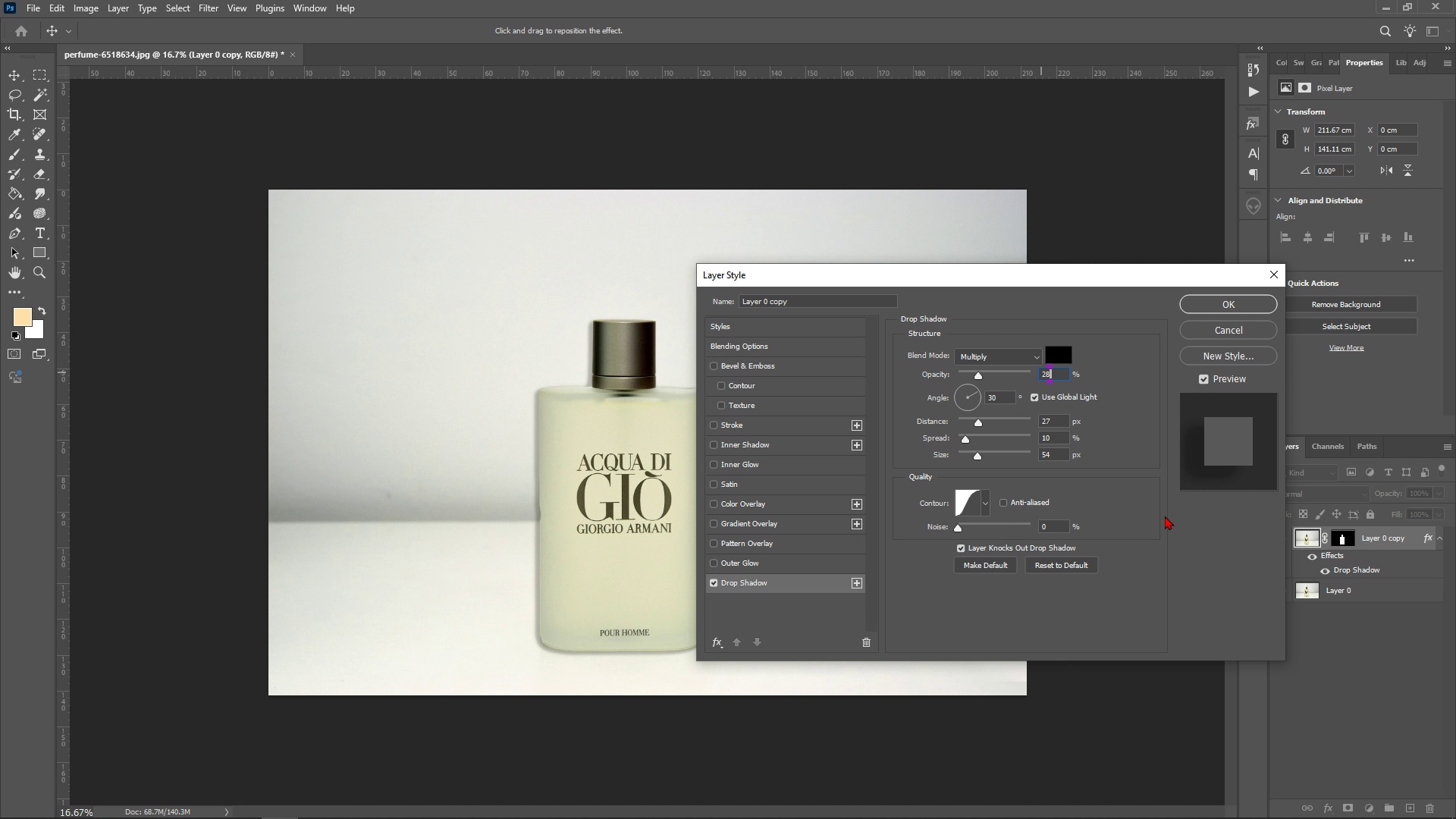 
left_click([1173, 537])
 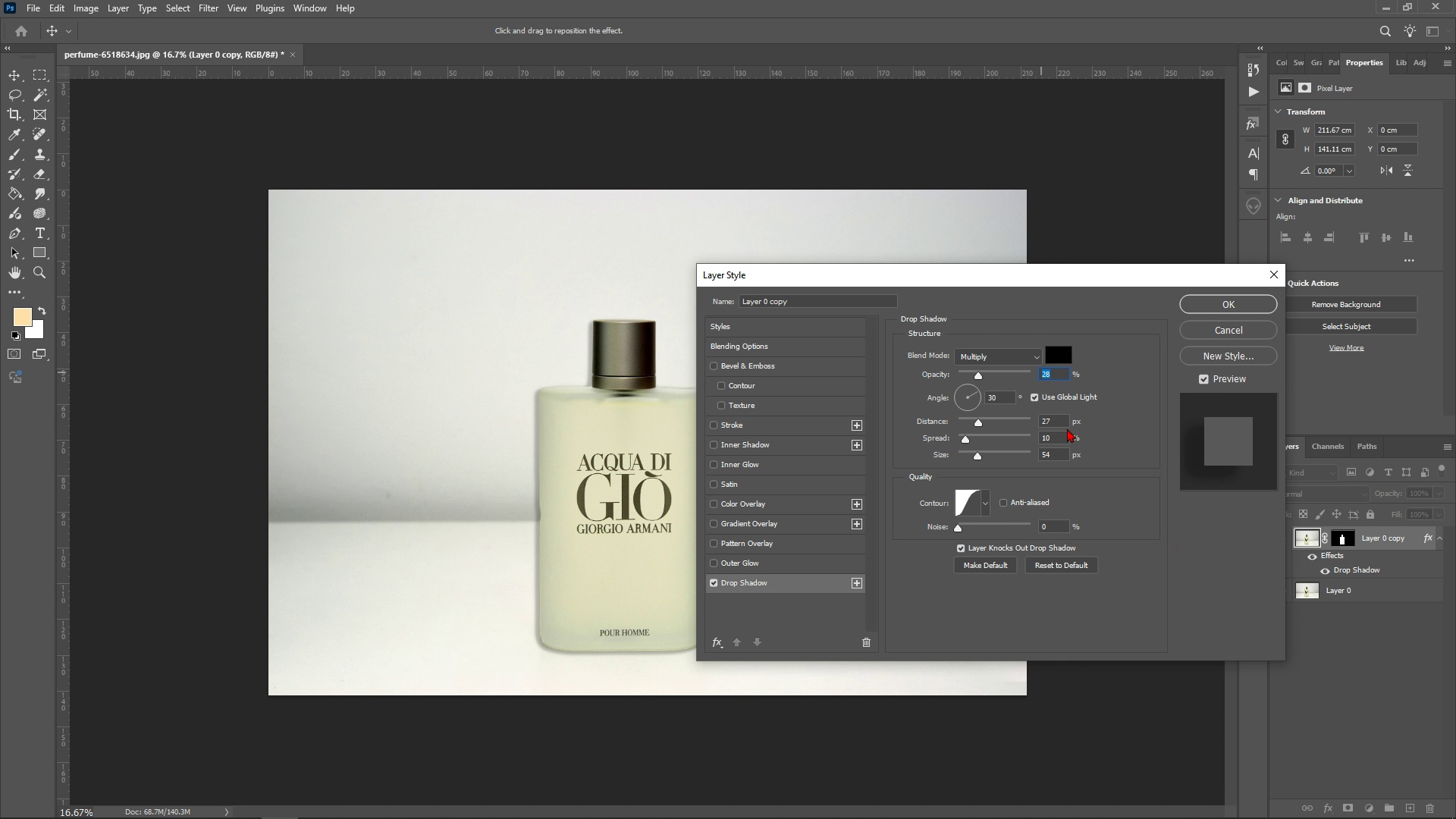 
wait(6.36)
 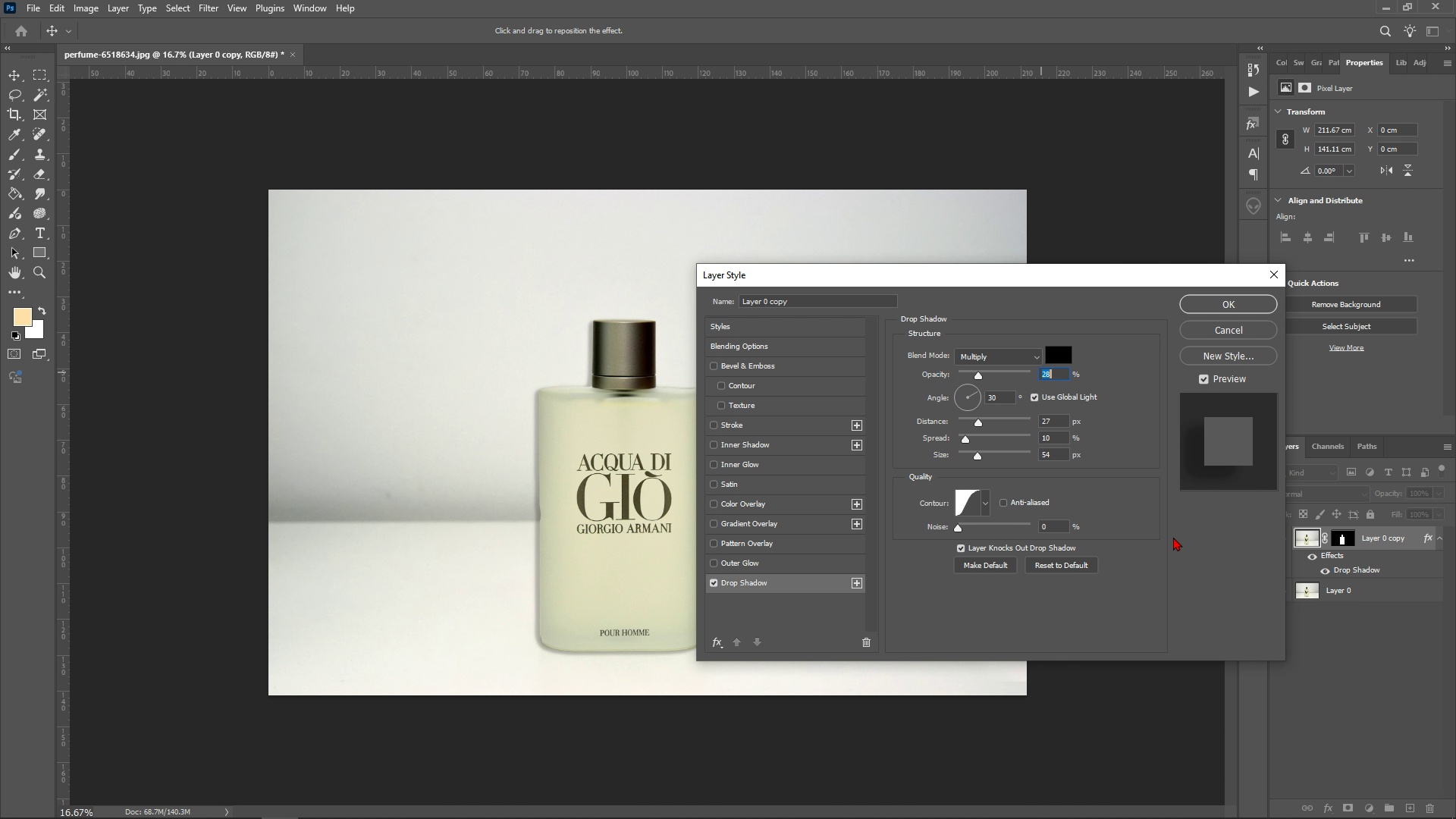 
double_click([997, 398])
 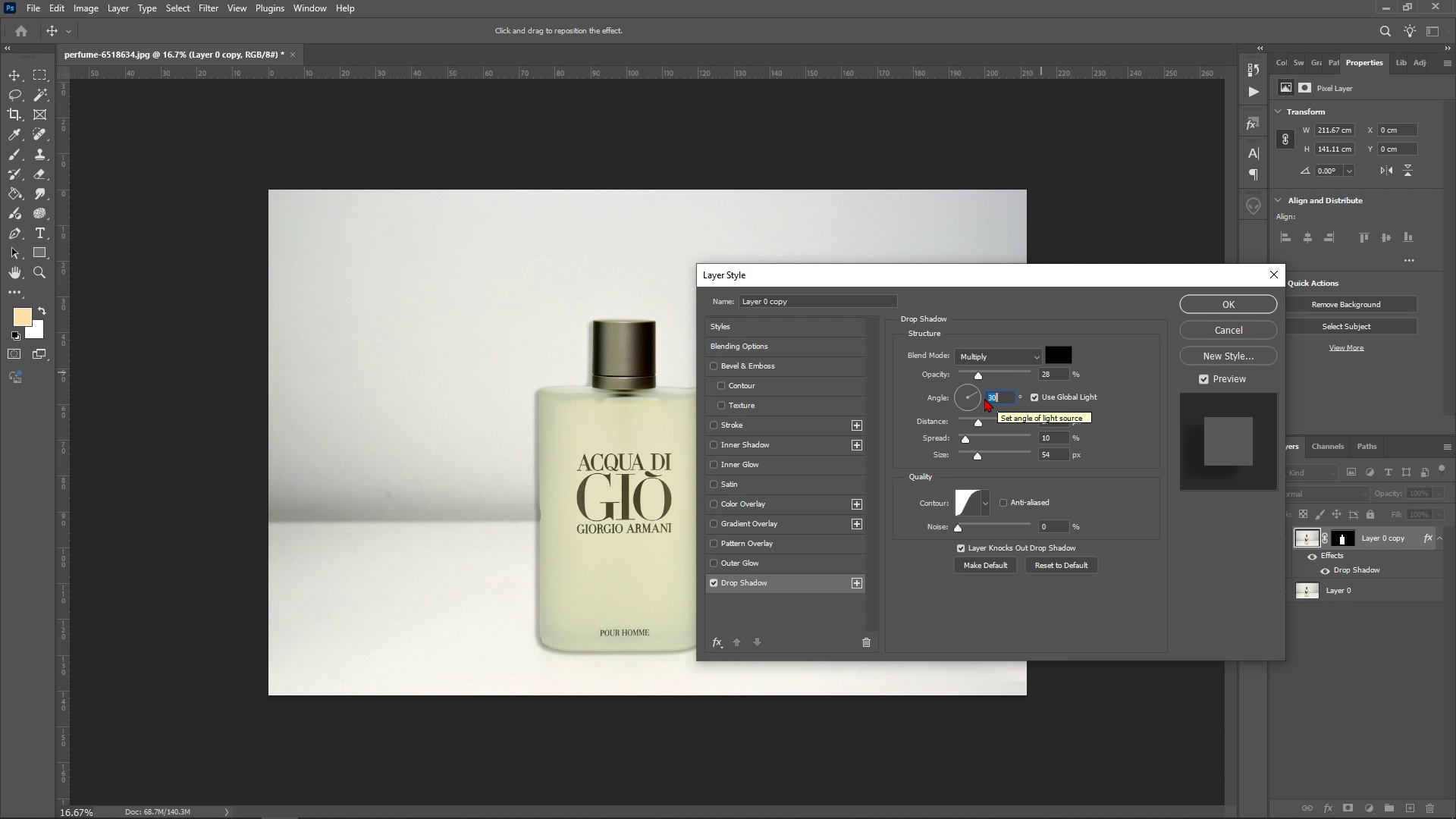 
left_click_drag(start_coordinate=[981, 398], to_coordinate=[982, 408])
 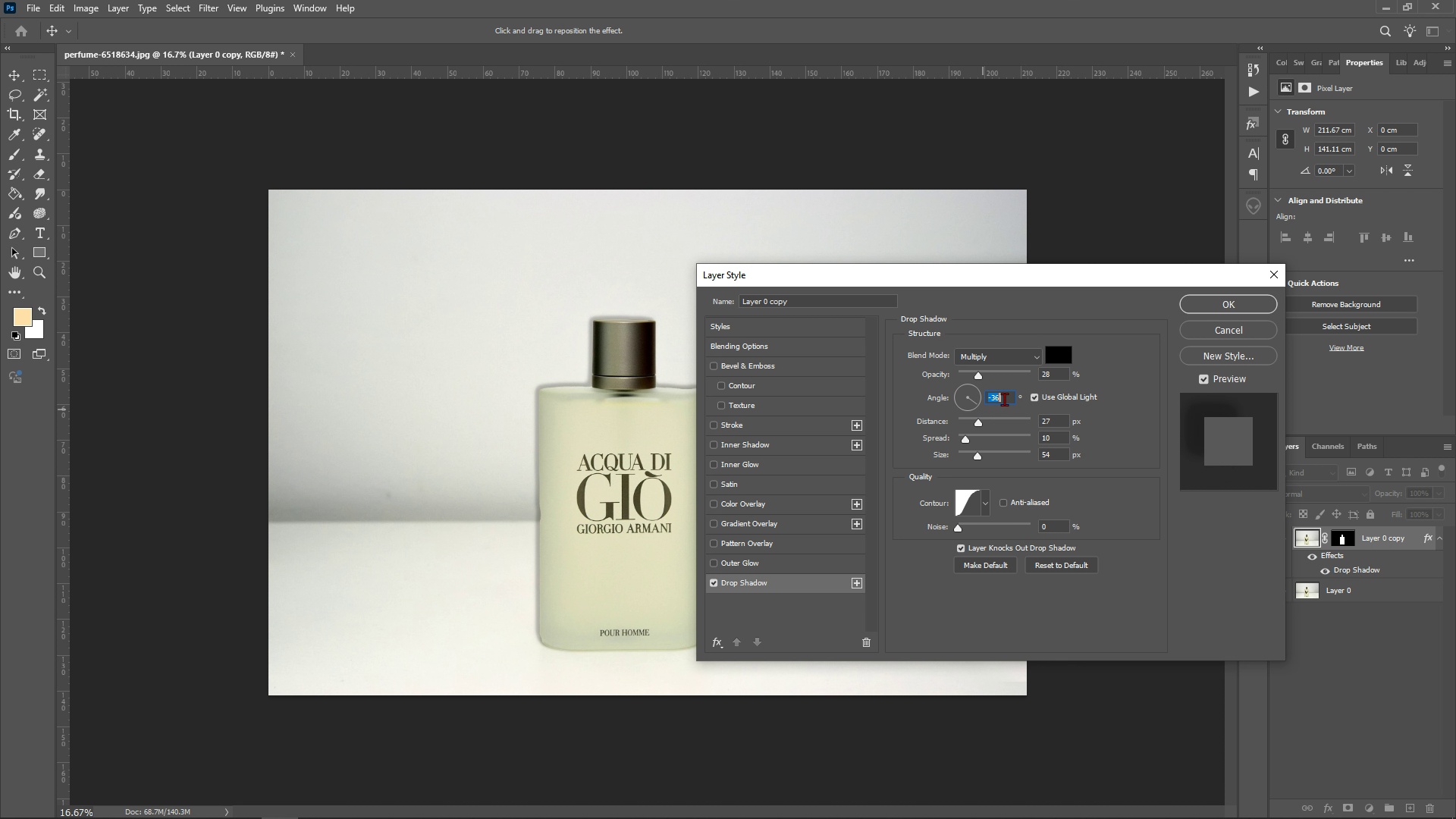 
type(135)
 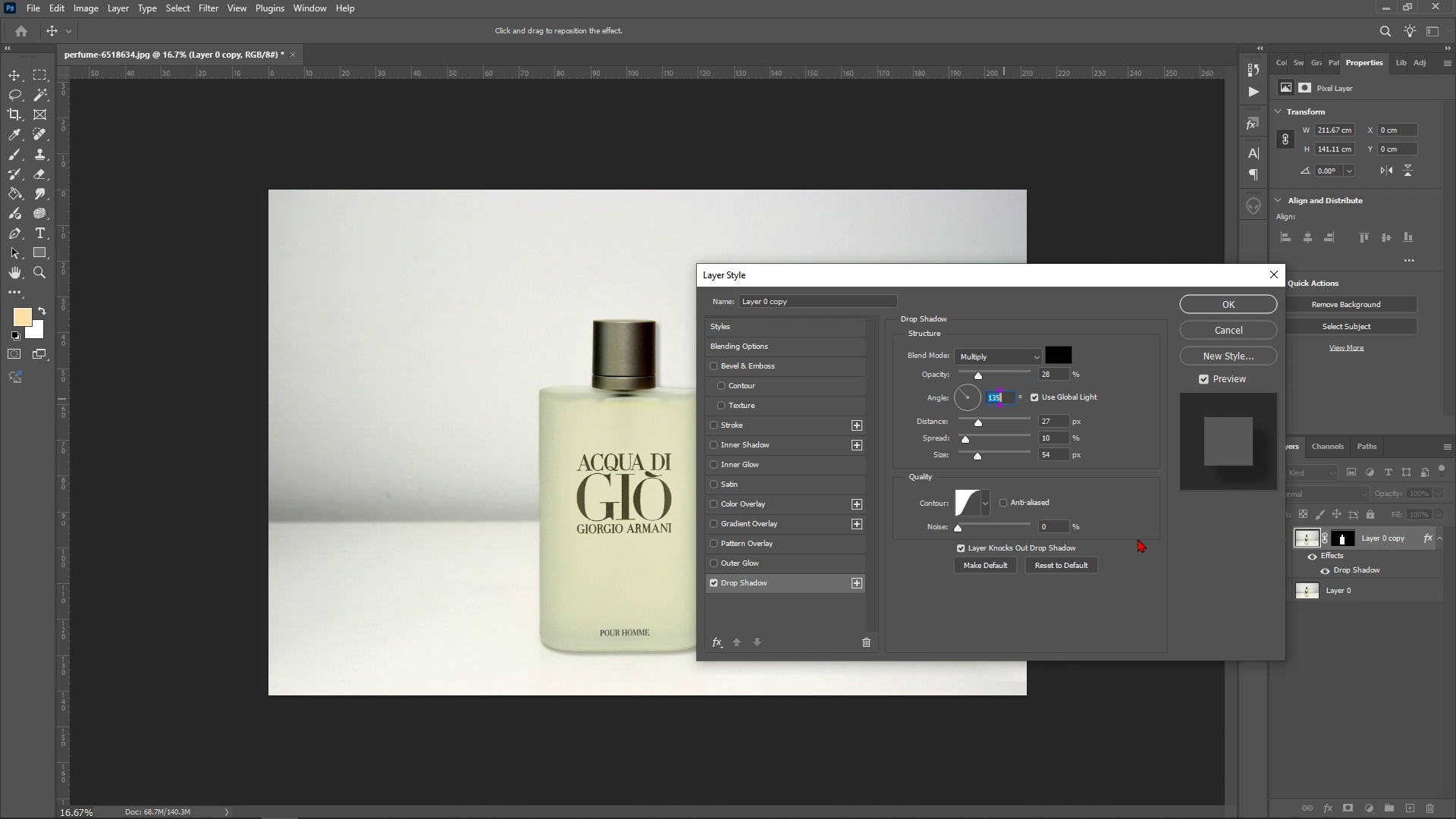 
left_click([1138, 538])
 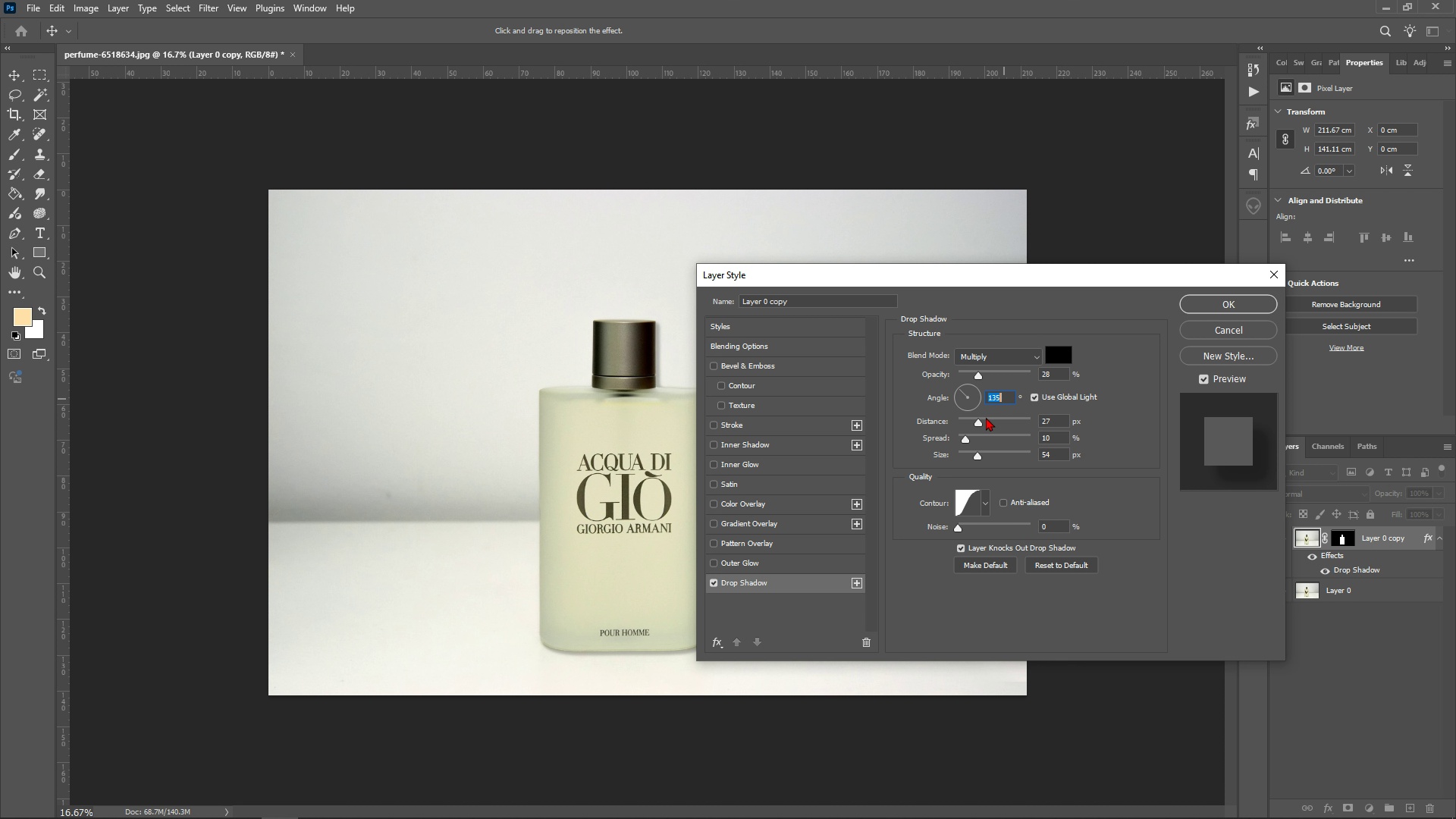 
wait(7.24)
 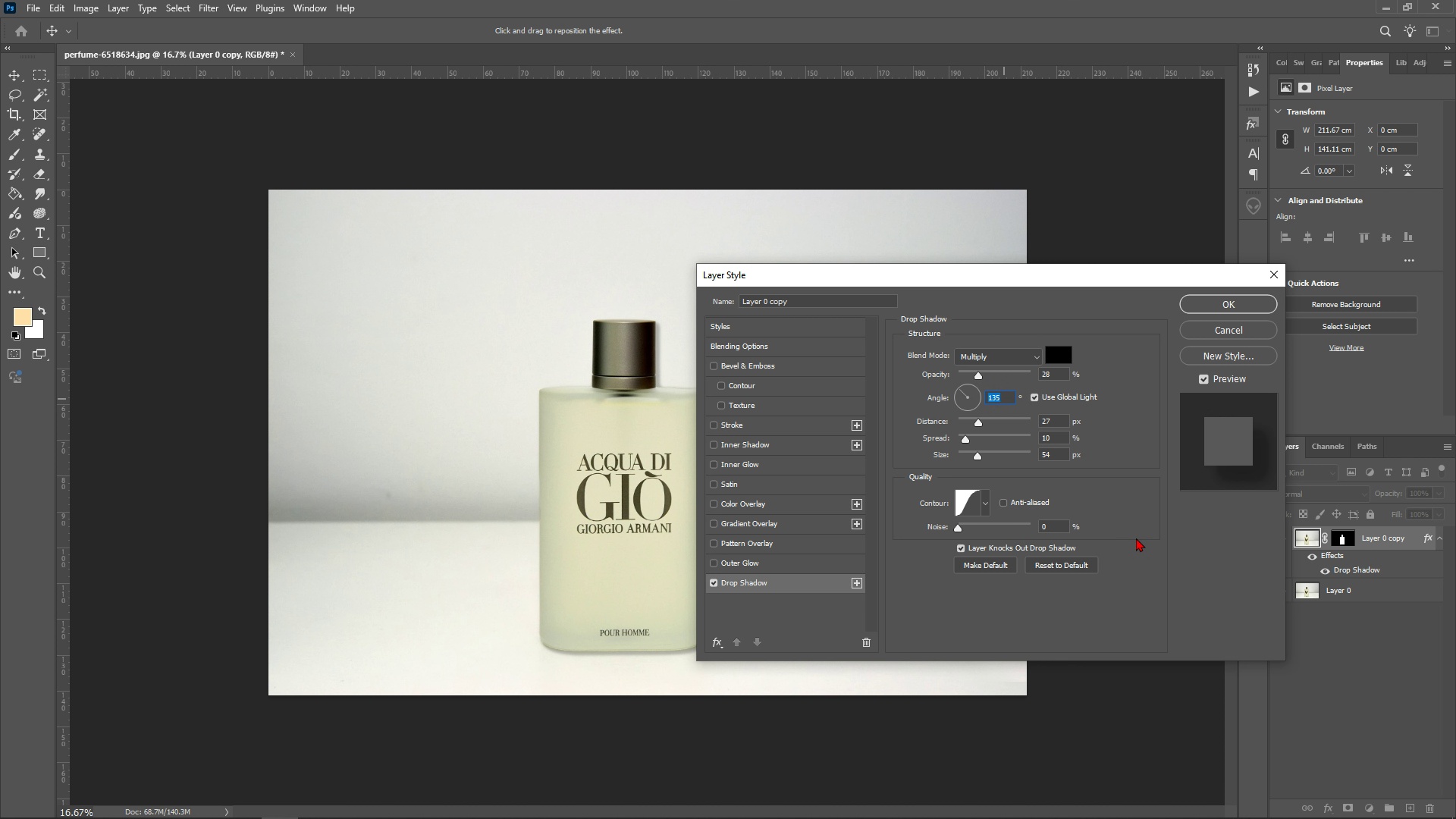 
left_click_drag(start_coordinate=[980, 420], to_coordinate=[986, 442])
 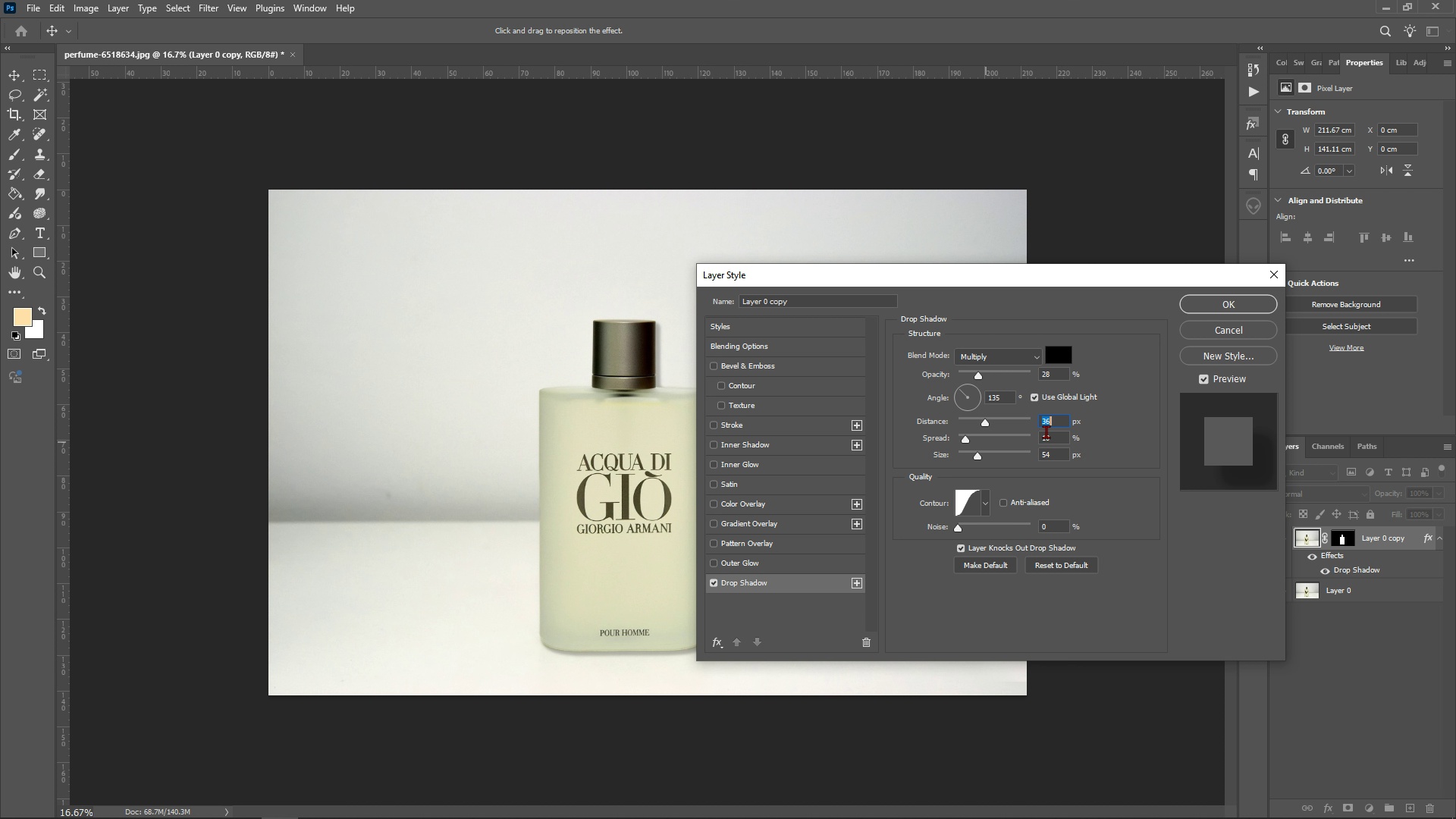 
type(45)
 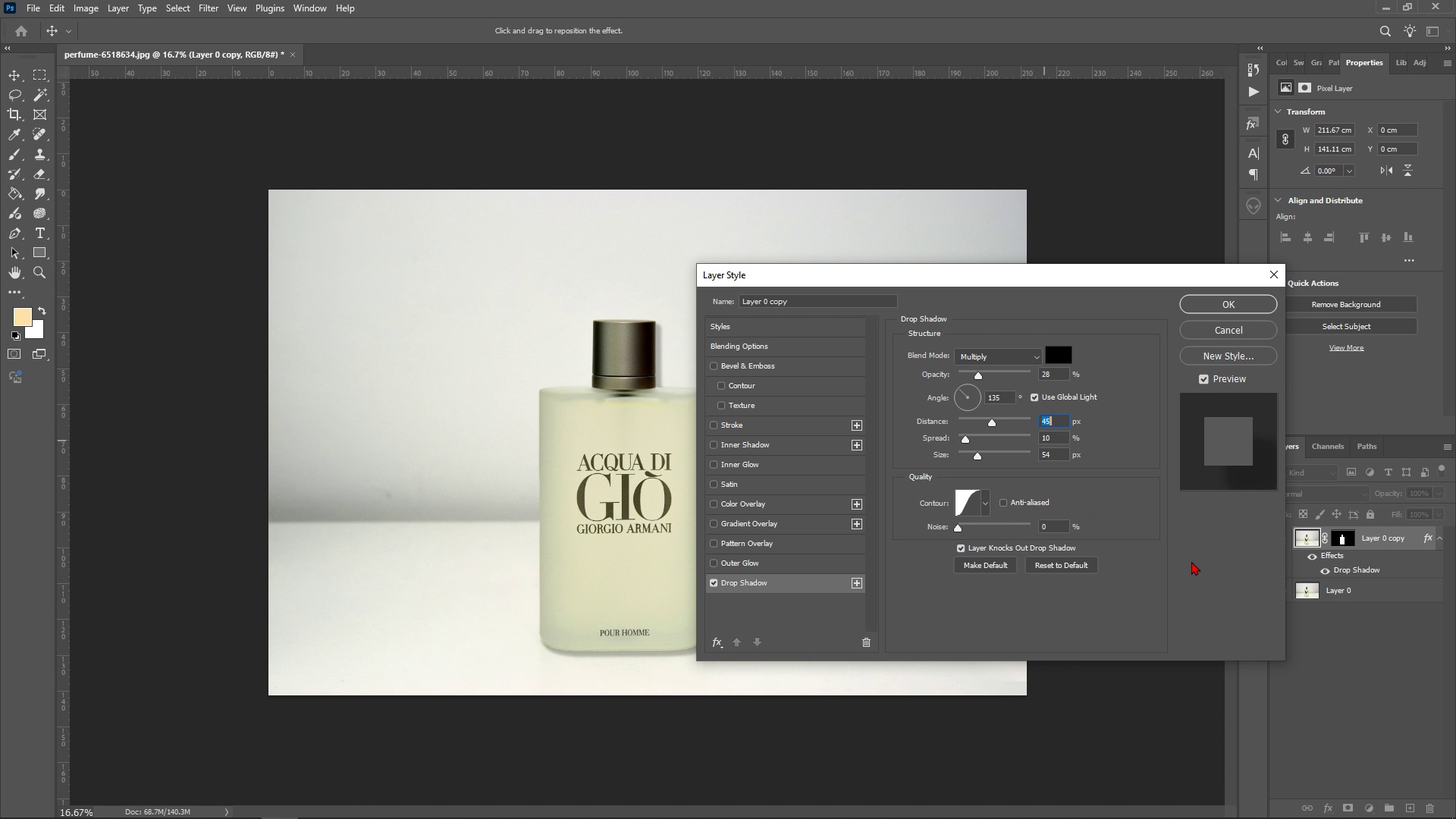 
left_click([1191, 561])
 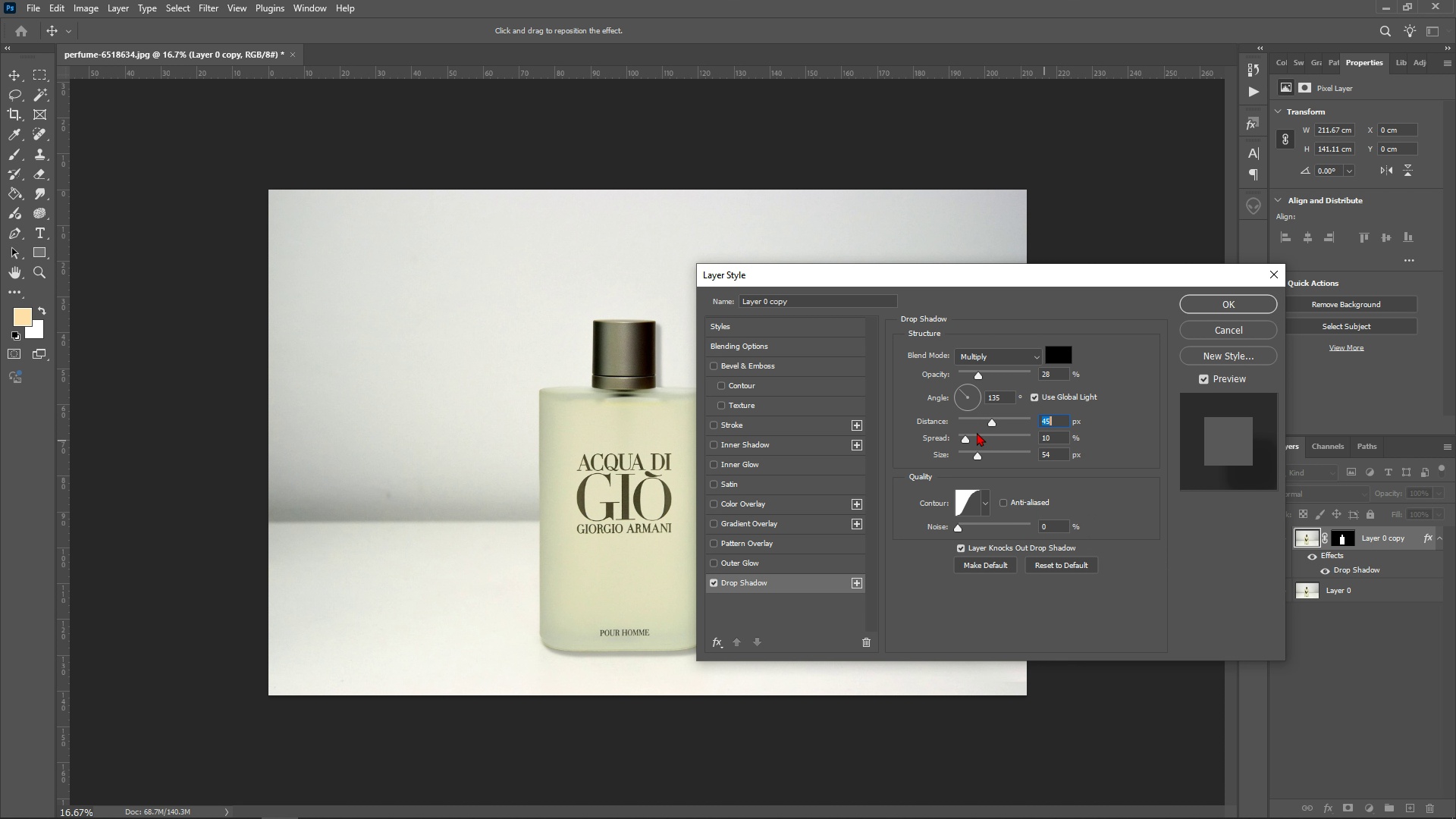 
wait(12.74)
 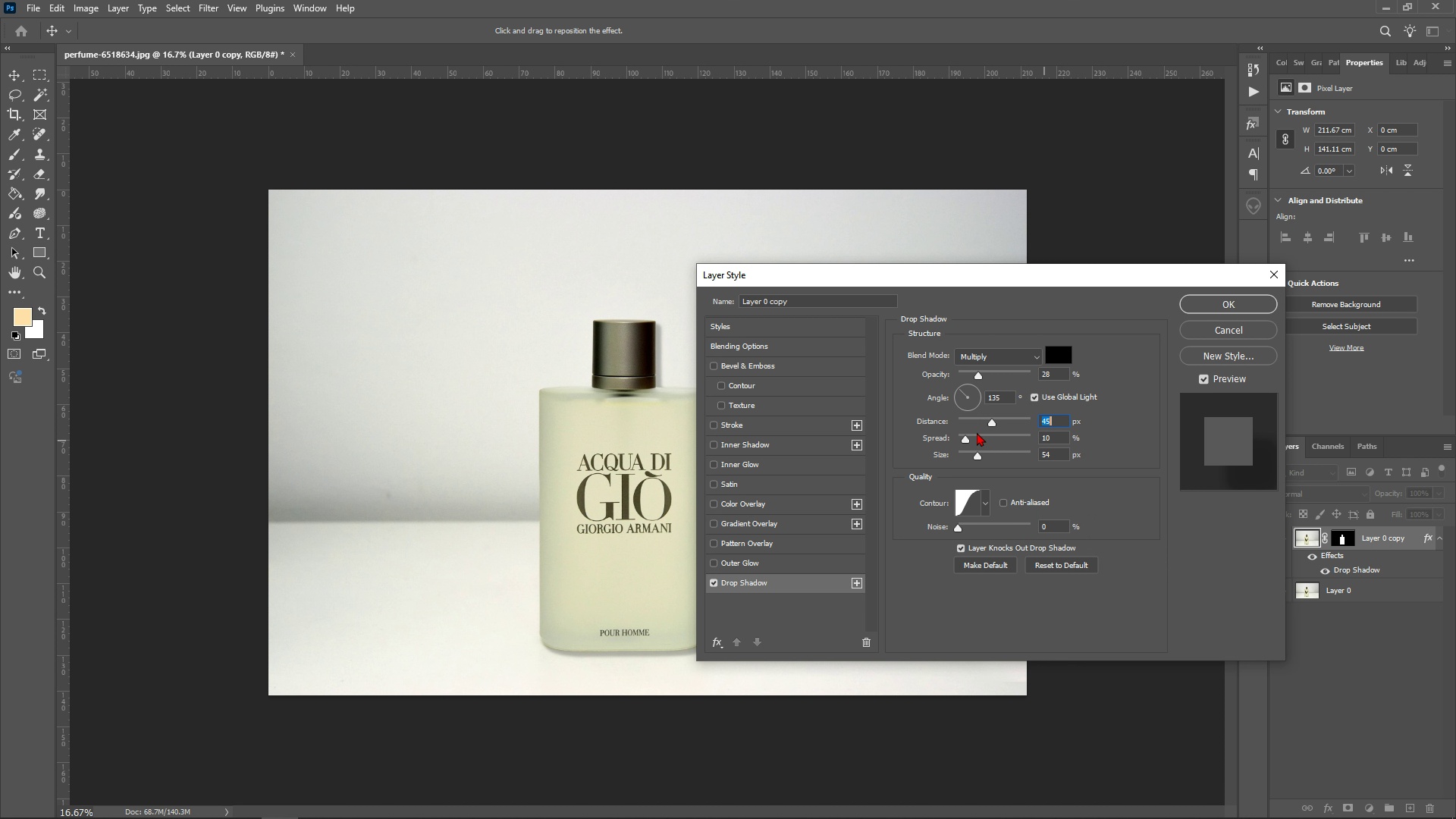 
left_click_drag(start_coordinate=[980, 460], to_coordinate=[998, 462])
 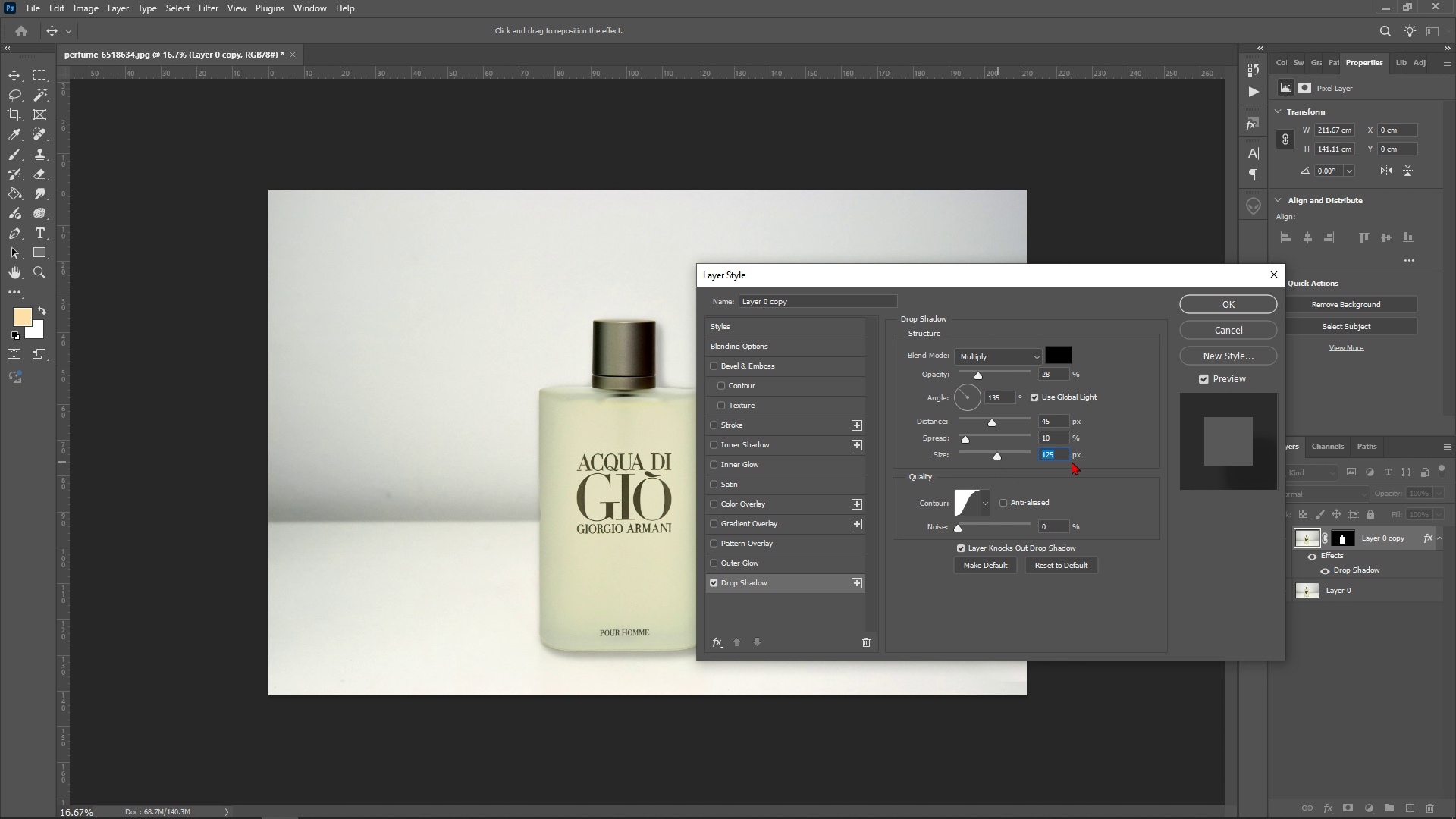 
type(150)
 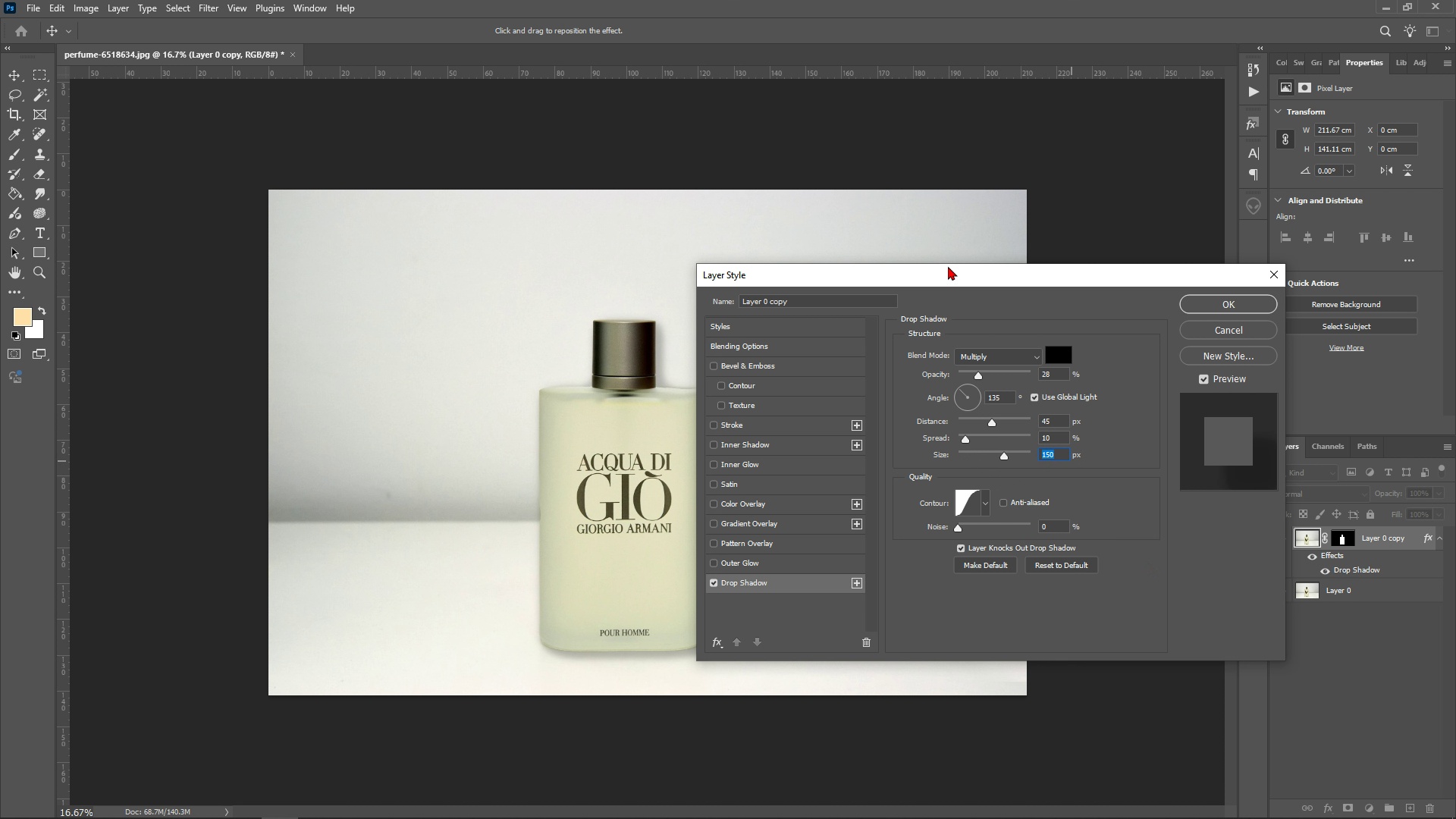 
left_click_drag(start_coordinate=[948, 285], to_coordinate=[1044, 242])
 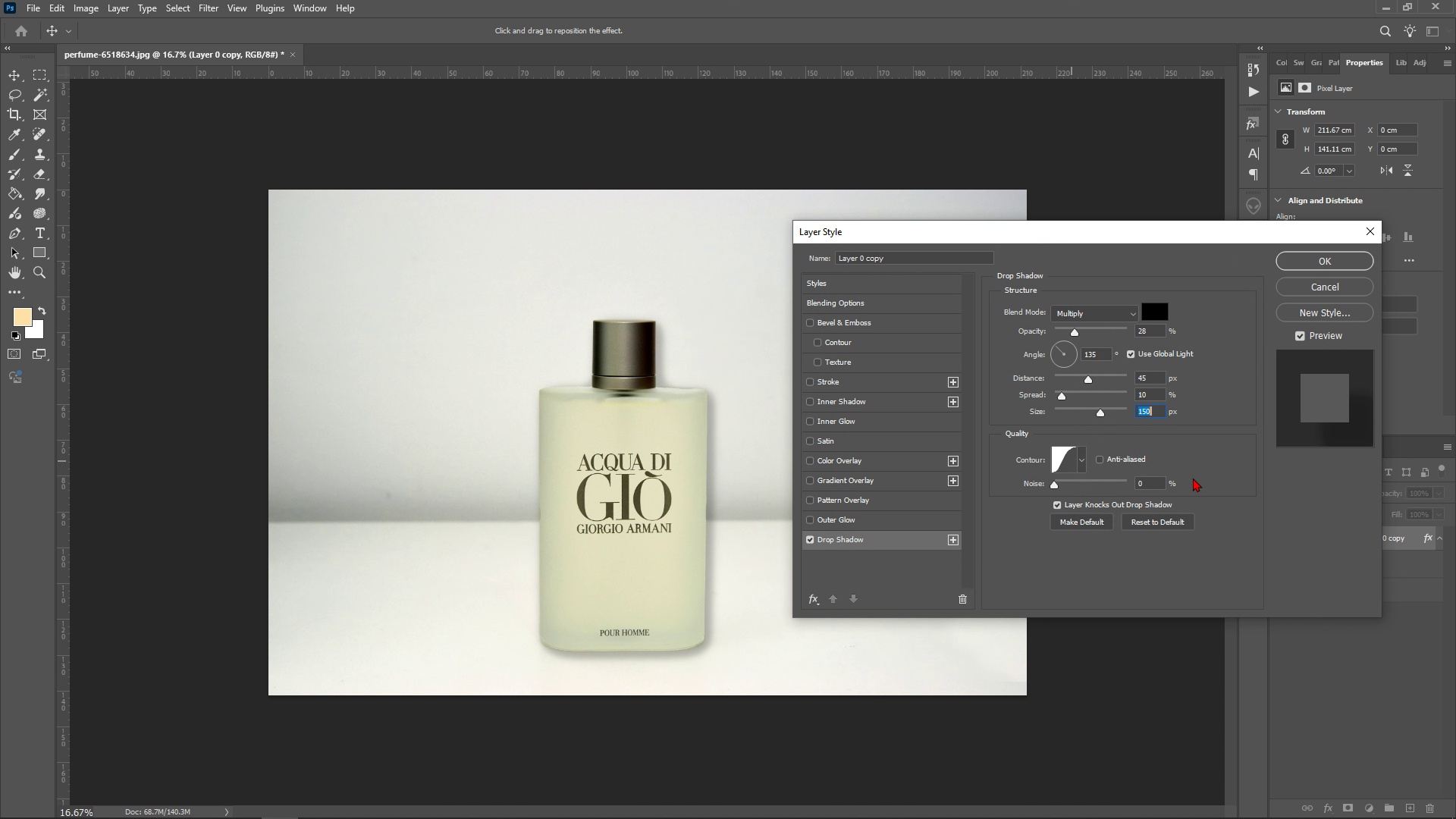 
mouse_move([1177, 483])
 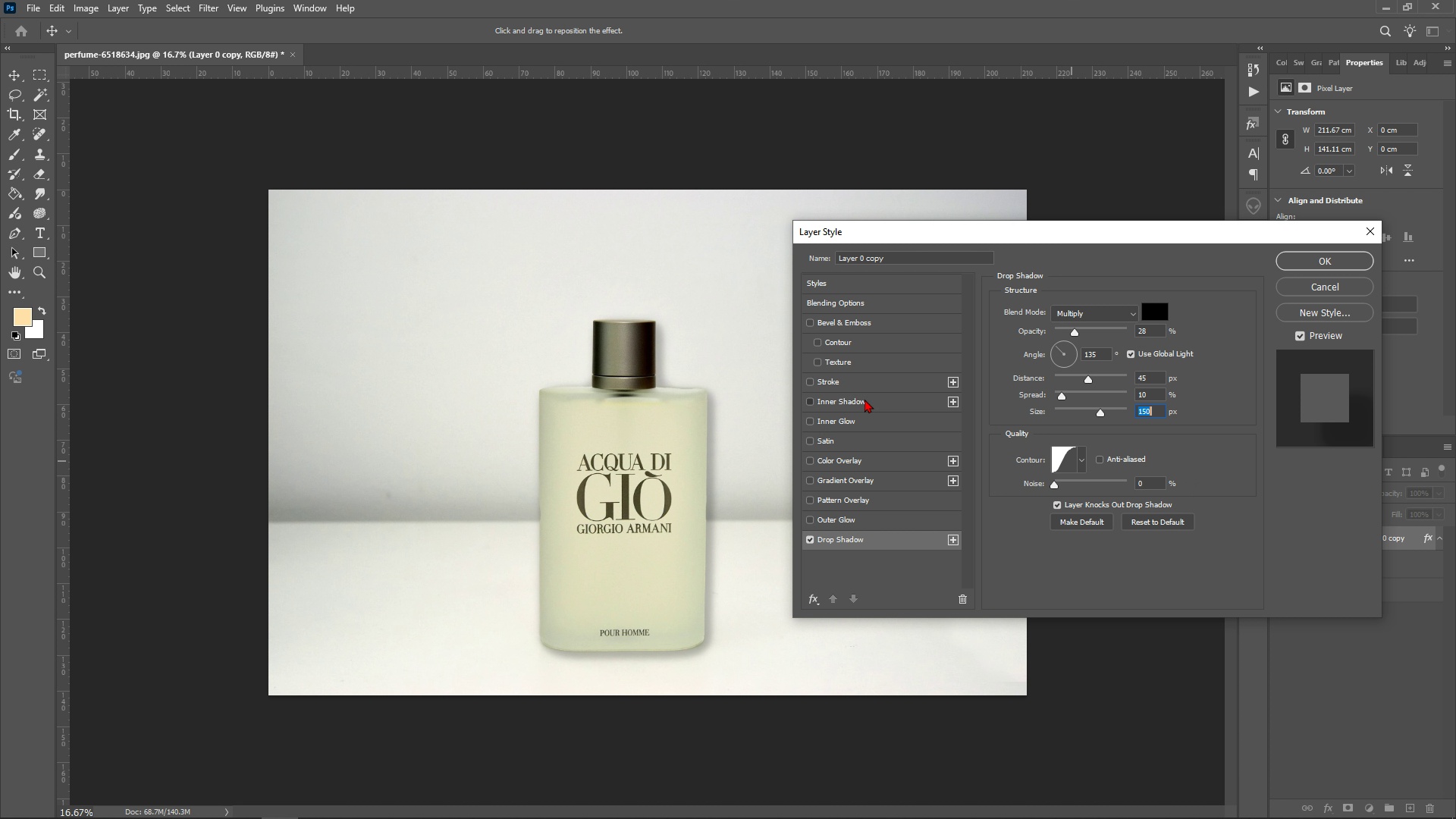 
left_click([864, 399])
 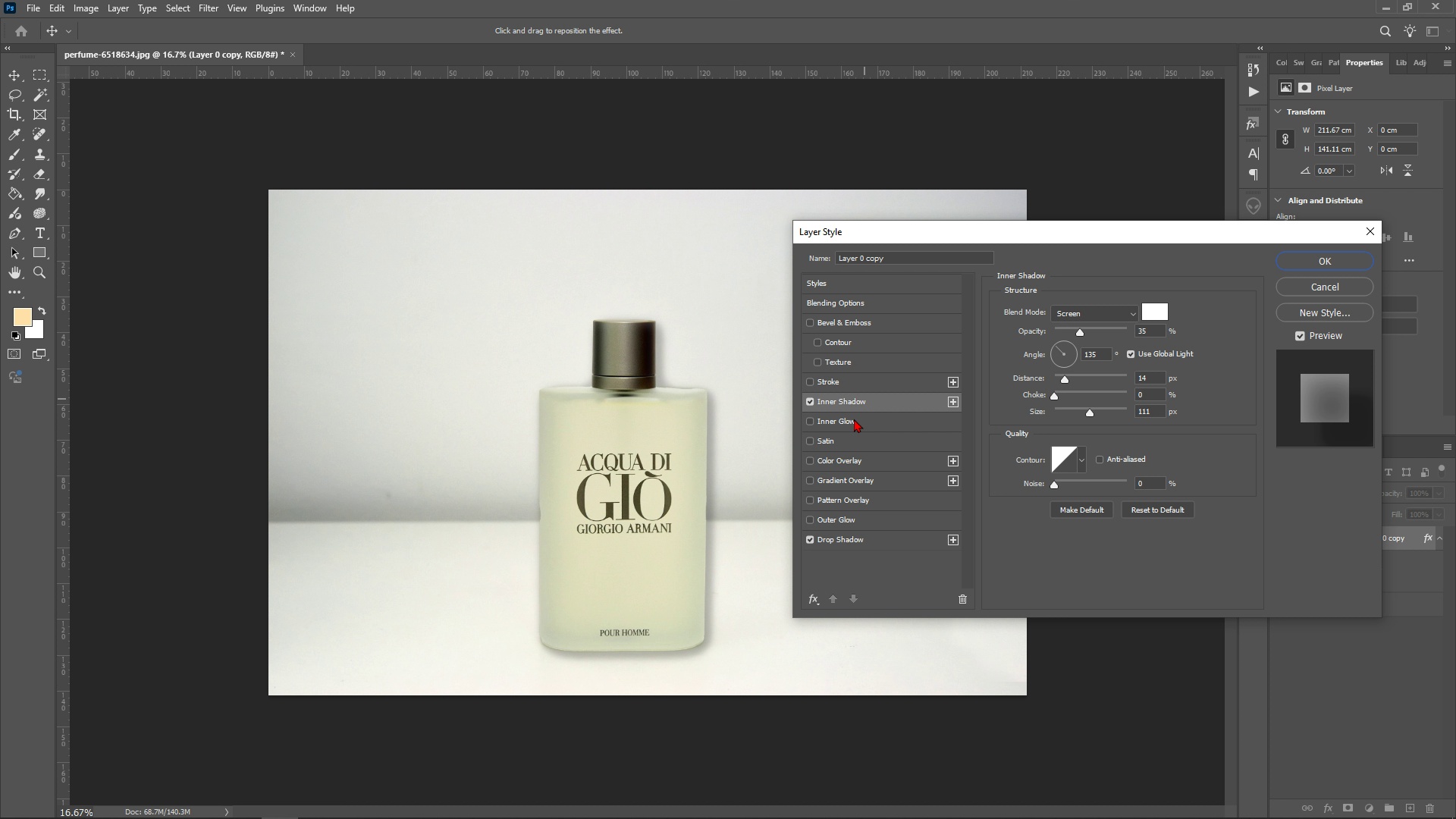 
wait(10.35)
 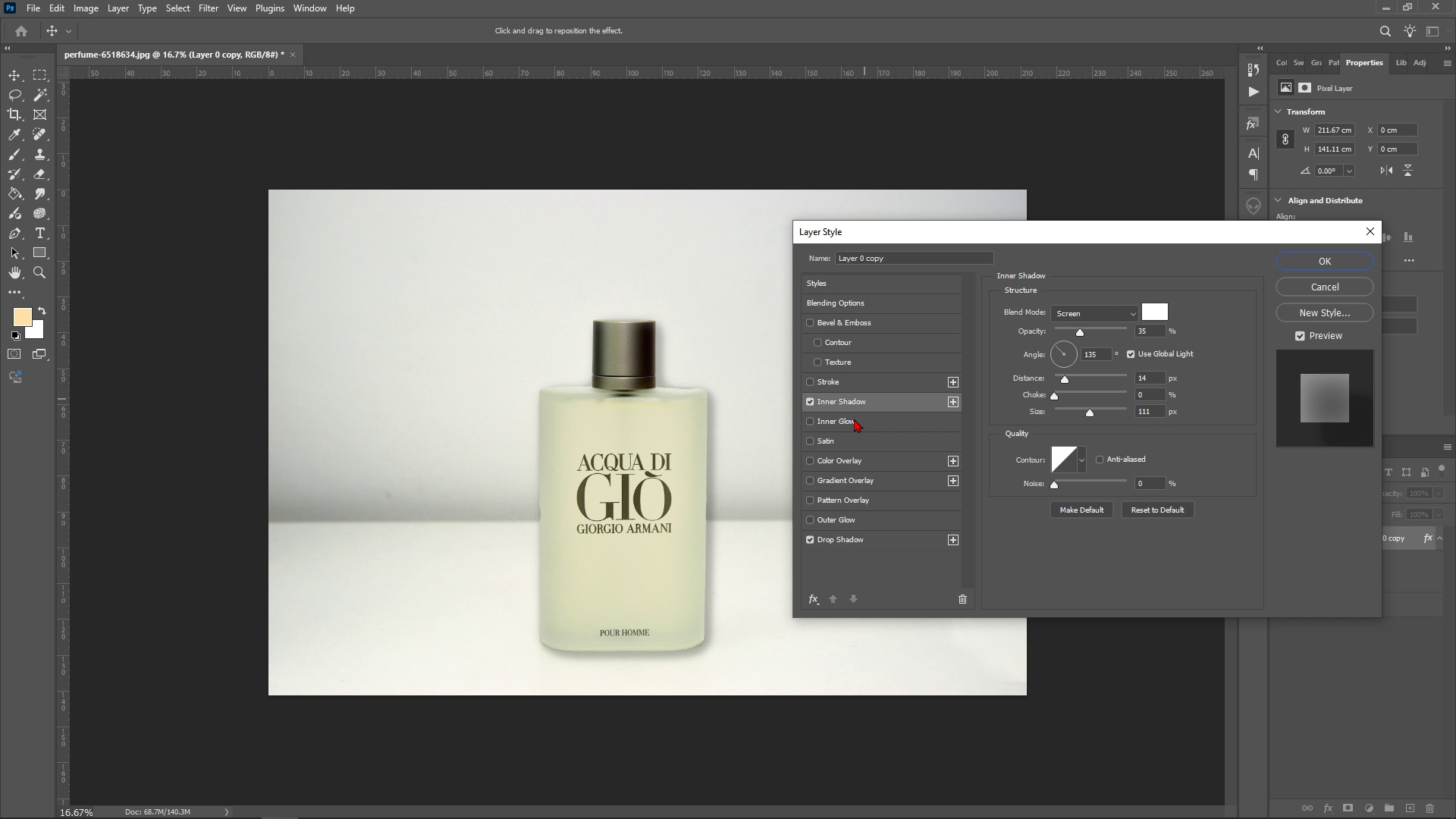 
left_click([1119, 317])
 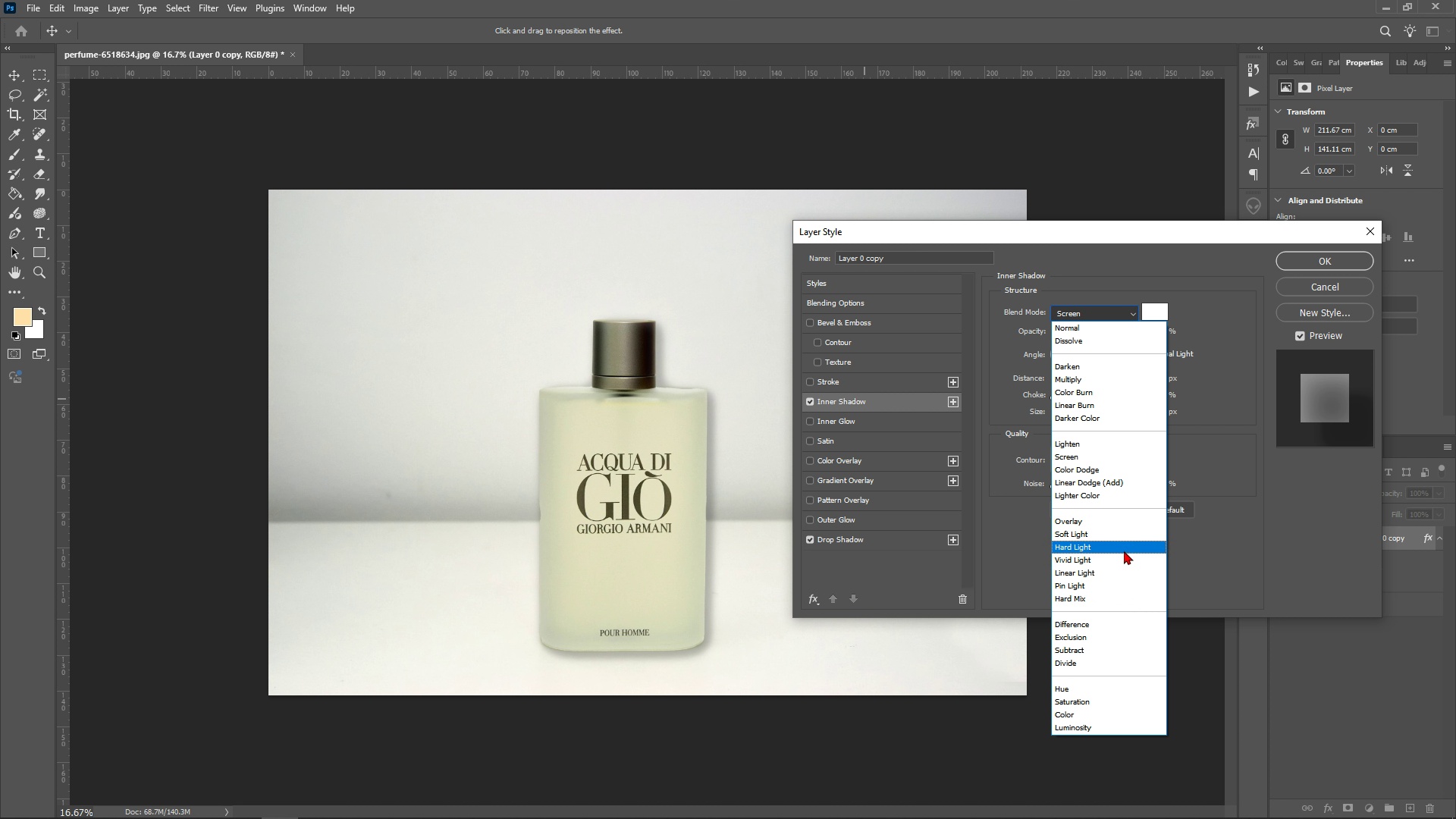 
mouse_move([1125, 530])
 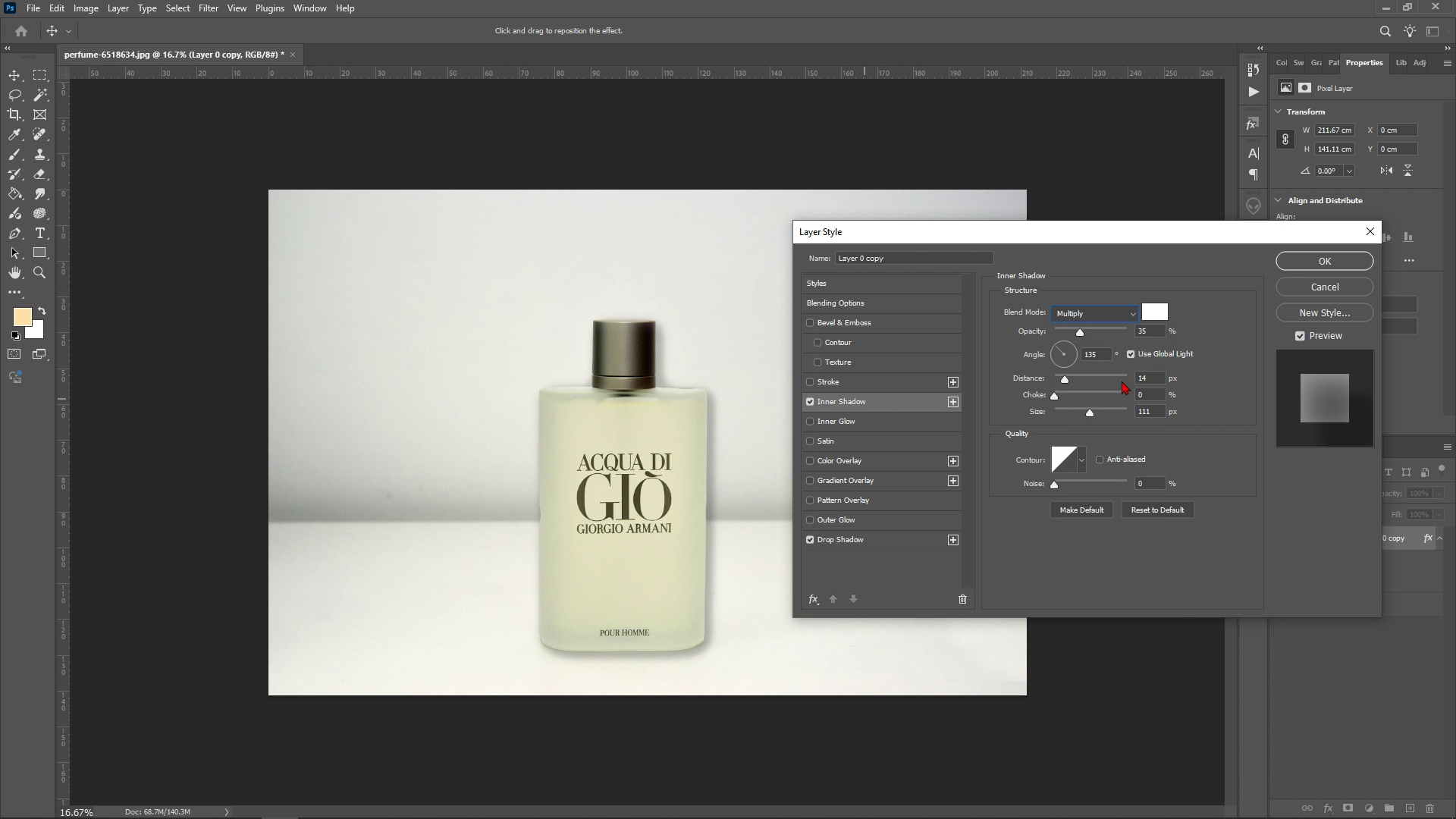 
left_click([1122, 381])
 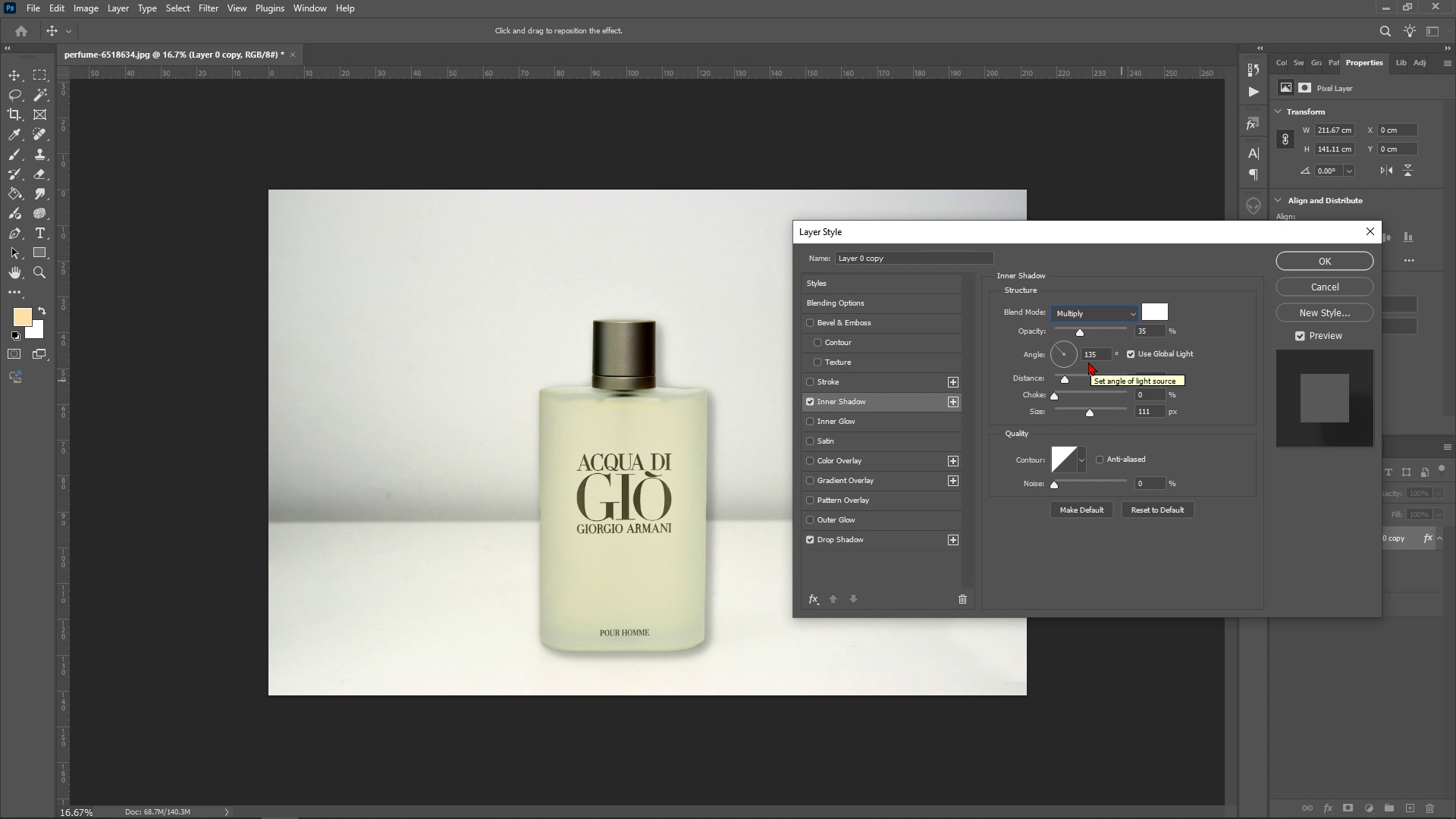 
wait(7.62)
 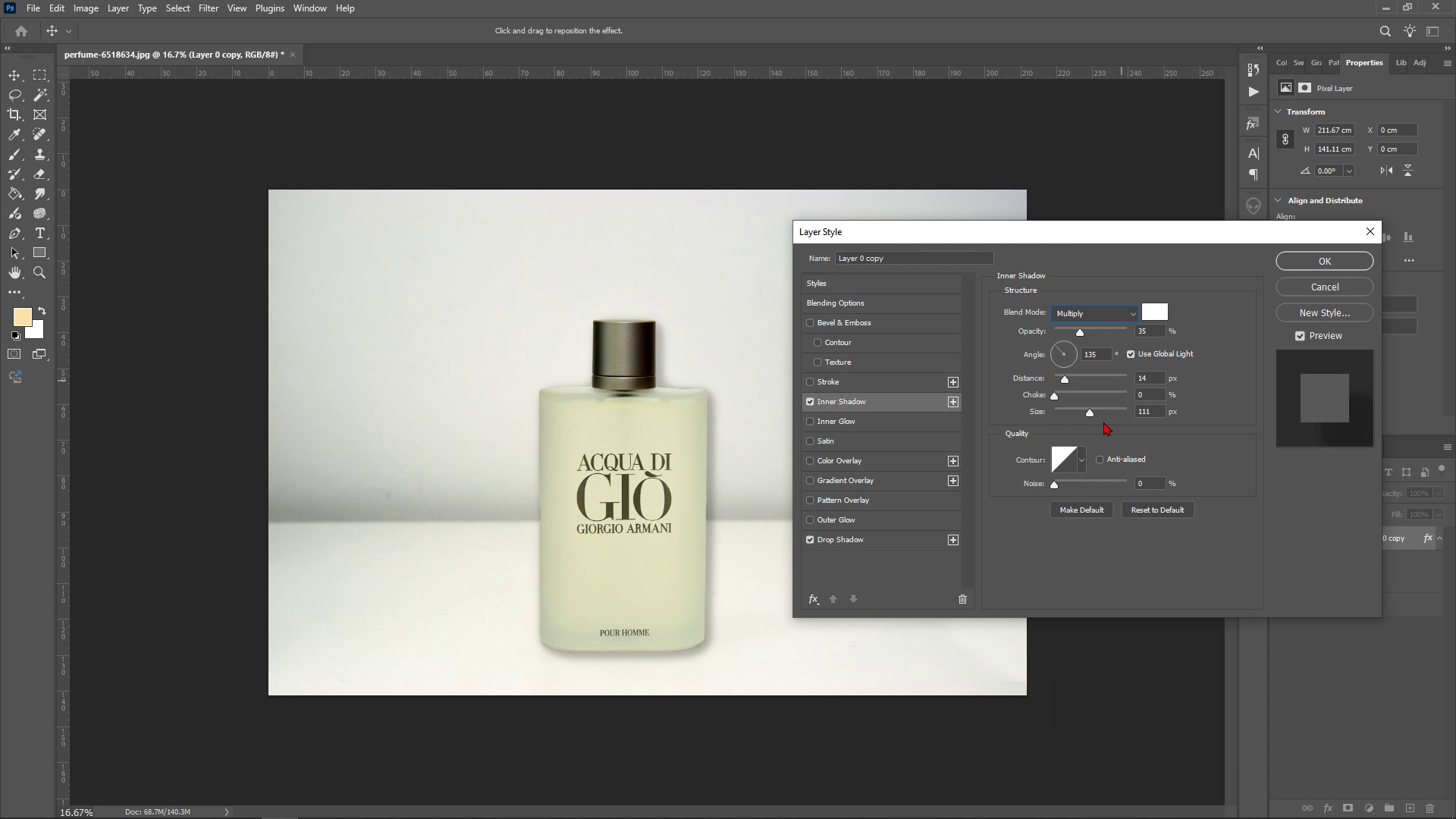 
double_click([1153, 328])
 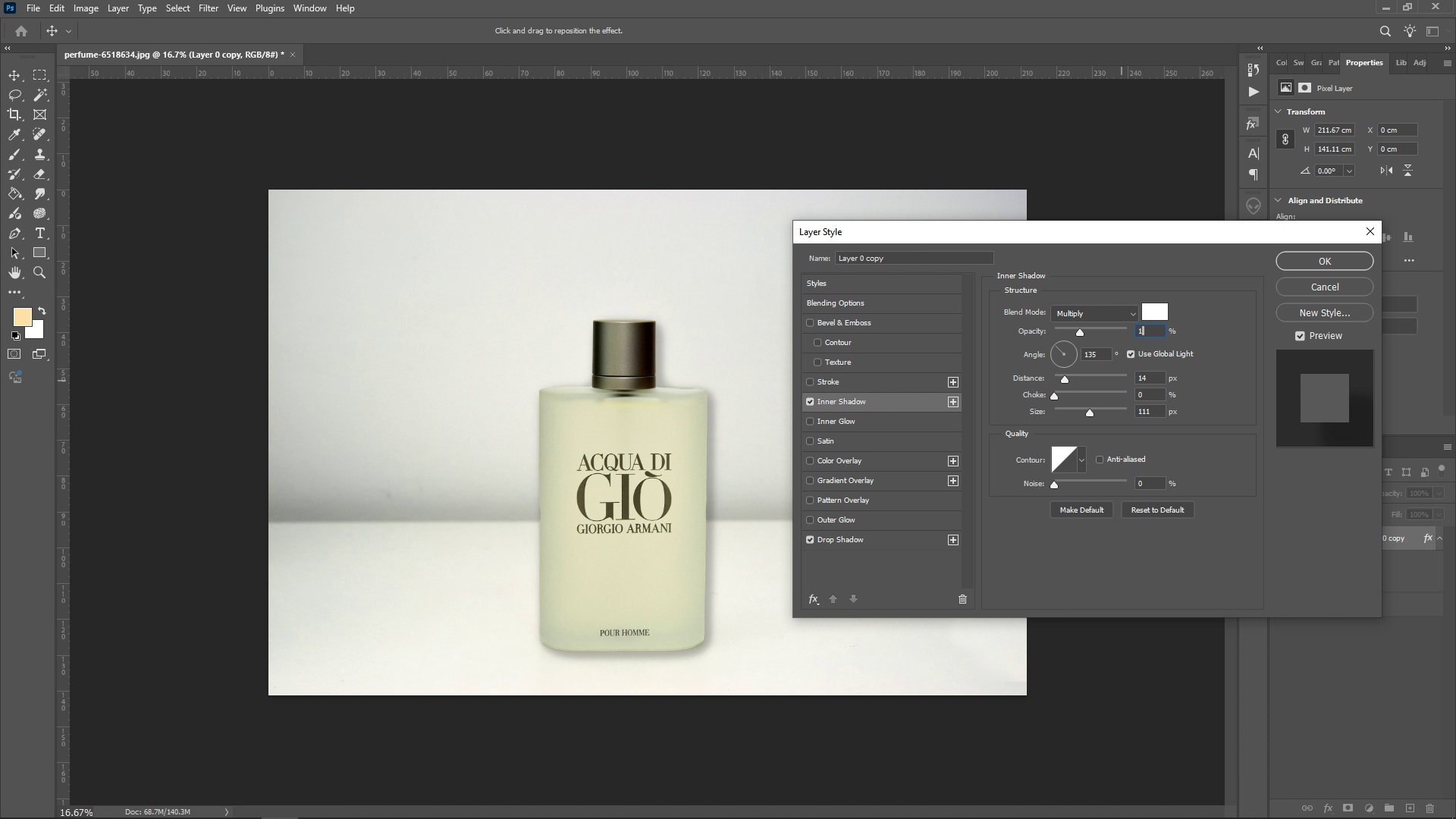 
type(12)
 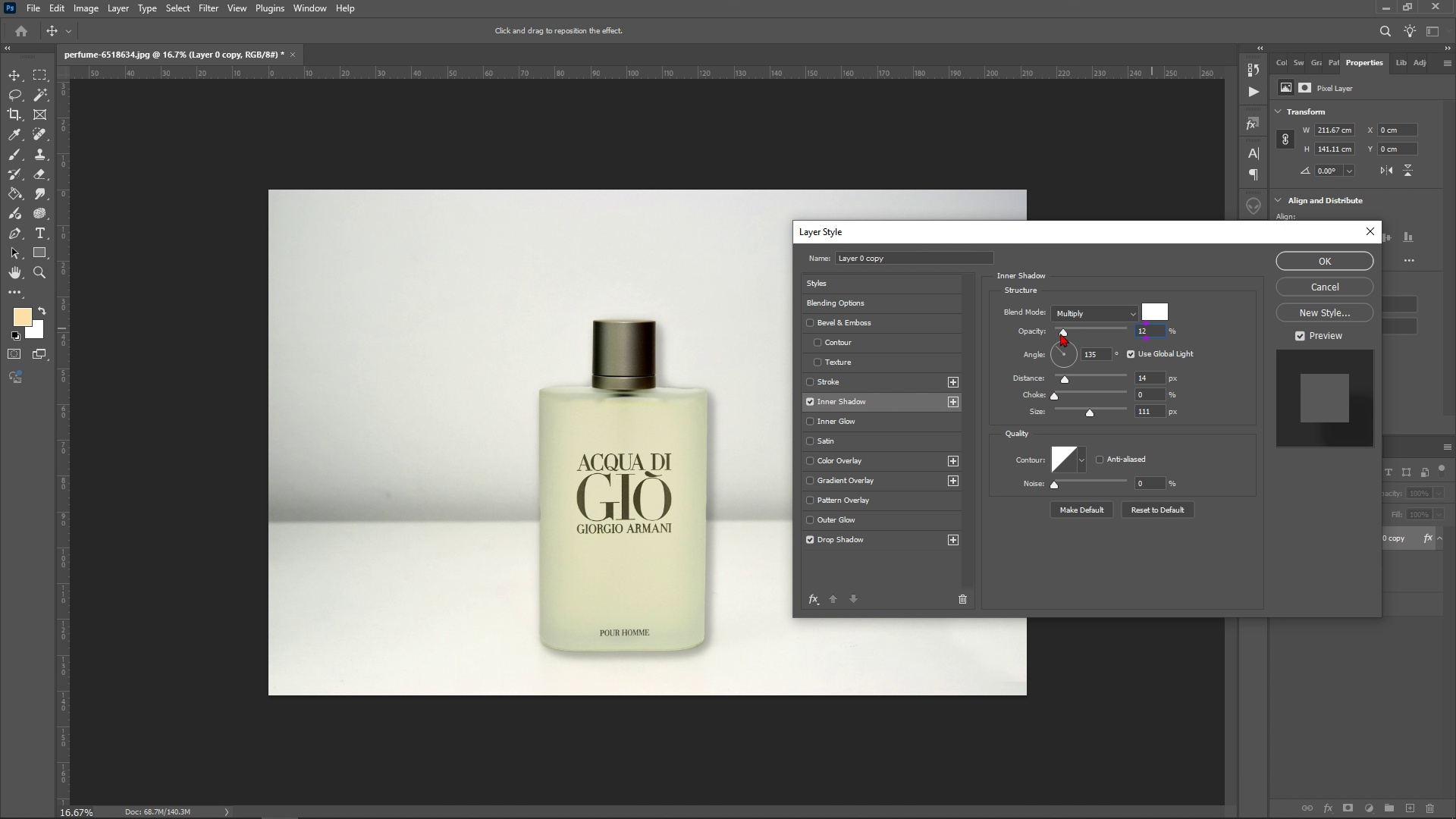 
left_click_drag(start_coordinate=[1060, 333], to_coordinate=[1069, 334])
 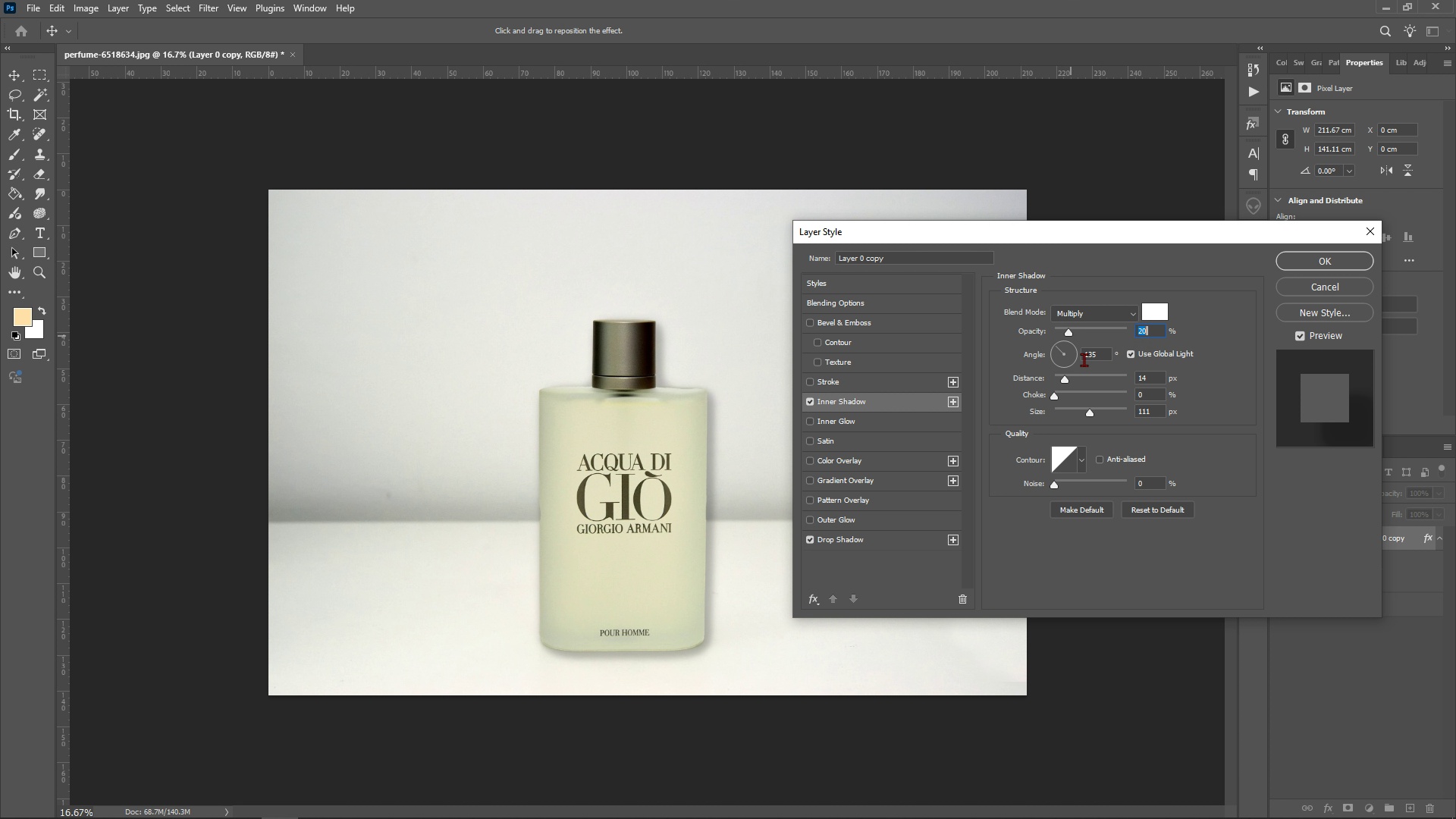 
left_click_drag(start_coordinate=[1059, 348], to_coordinate=[1116, 331])
 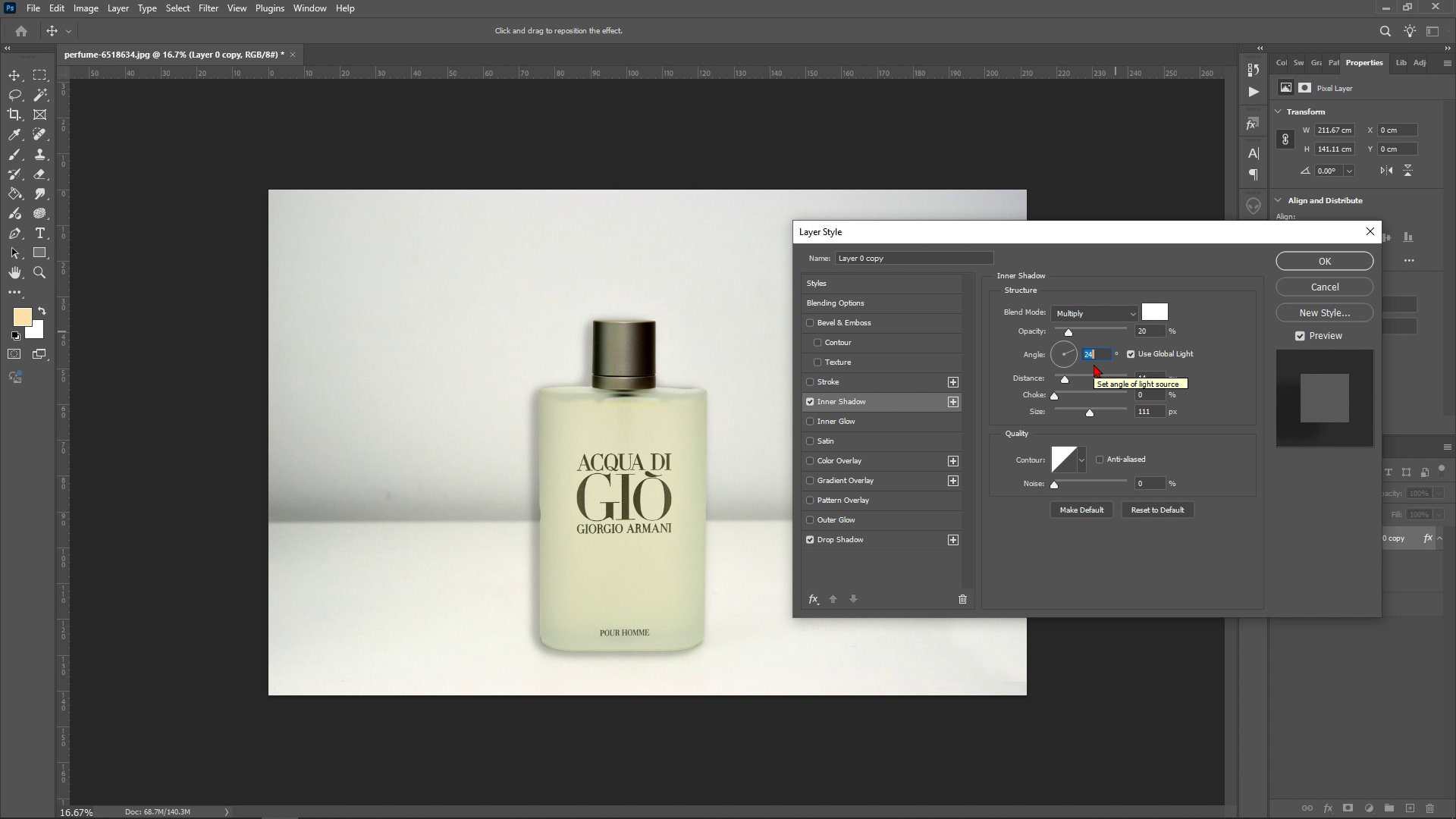 
type(90)
 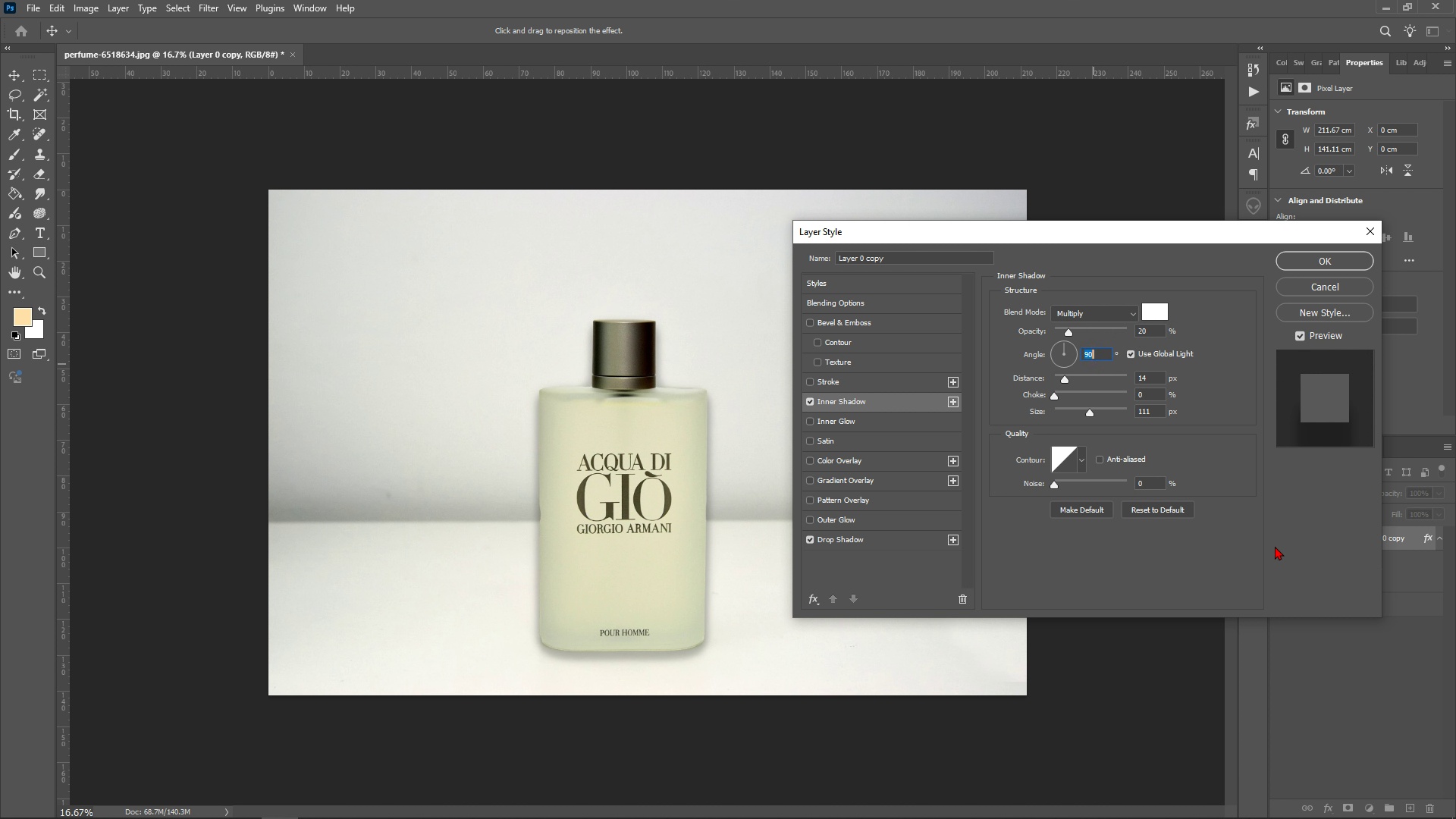 
left_click([1275, 546])
 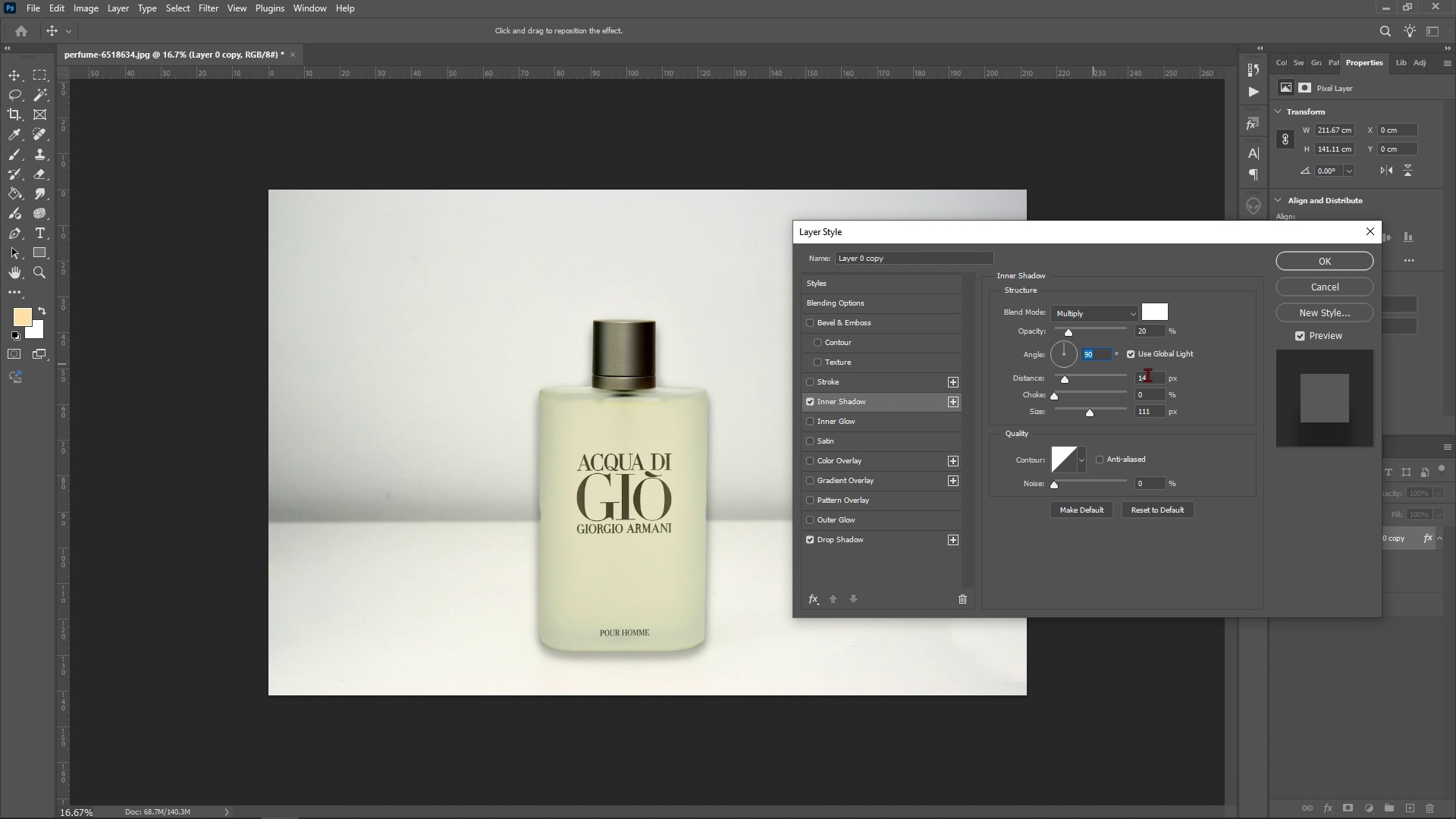 
double_click([1153, 374])
 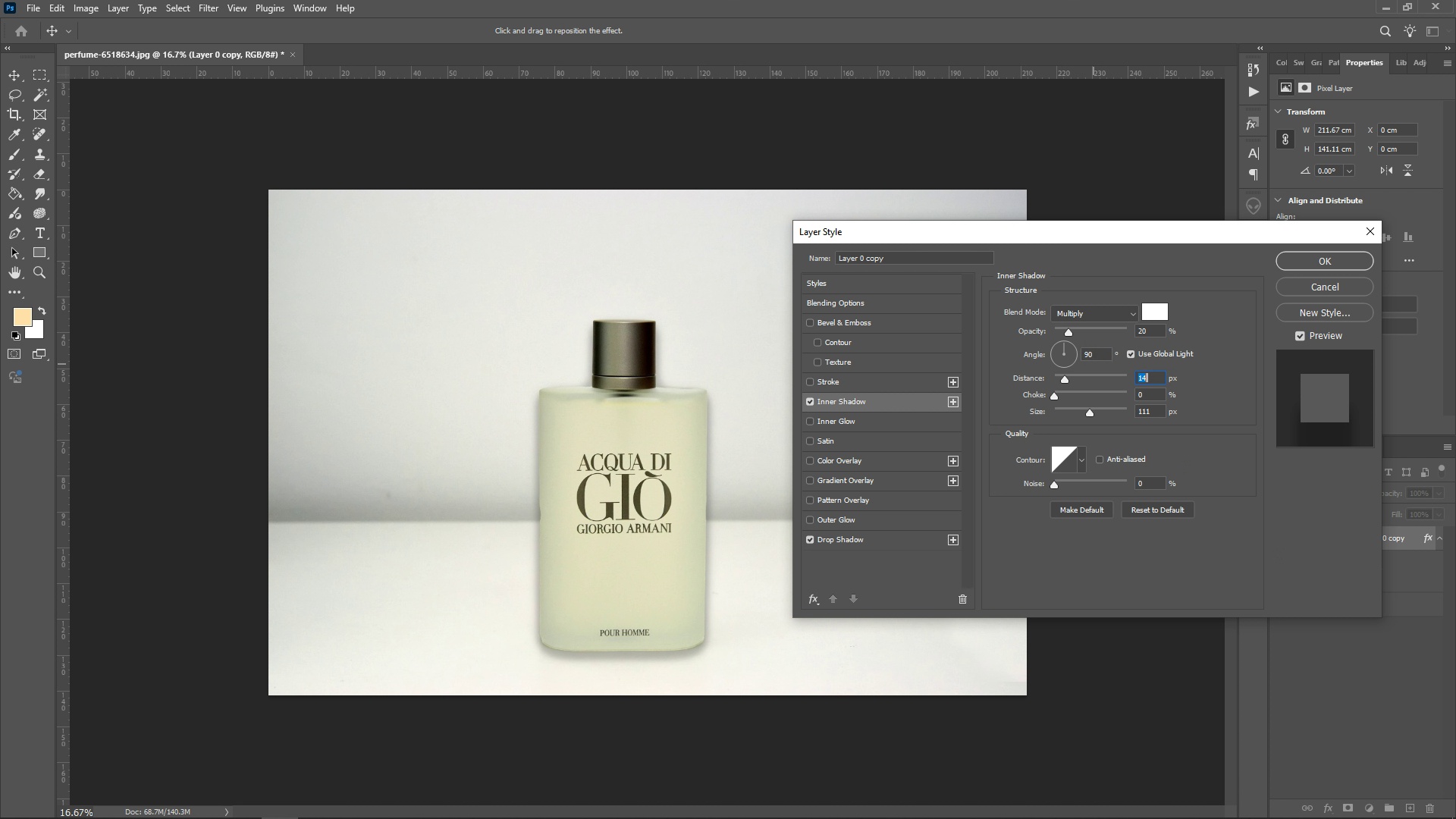 
key(6)
 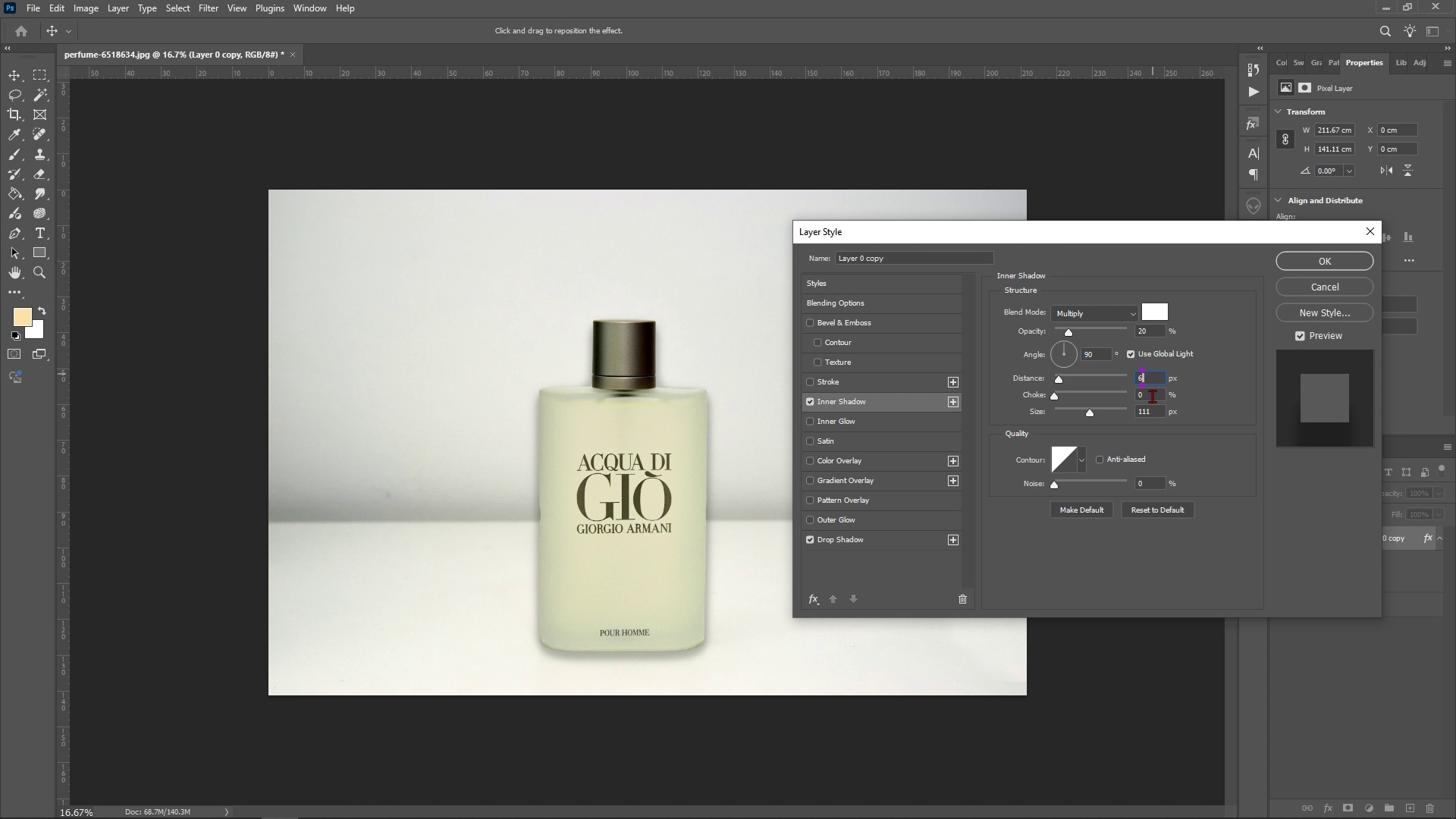 
left_click([1152, 396])
 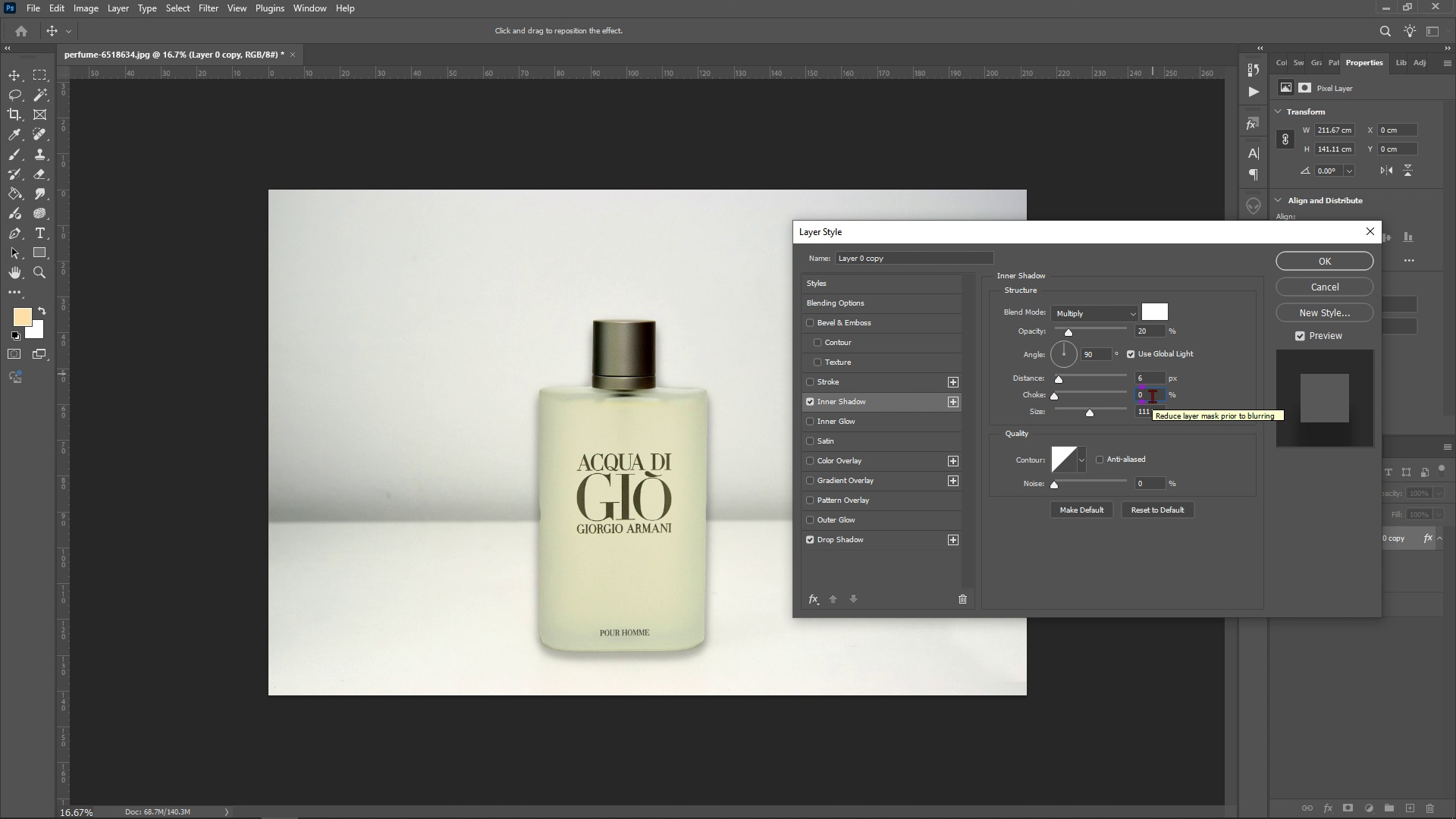 
double_click([1152, 396])
 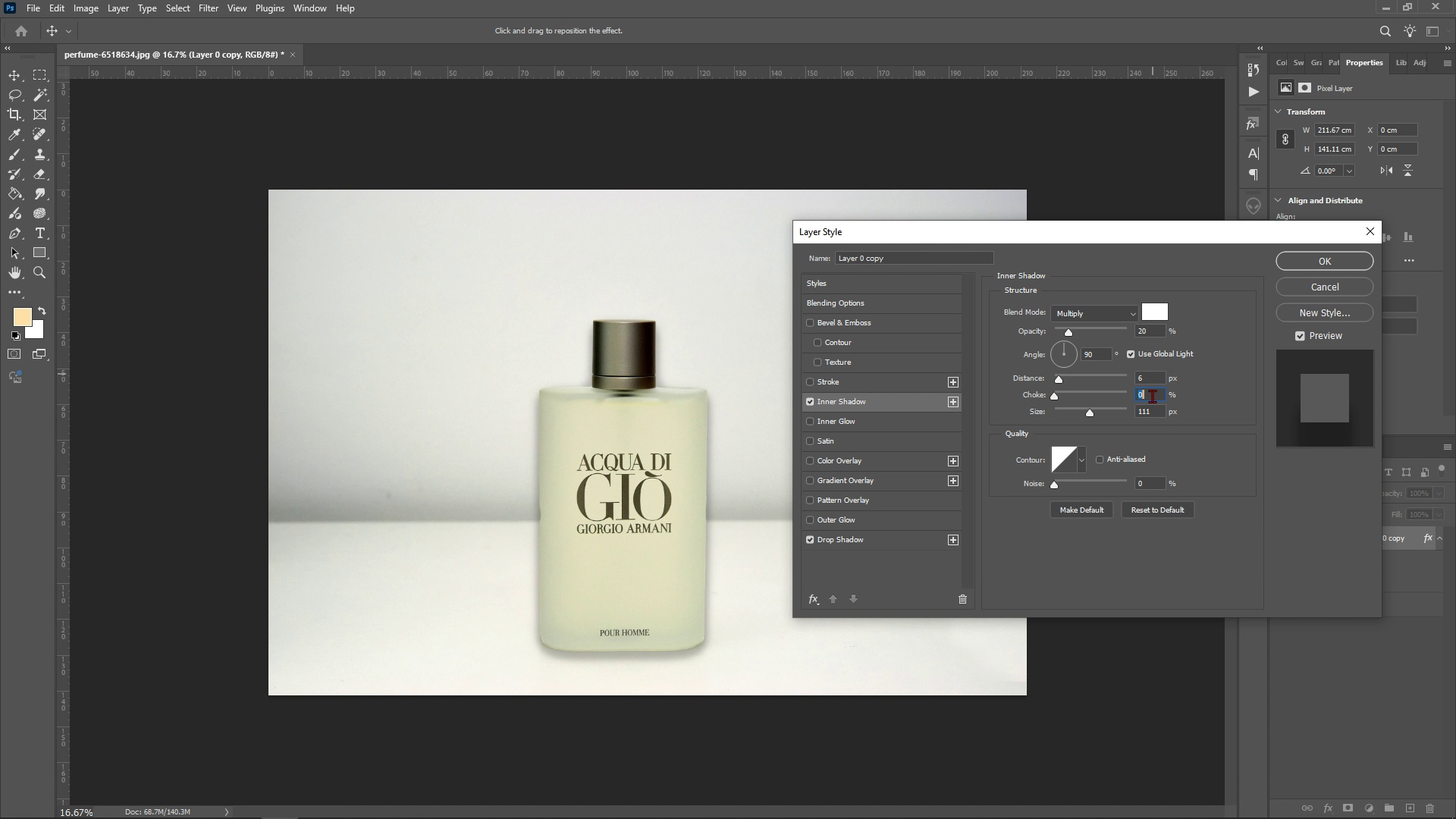 
key(5)
 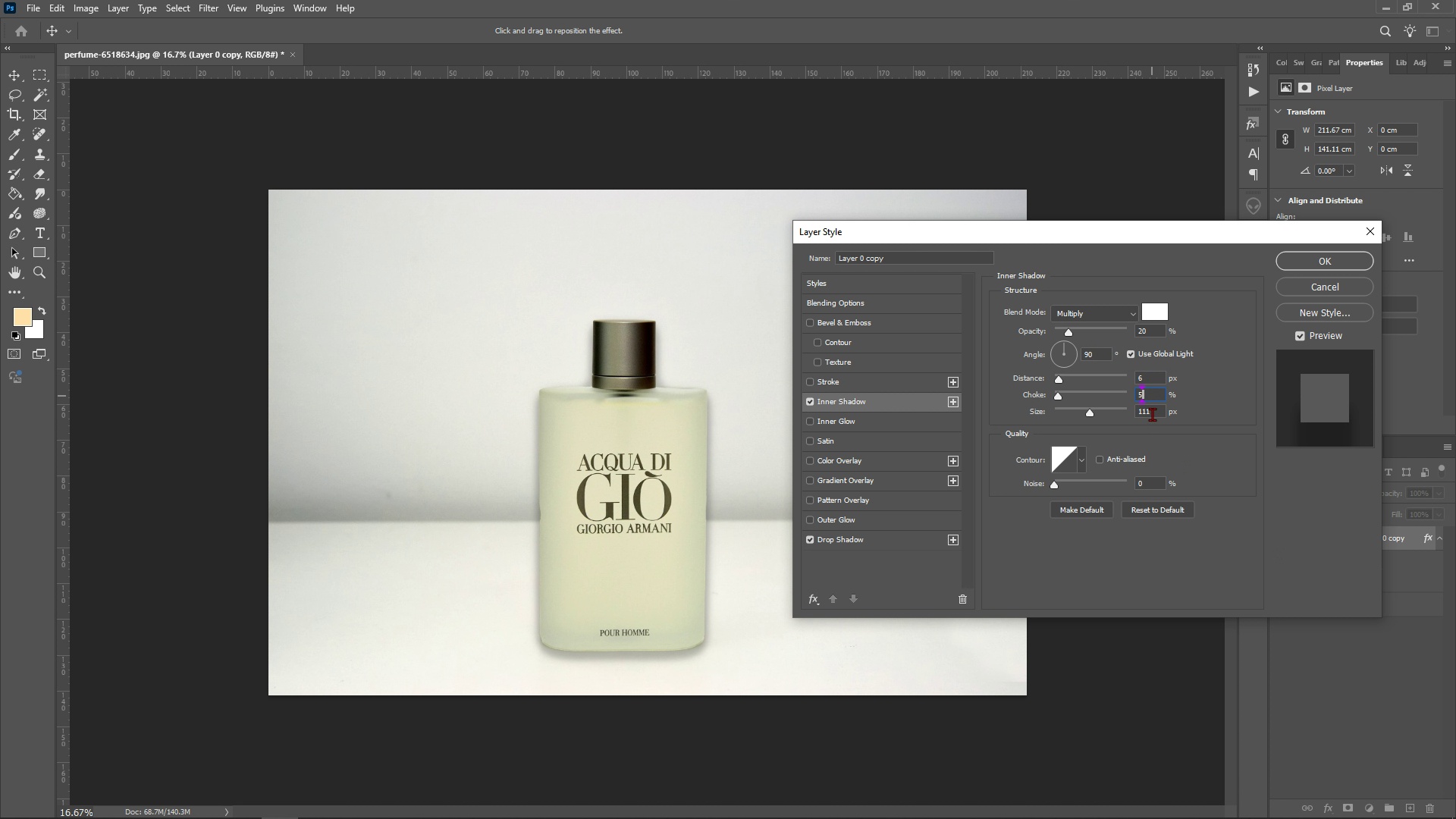 
left_click([1152, 414])
 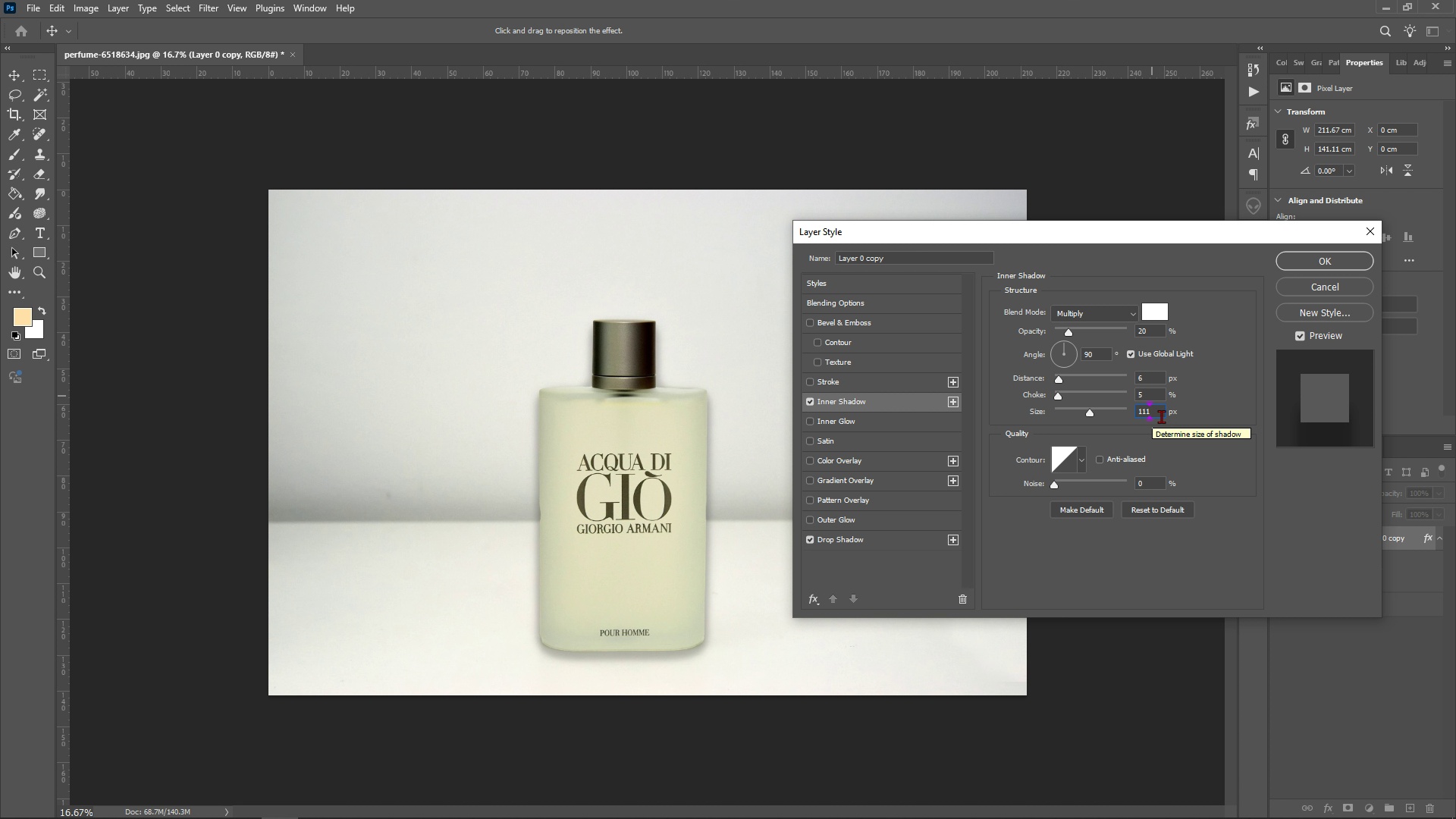 
double_click([1161, 416])
 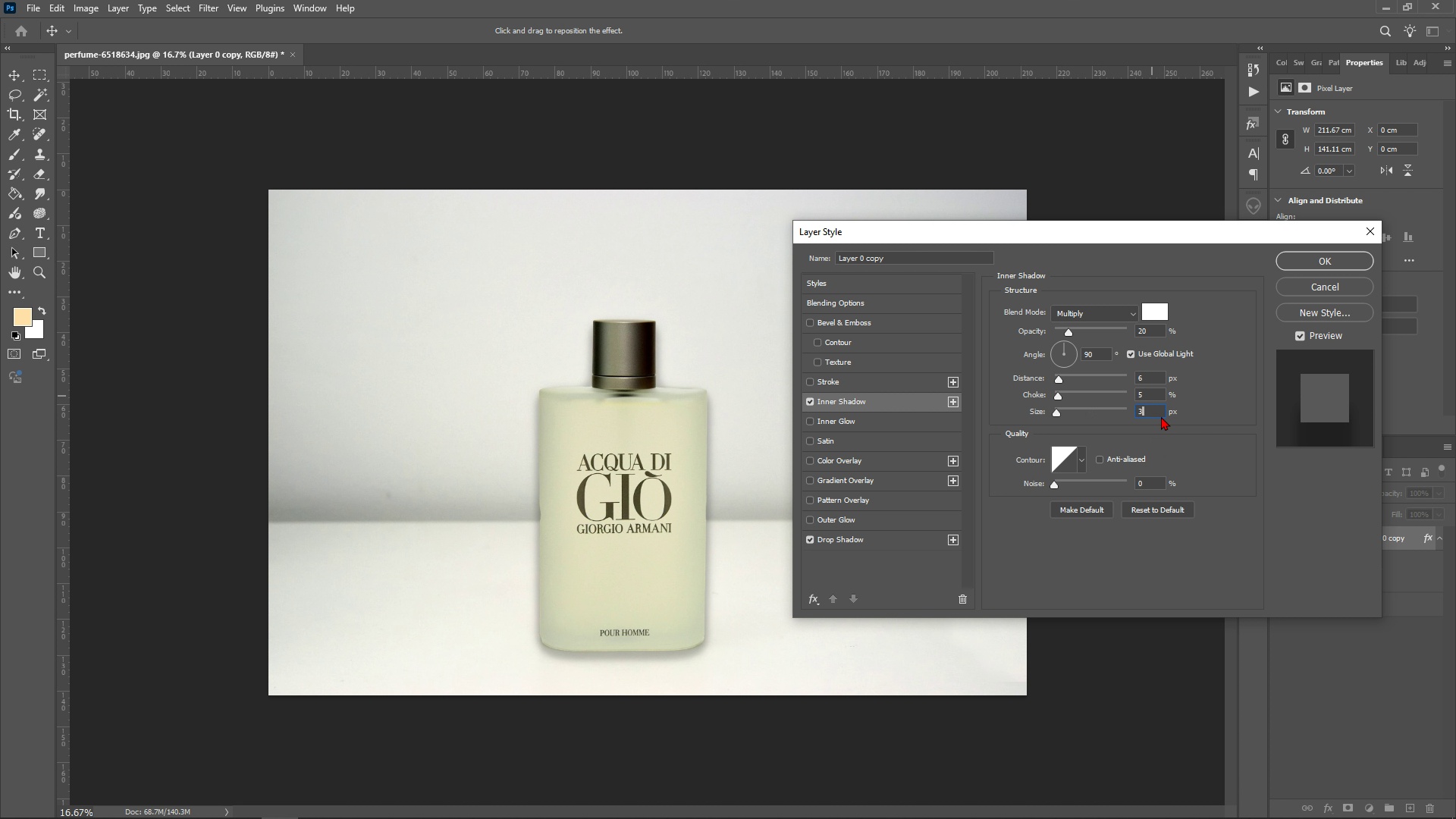 
type(35)
 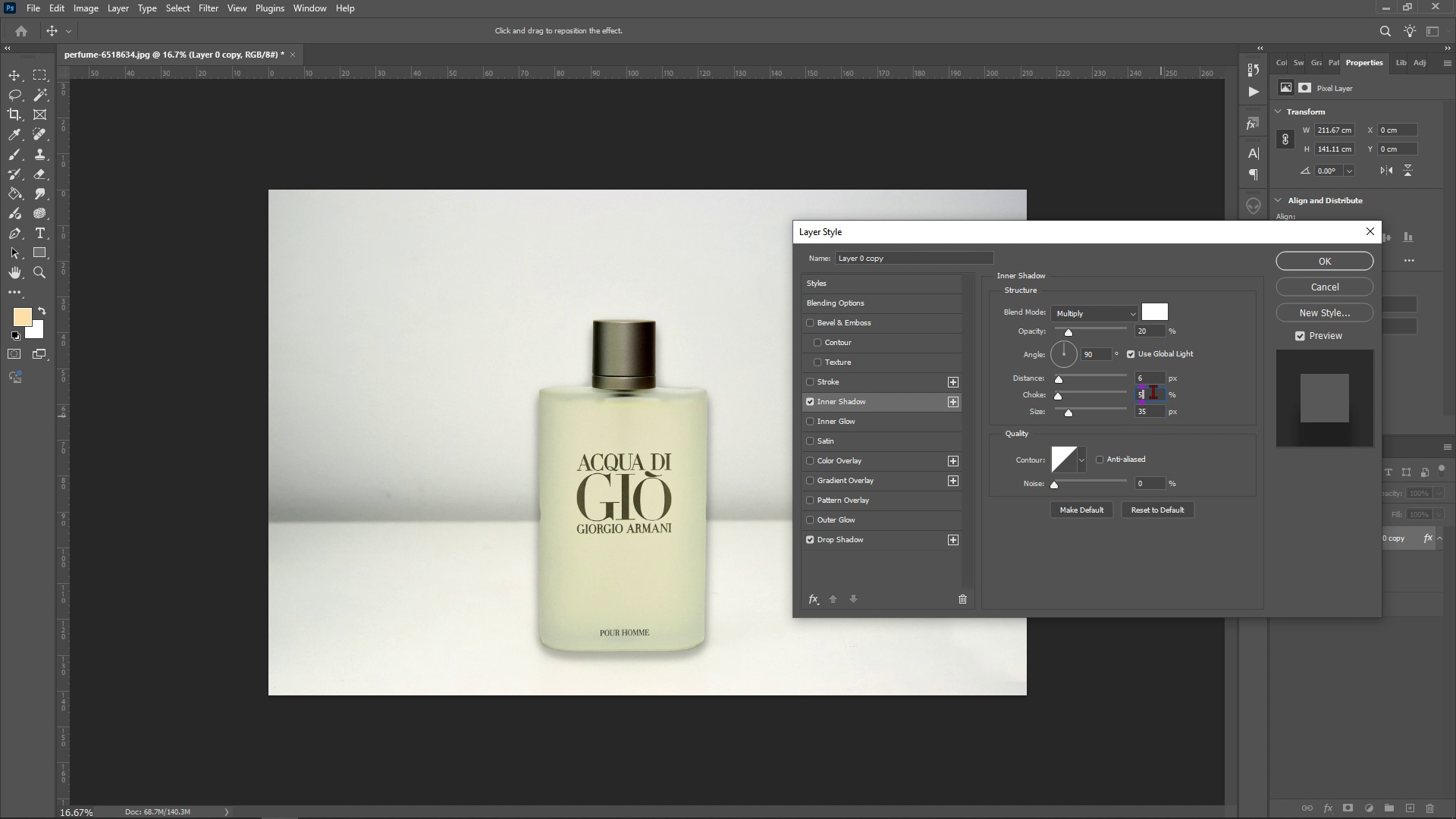 
left_click([1153, 391])
 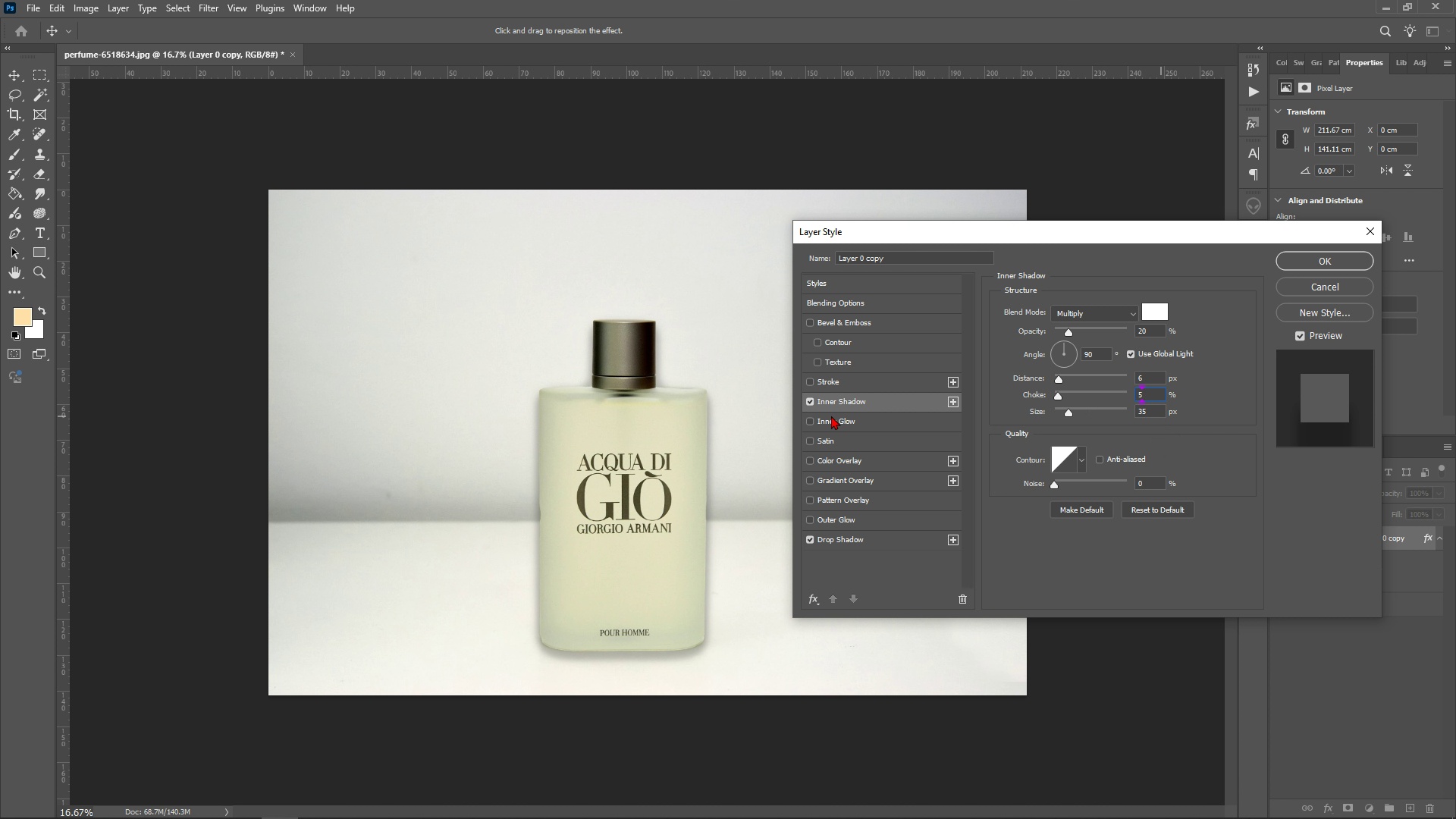 
wait(5.61)
 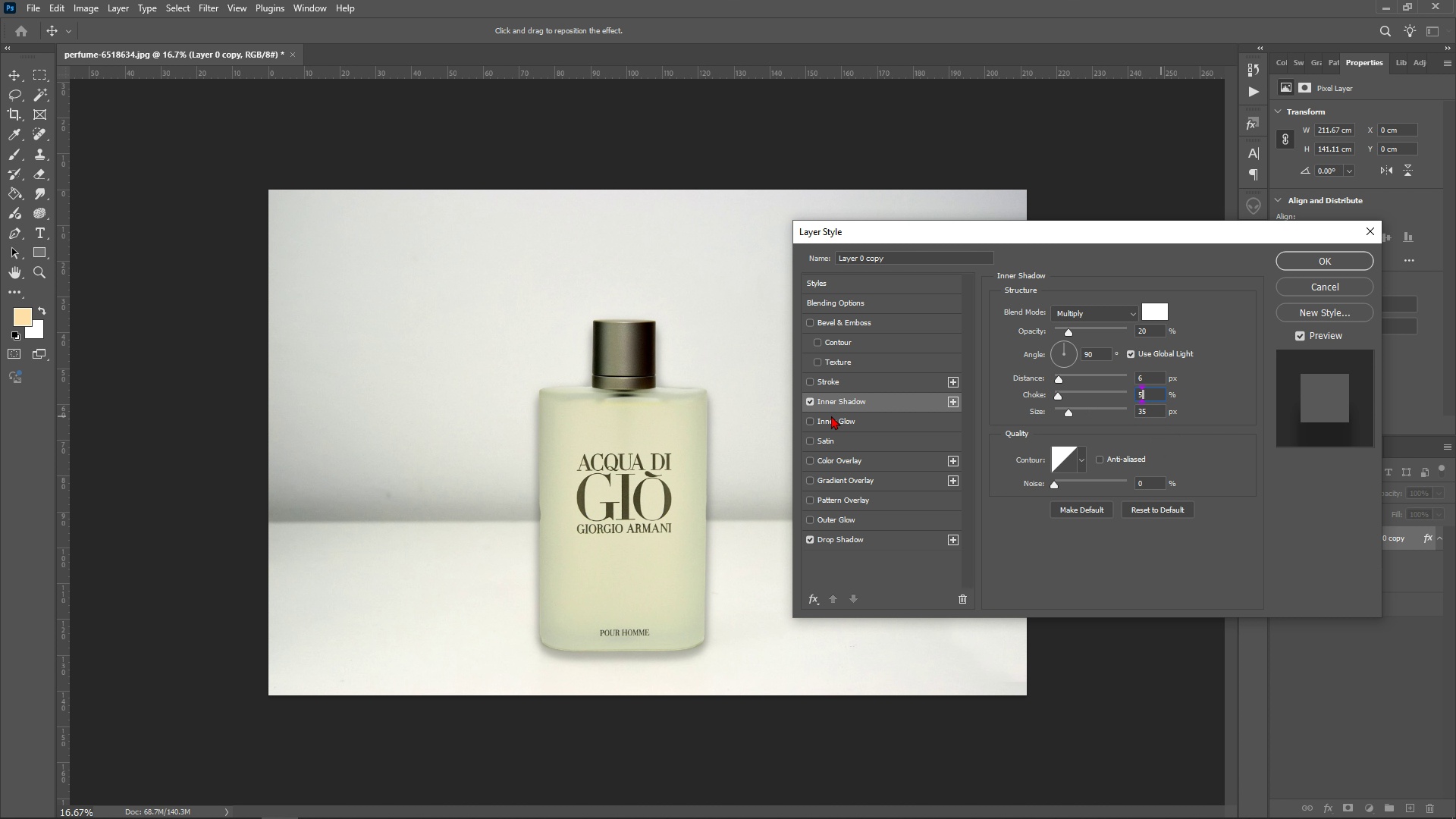 
left_click([808, 398])
 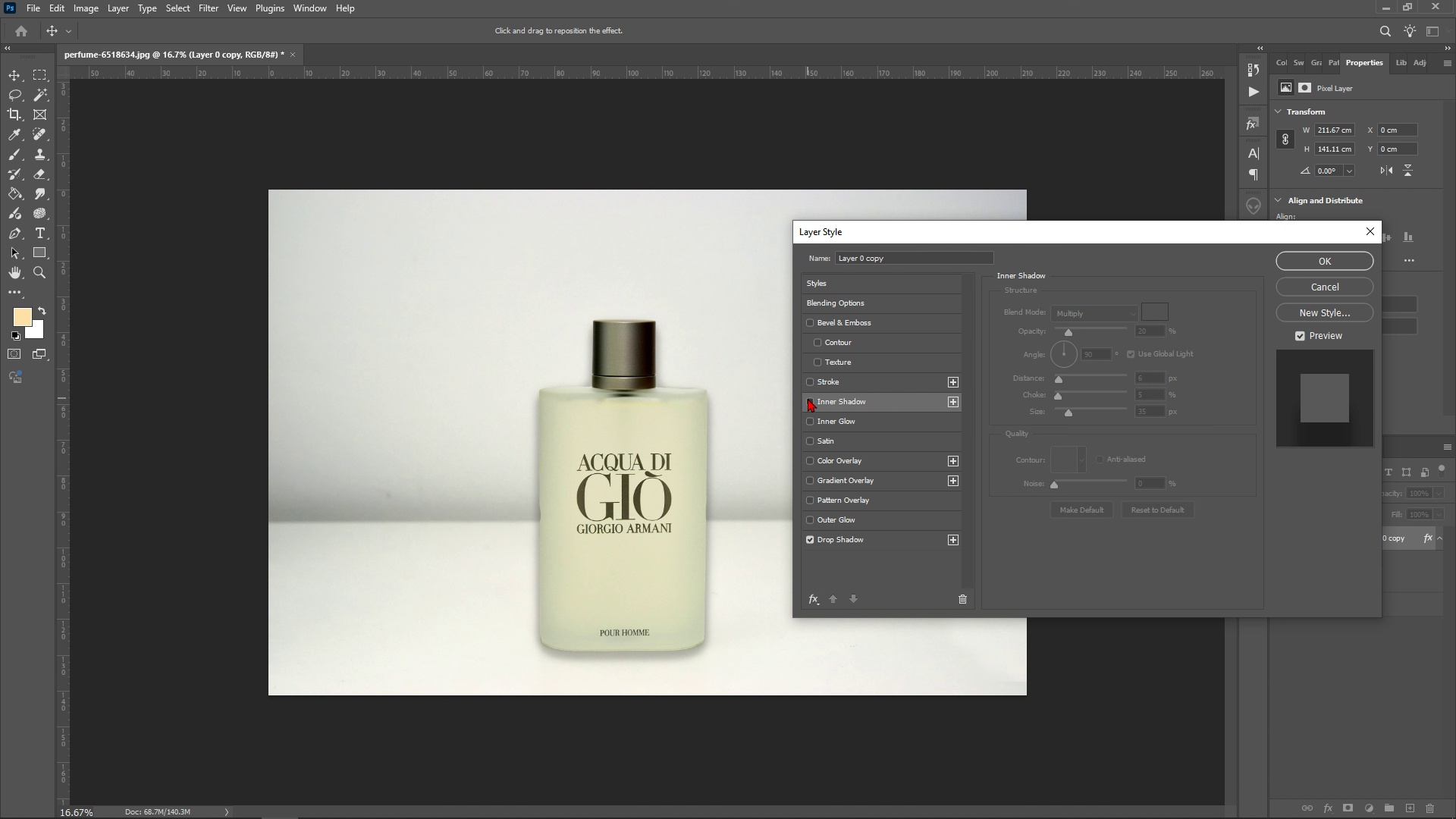 
left_click([808, 398])
 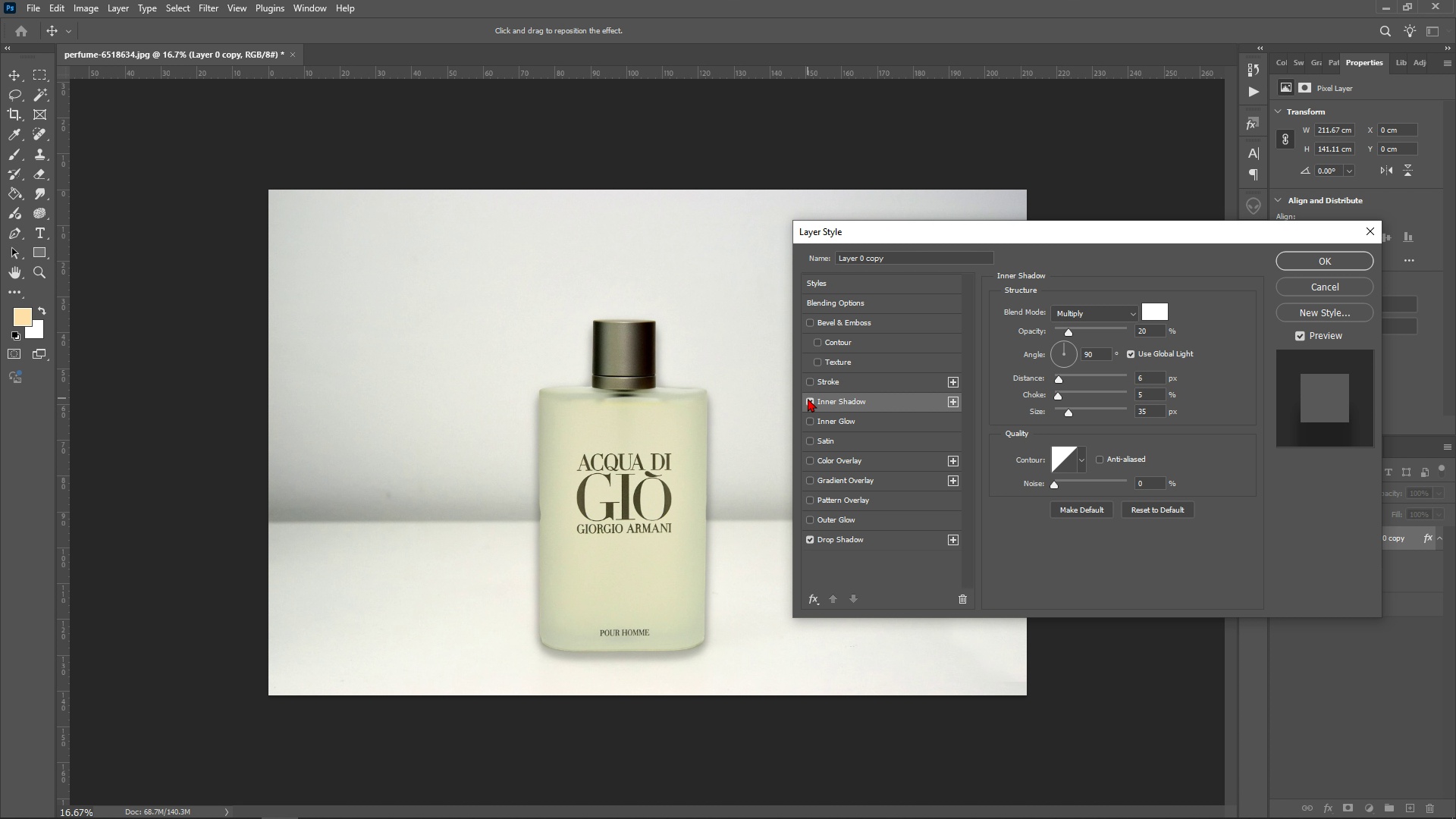 
left_click([808, 398])
 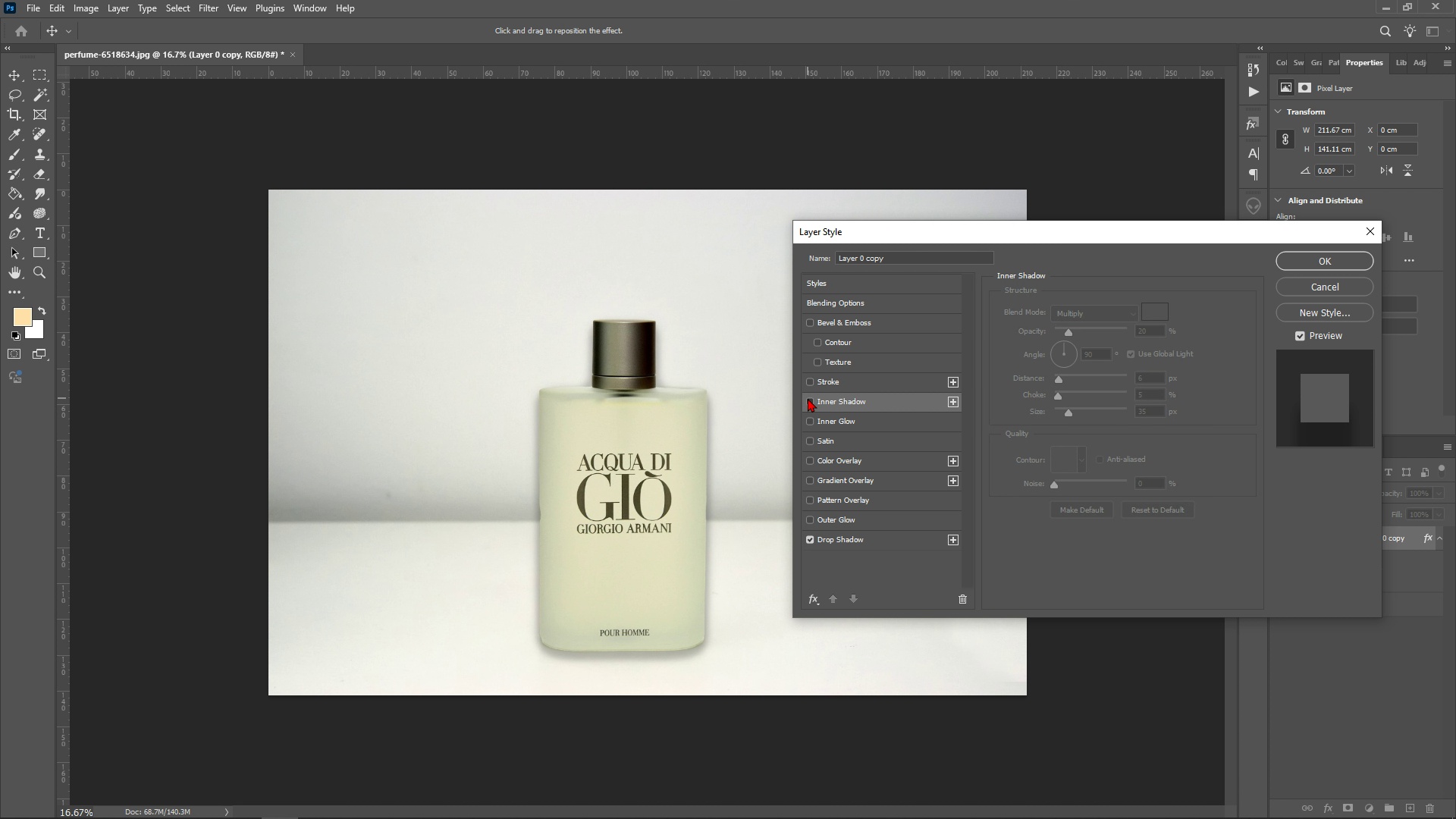 
double_click([808, 398])
 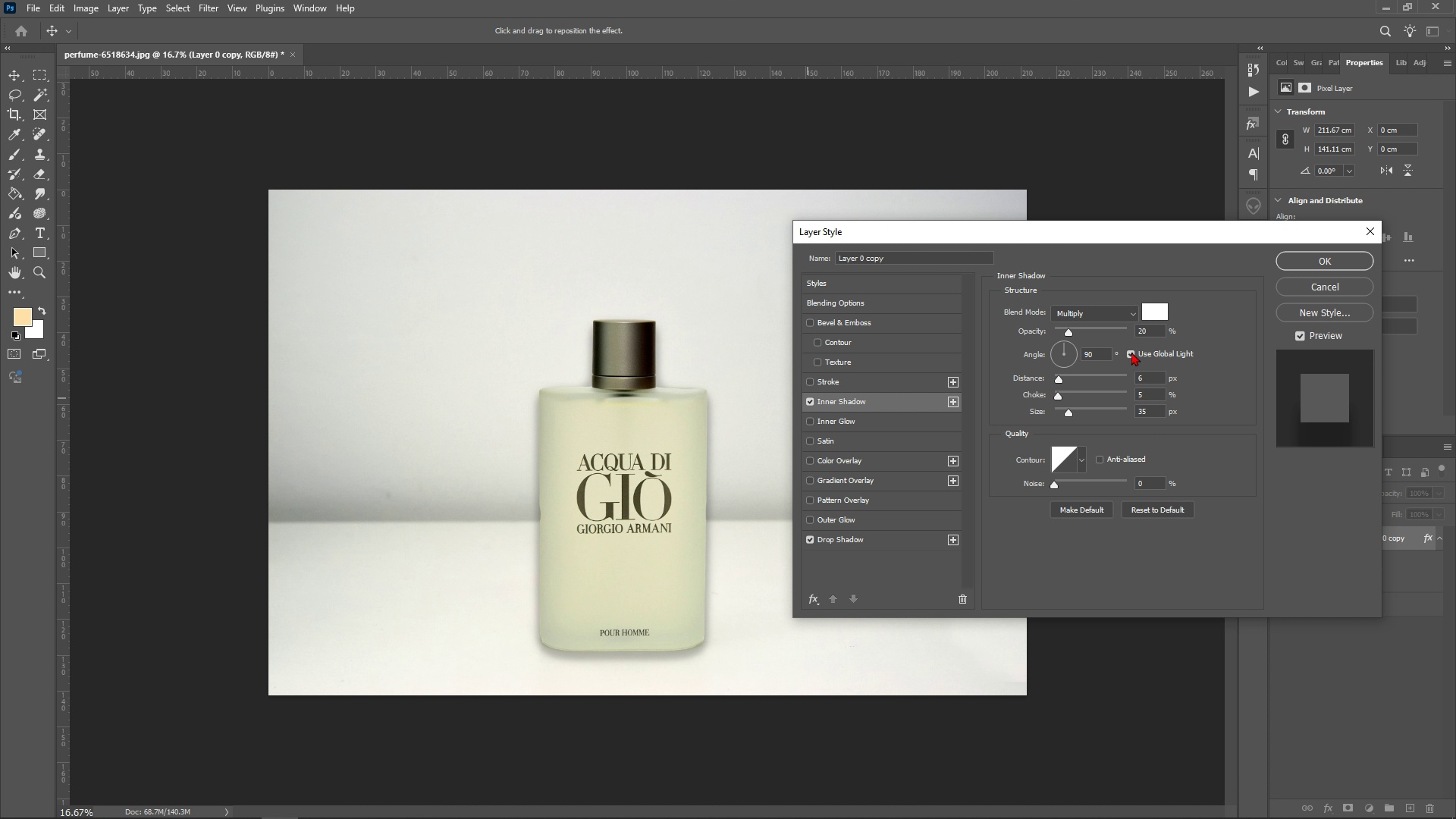 
left_click_drag(start_coordinate=[1084, 333], to_coordinate=[1111, 330])
 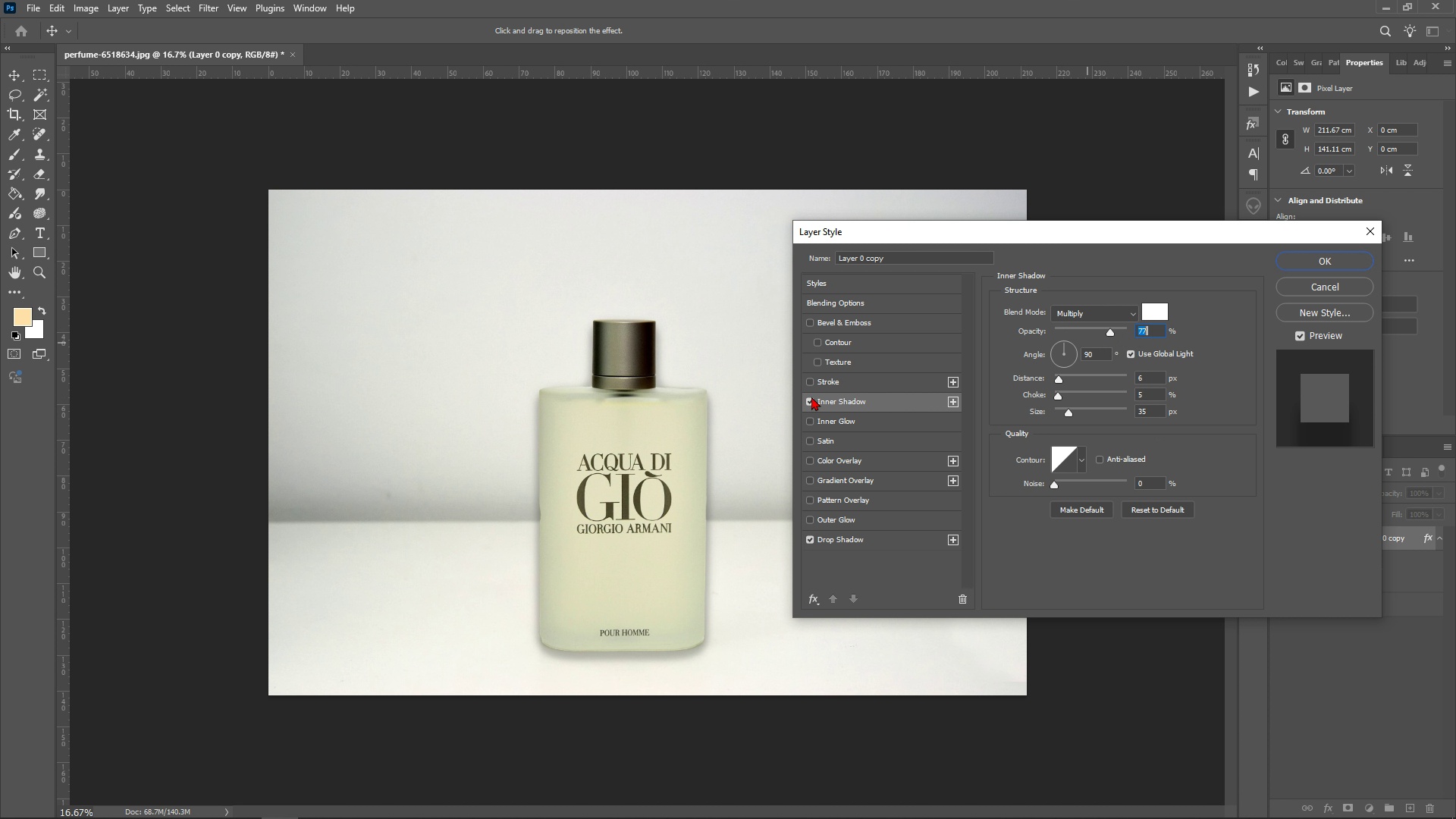 
left_click([811, 397])
 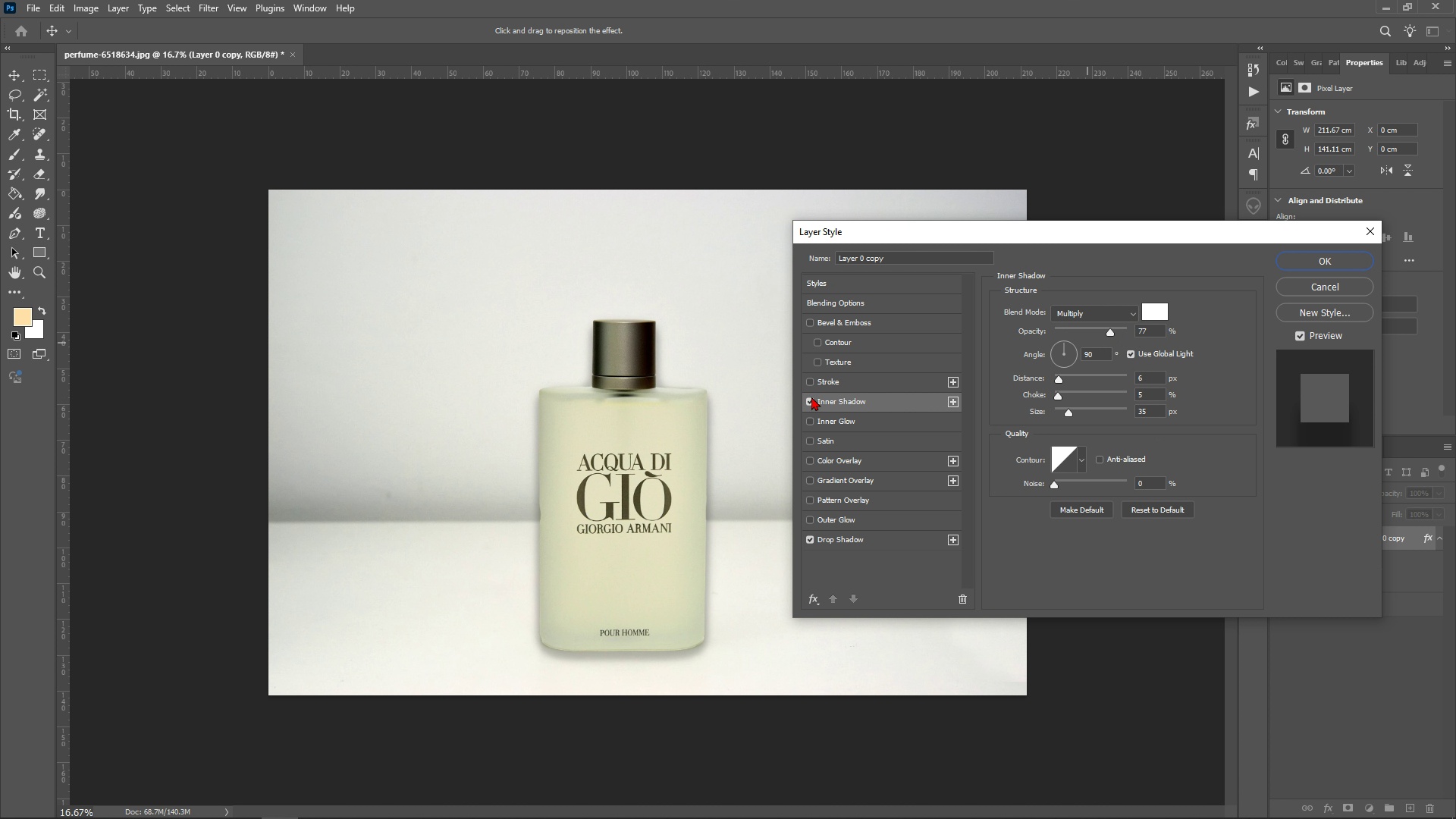 
double_click([811, 397])
 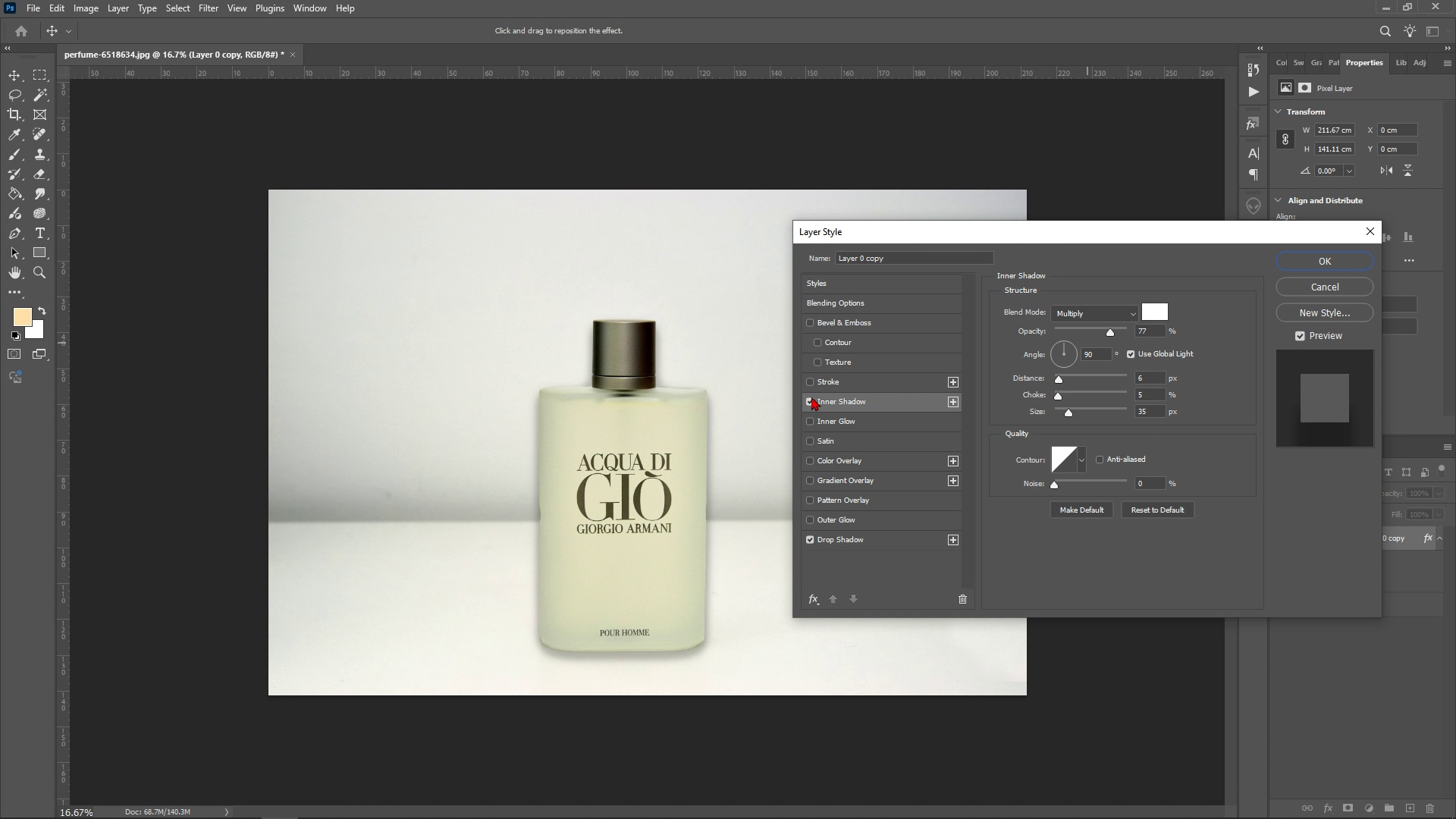 
triple_click([811, 397])
 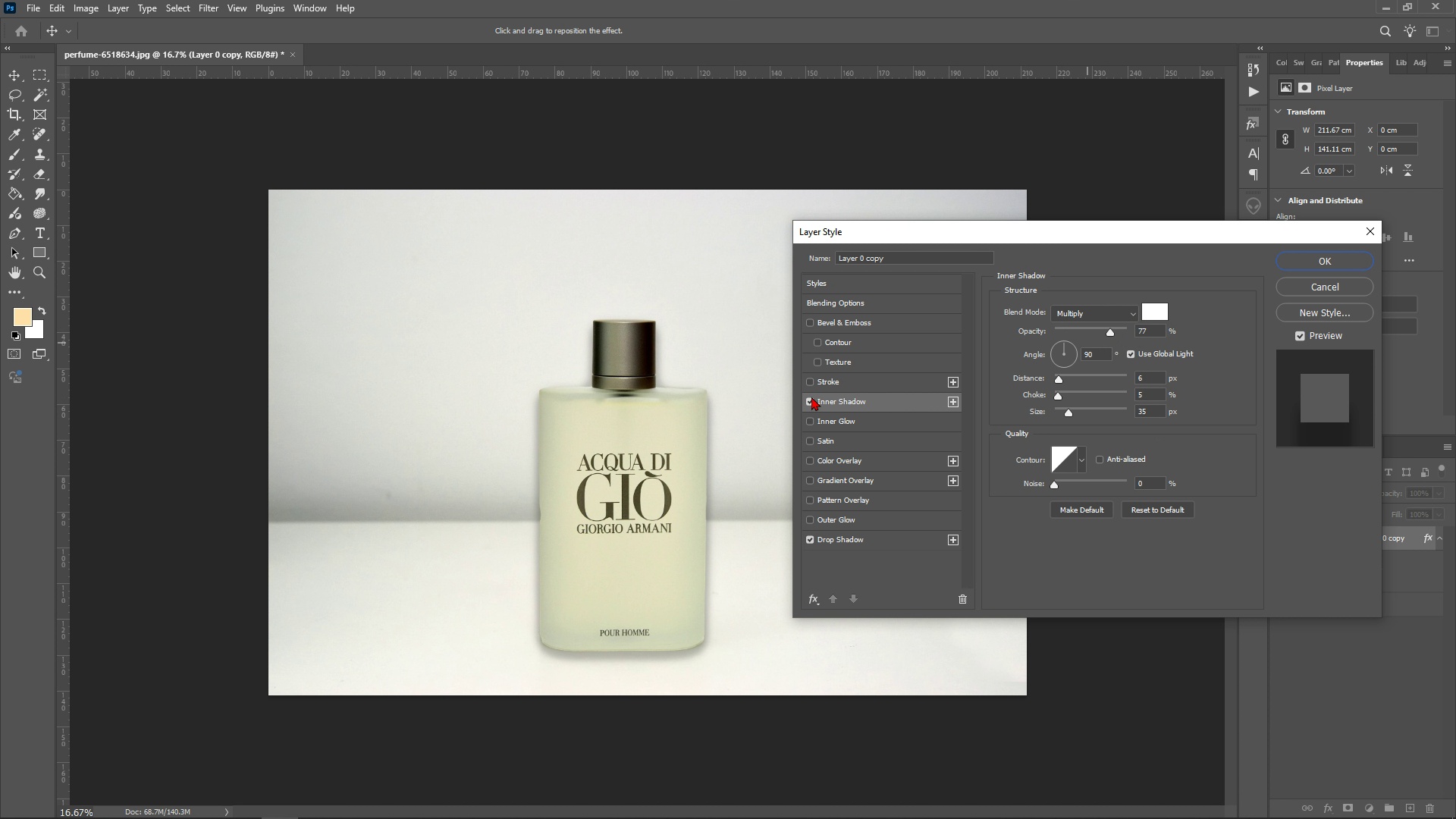 
left_click([811, 397])
 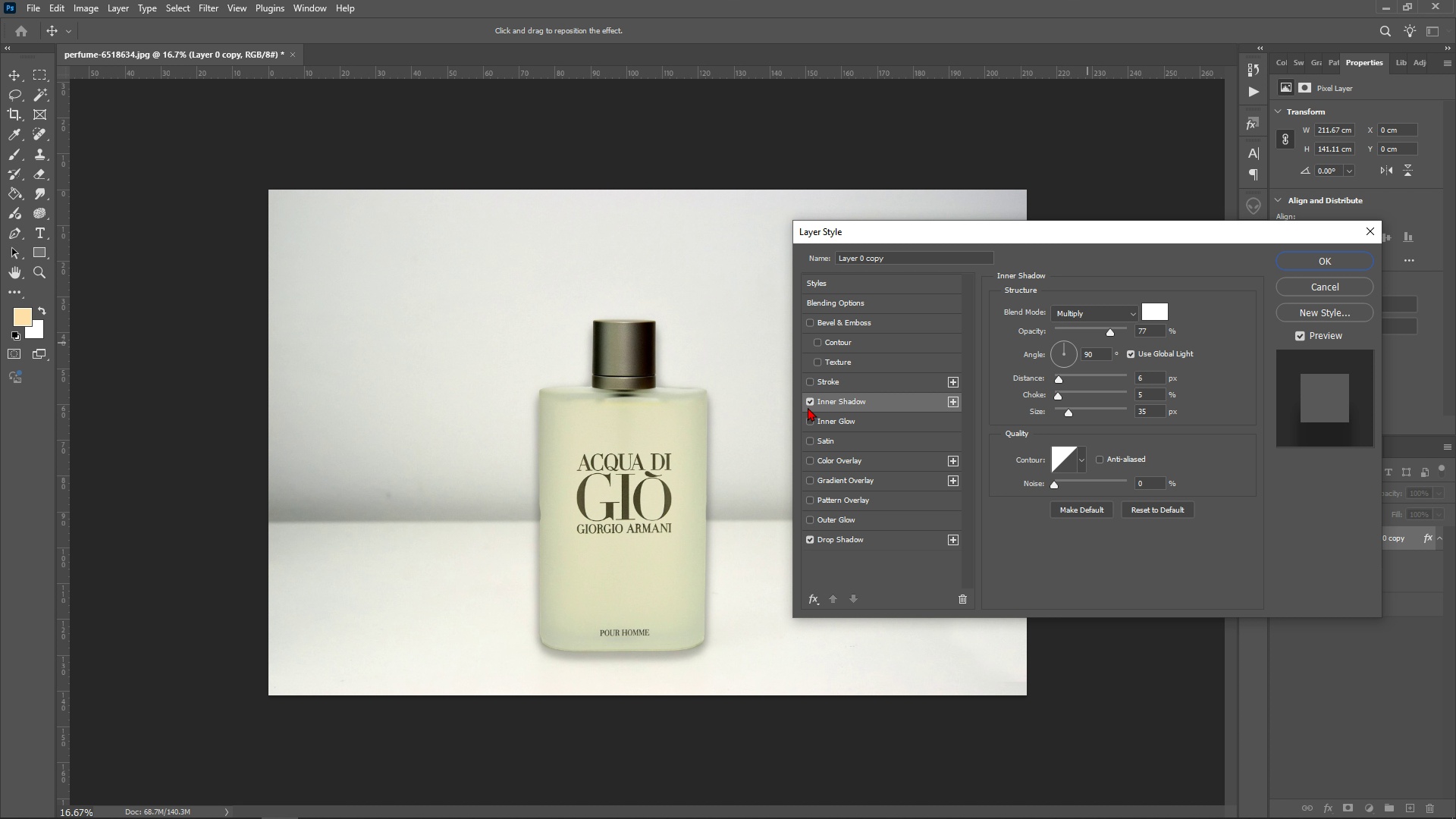 
left_click([808, 407])
 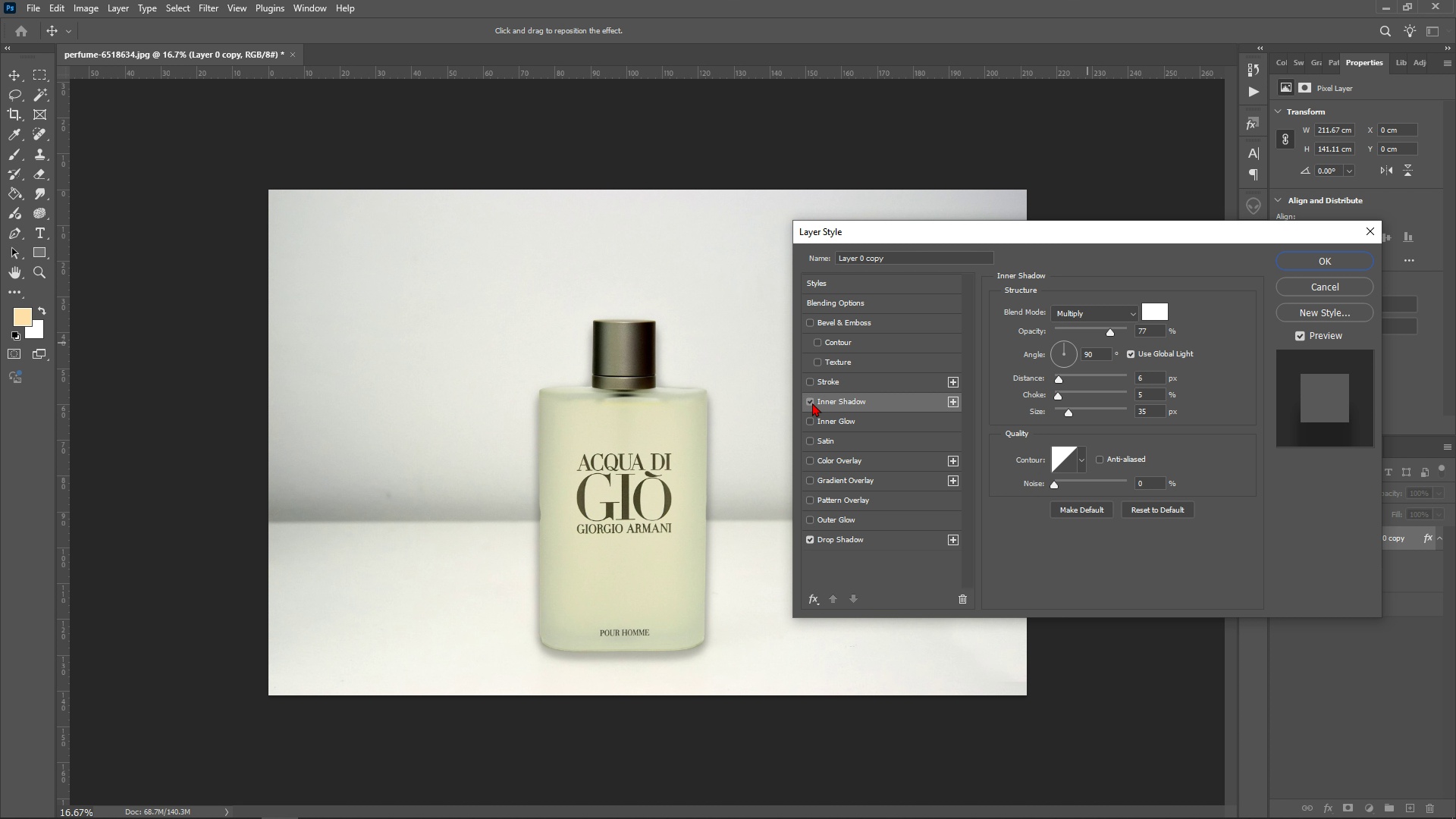 
left_click([812, 403])
 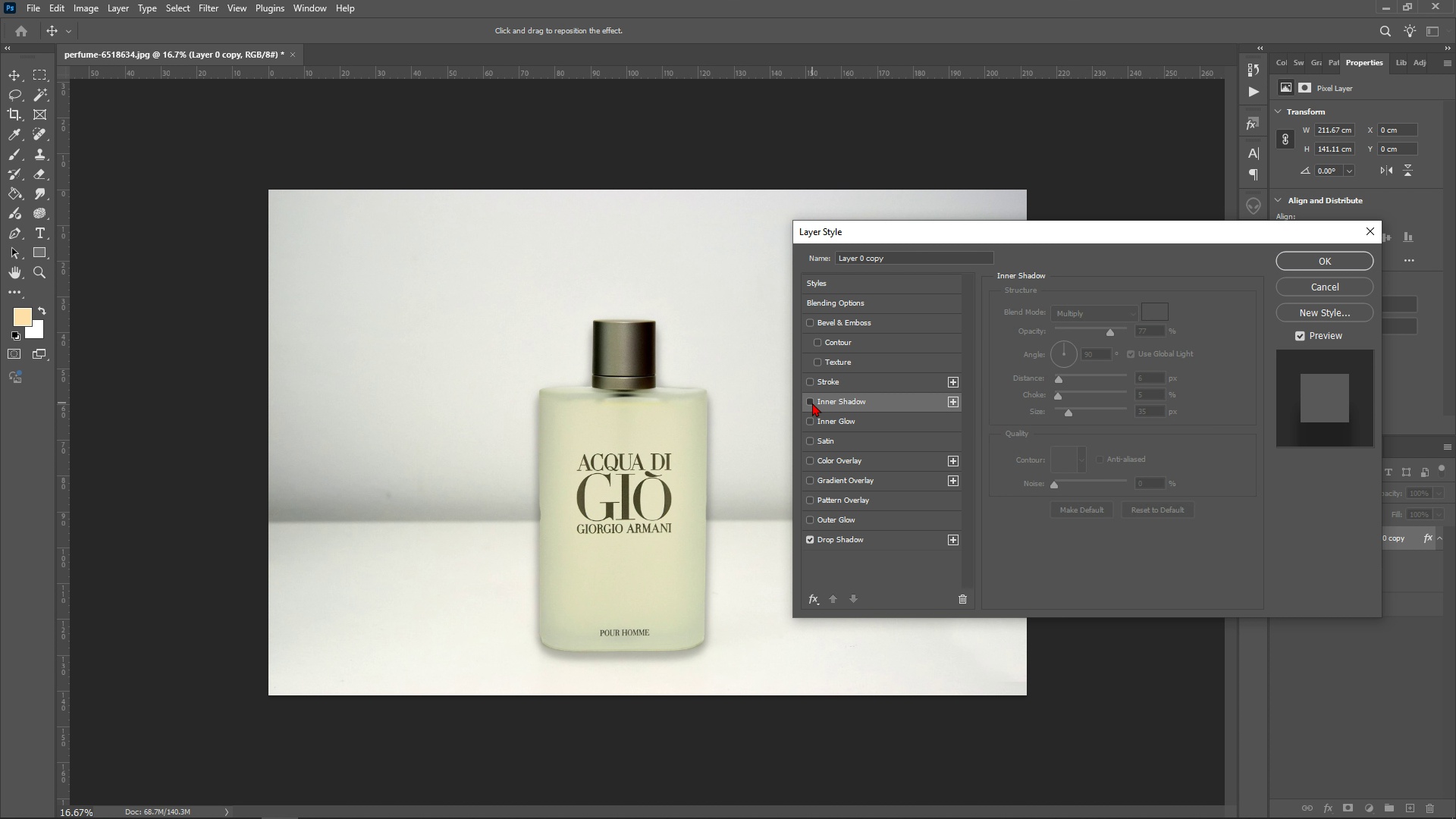 
left_click([812, 403])
 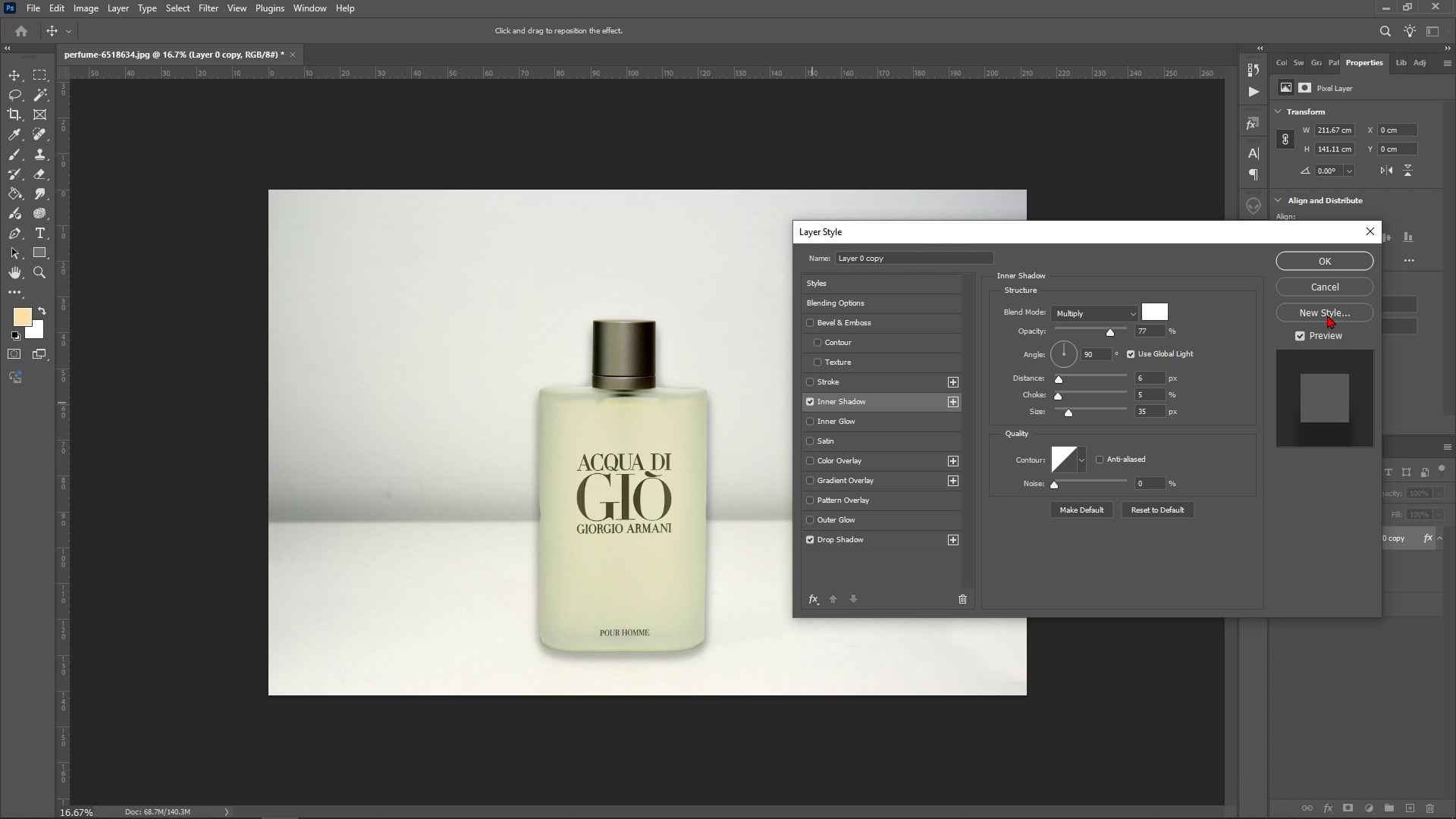 
left_click([1327, 315])
 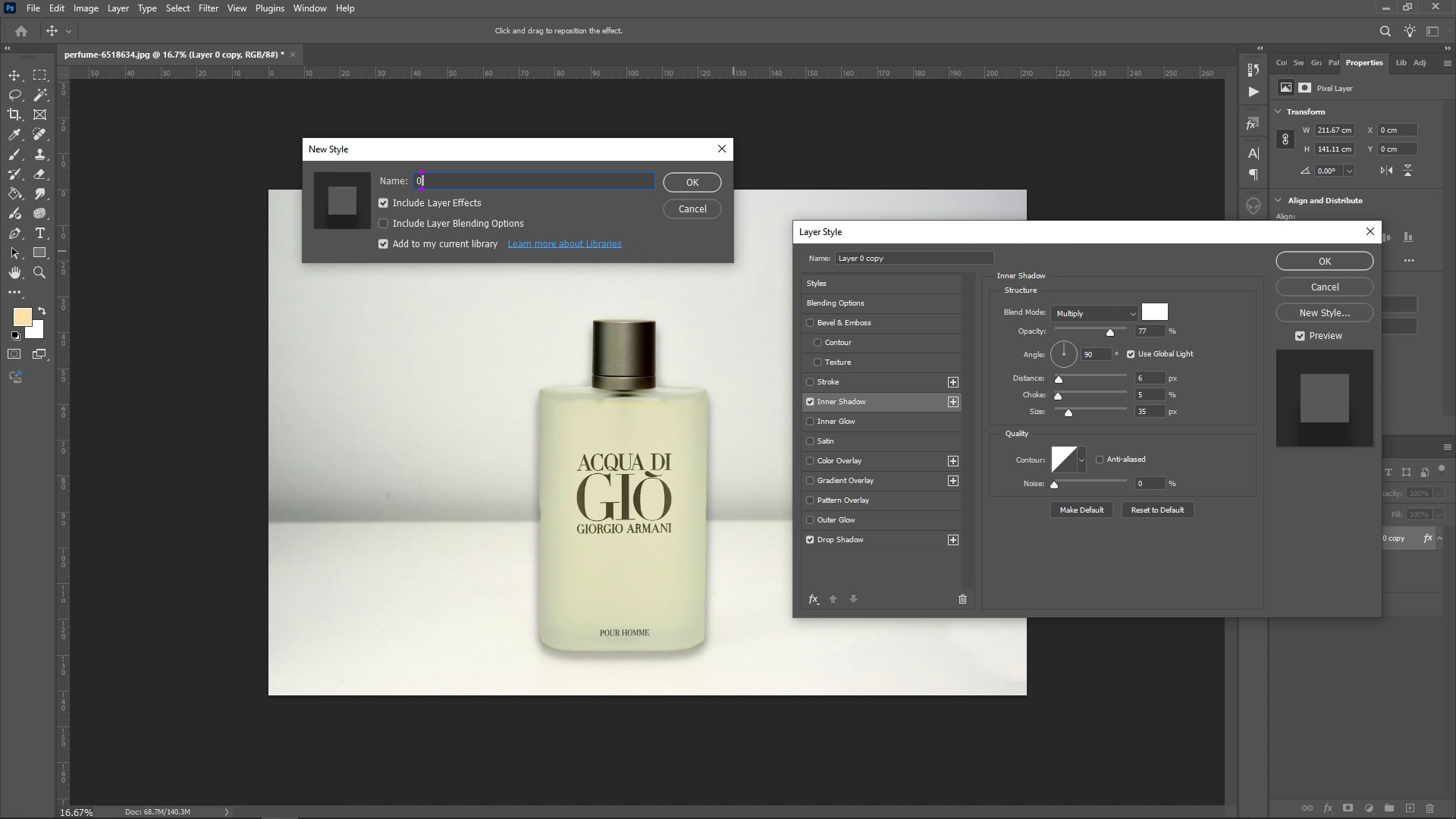 
wait(7.8)
 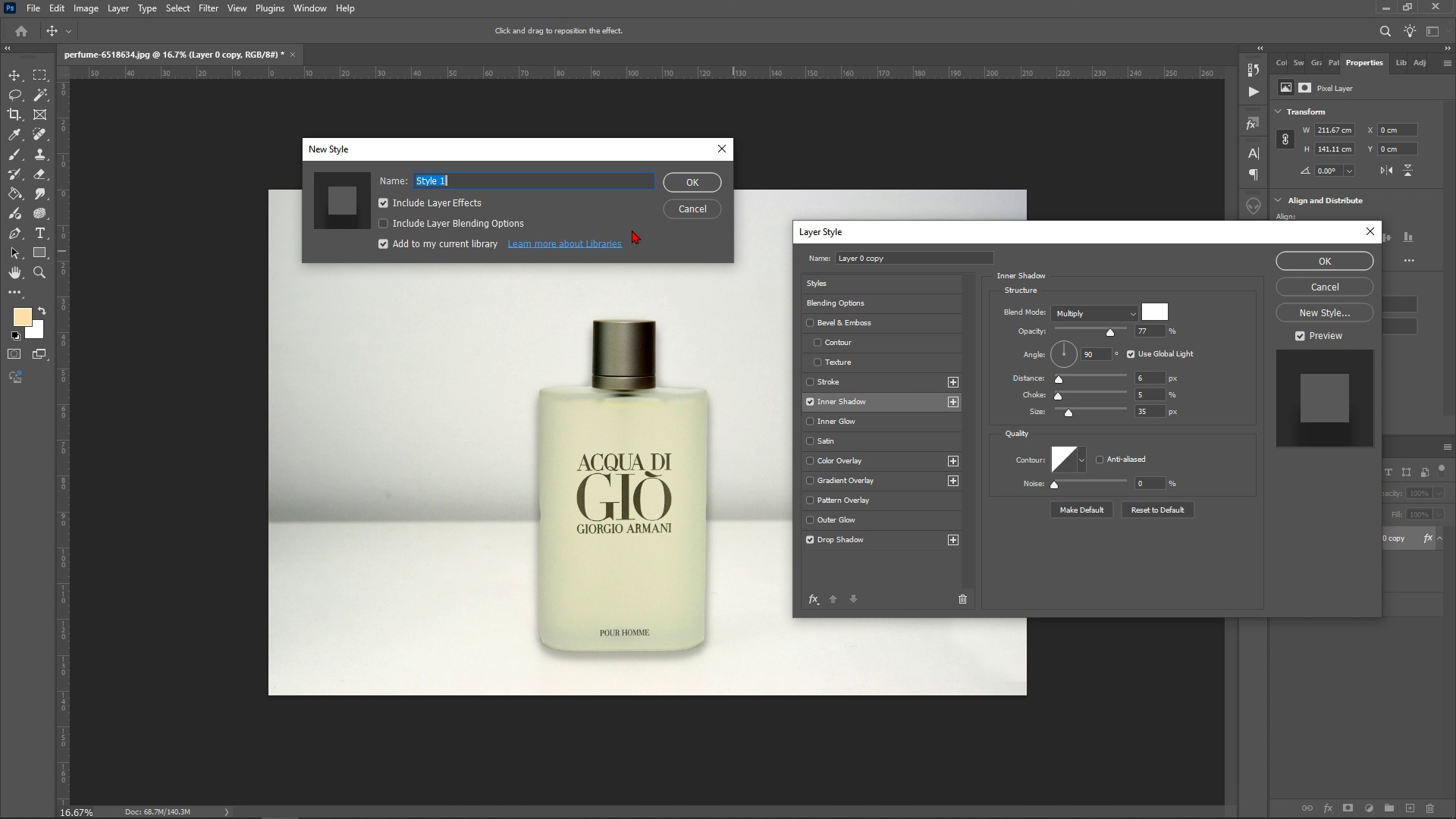 
type(02_subtle_shadow)
 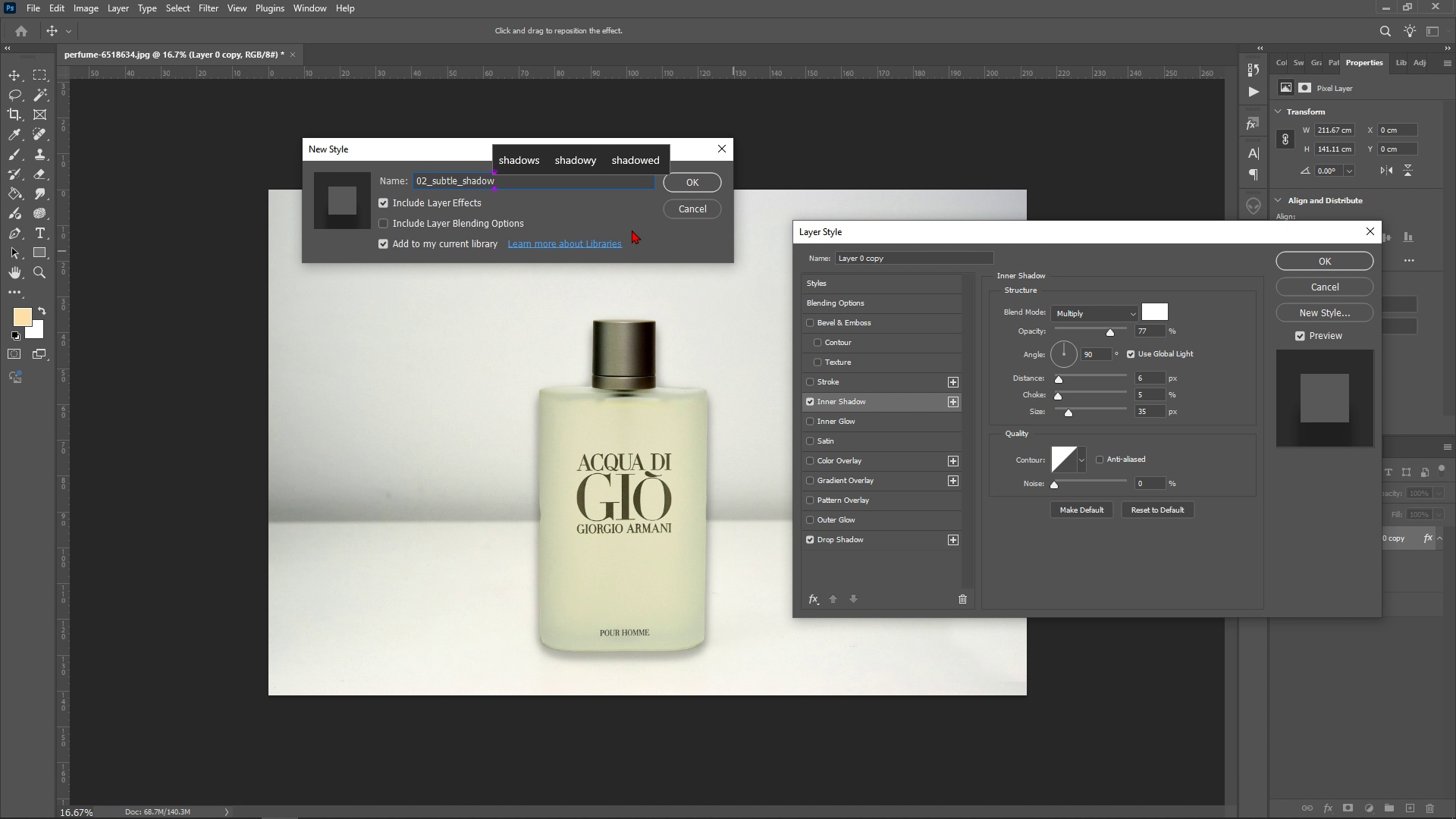 
left_click([438, 221])
 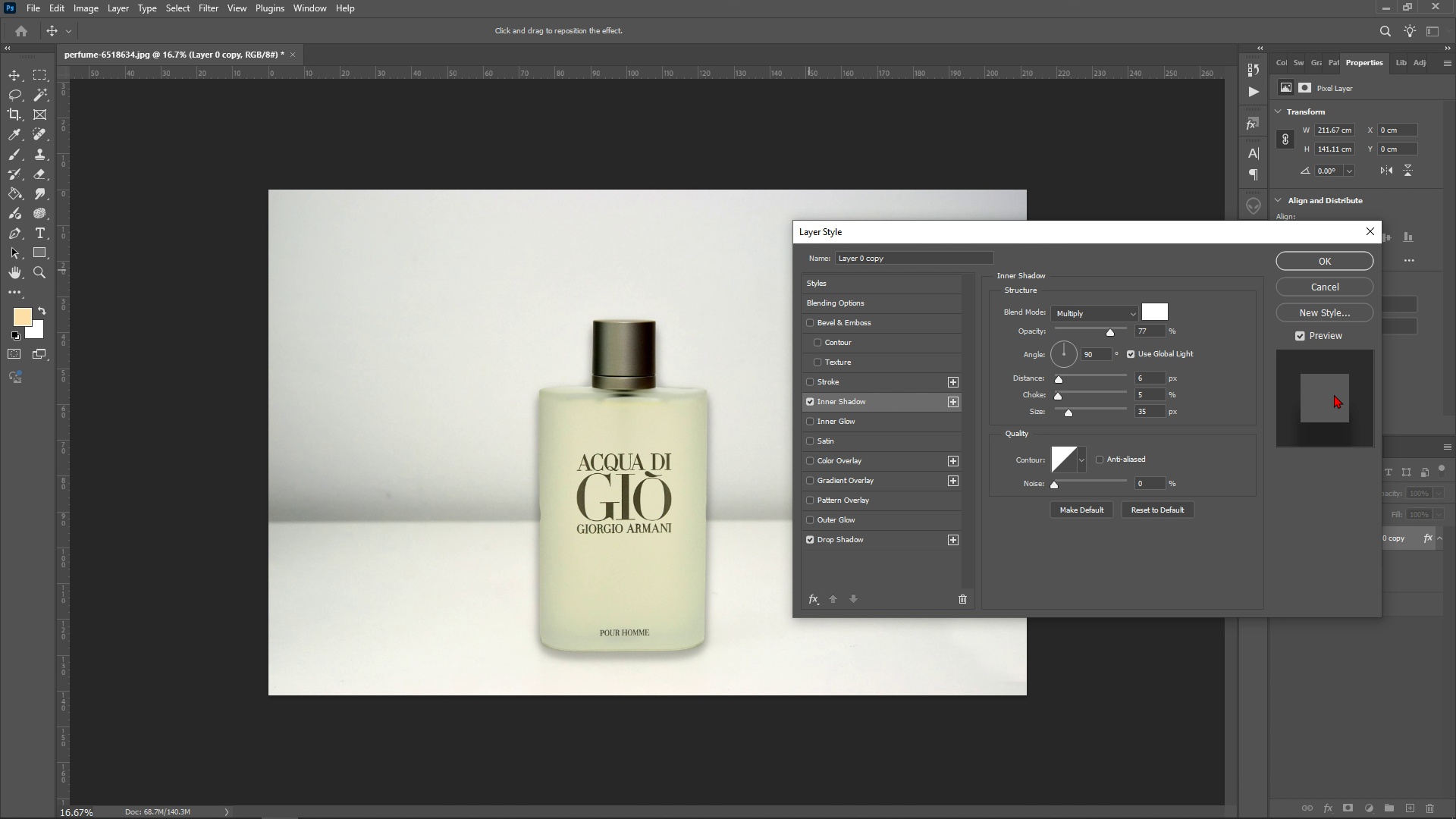 
wait(12.13)
 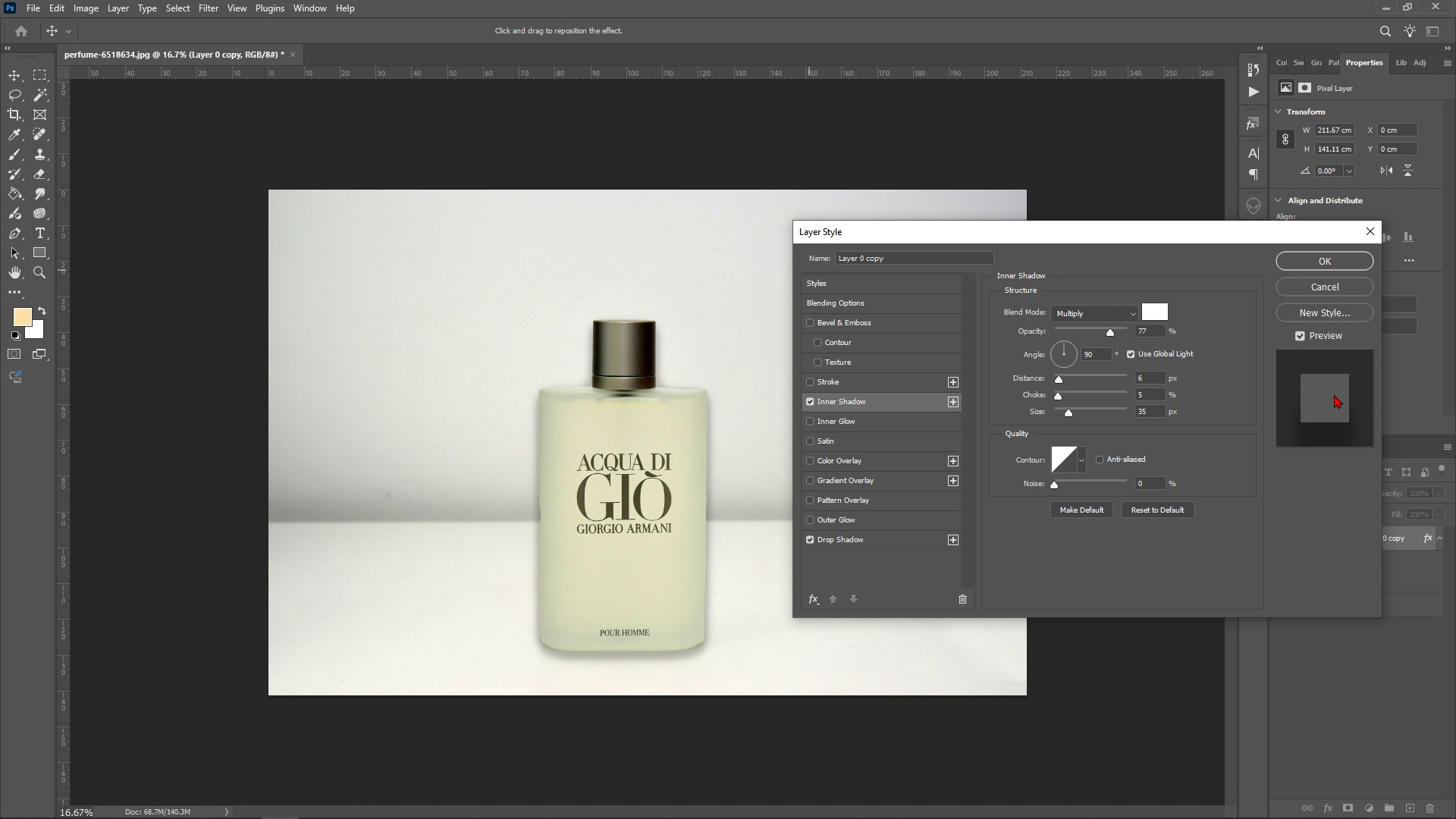 
left_click([1323, 257])
 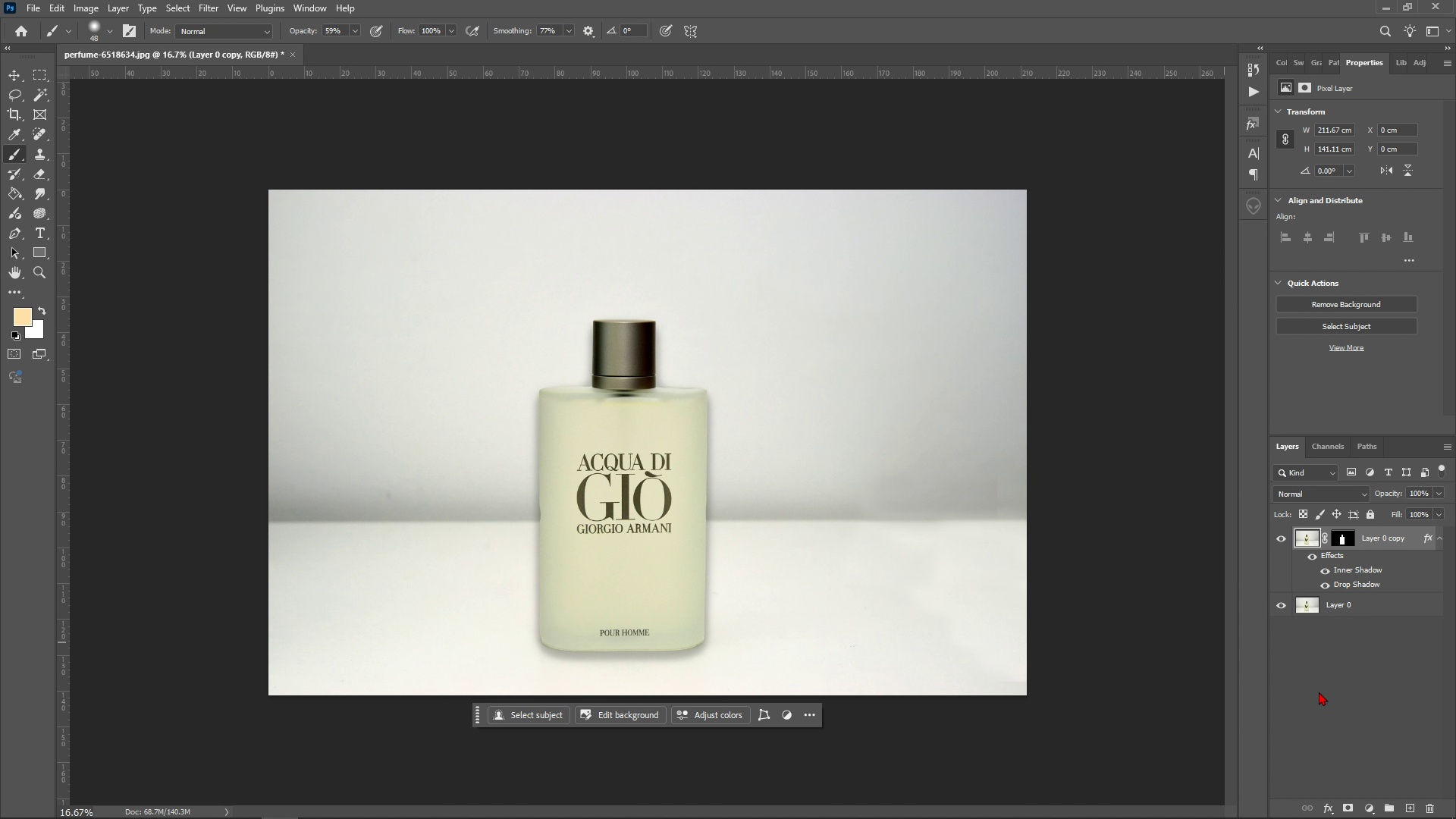 
left_click([1325, 679])
 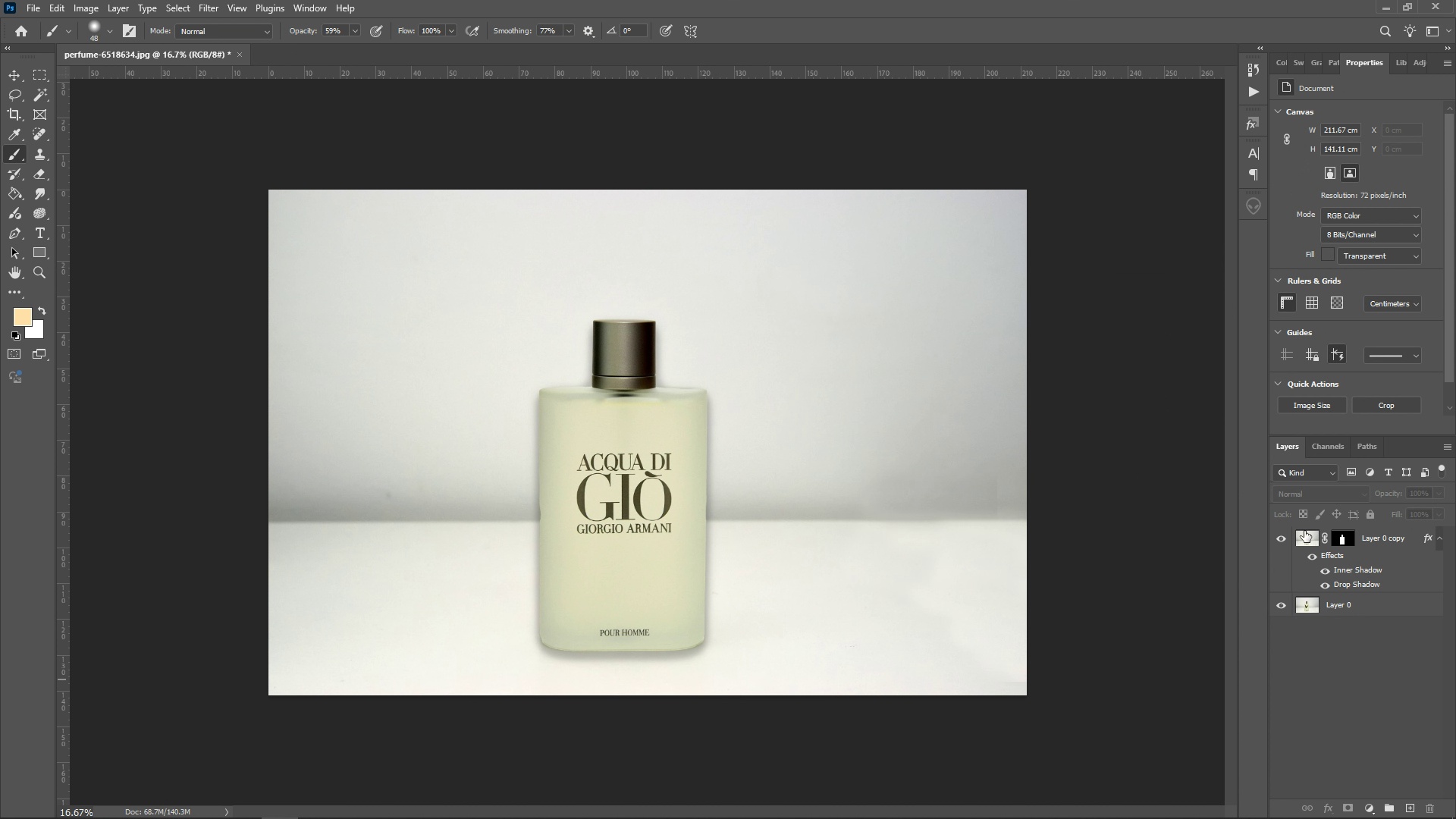 
left_click([1304, 531])
 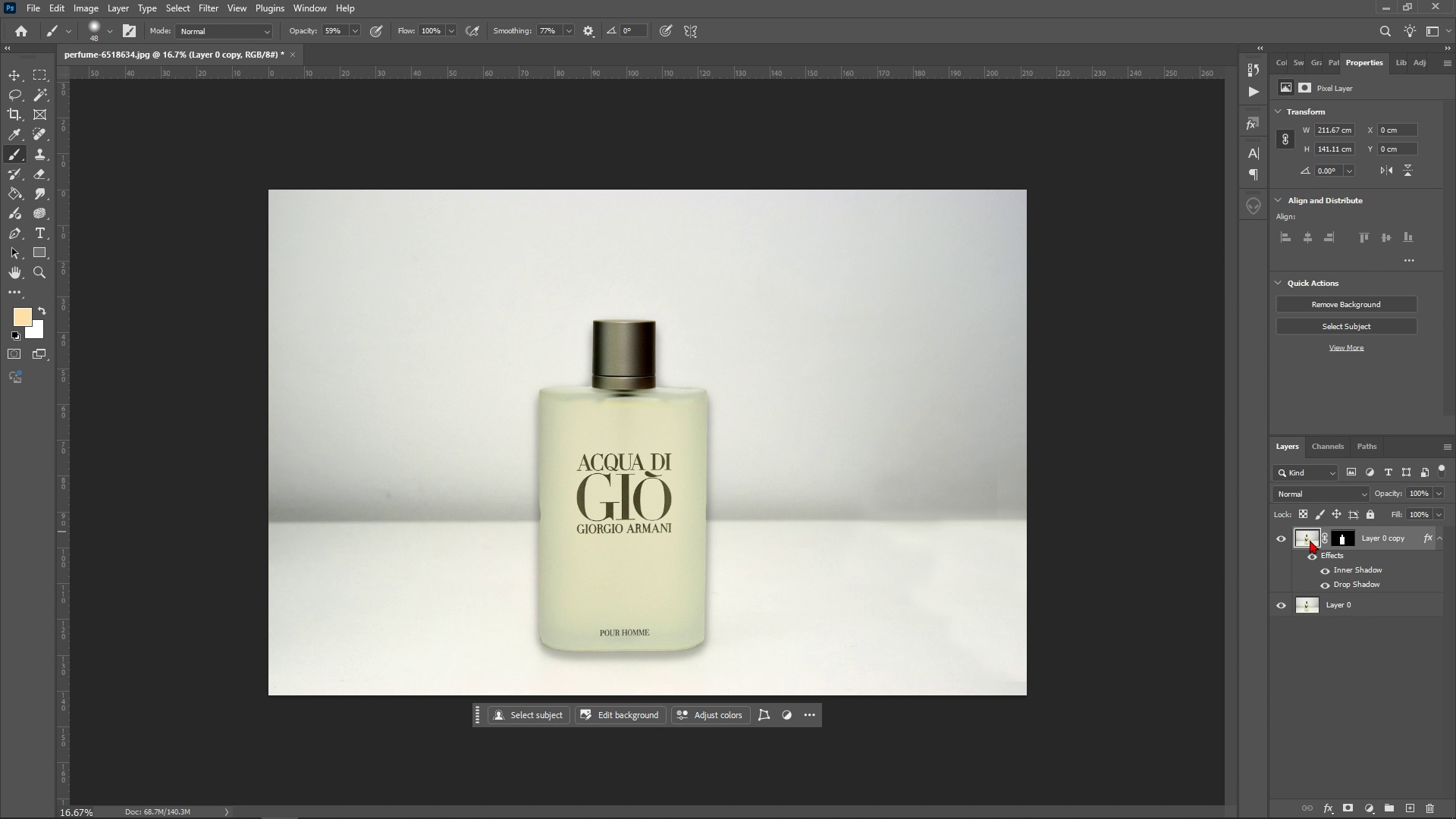 
right_click([1310, 540])
 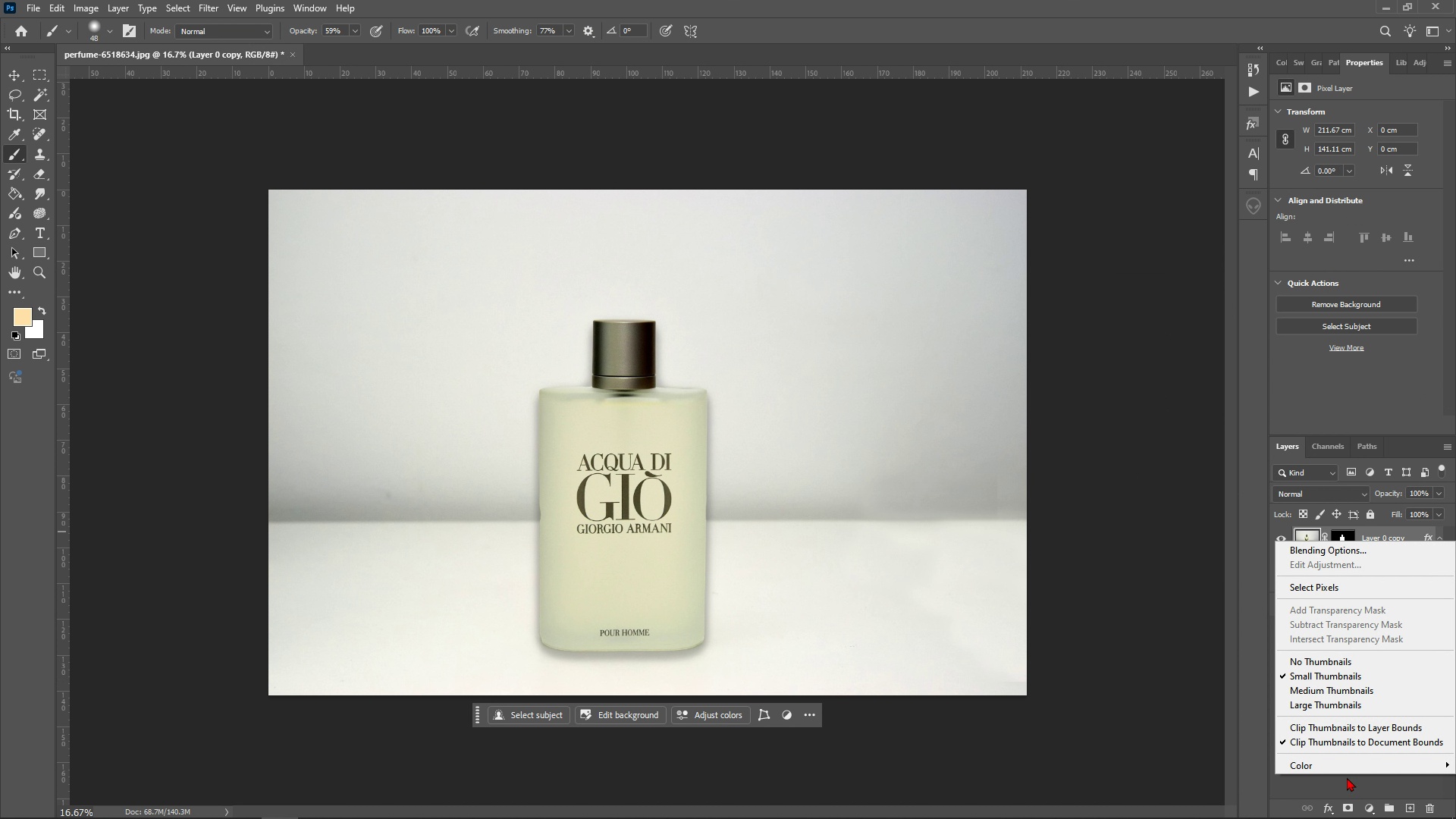 
left_click([1344, 792])
 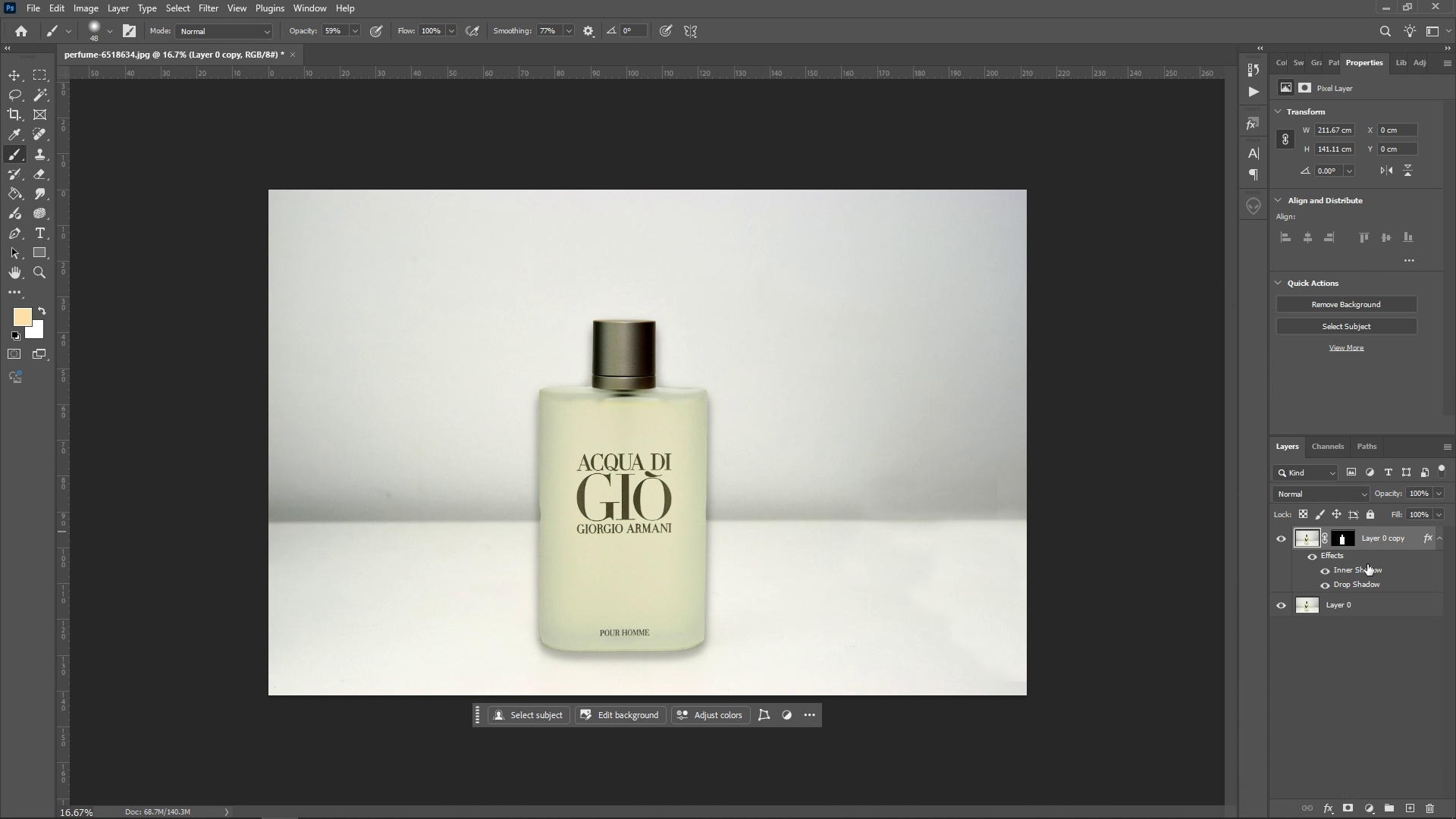 
left_click([1367, 564])
 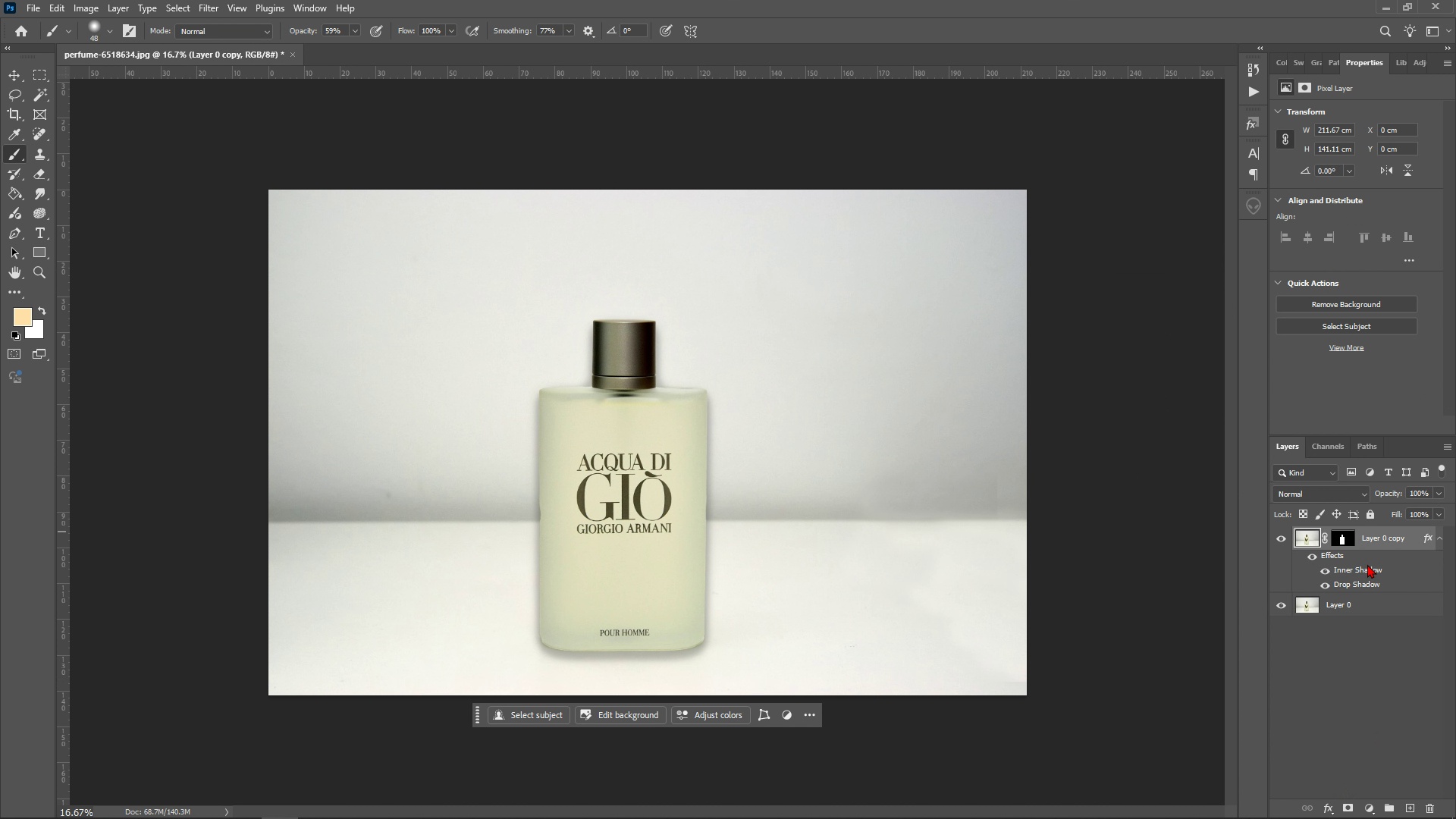 
right_click([1367, 564])
 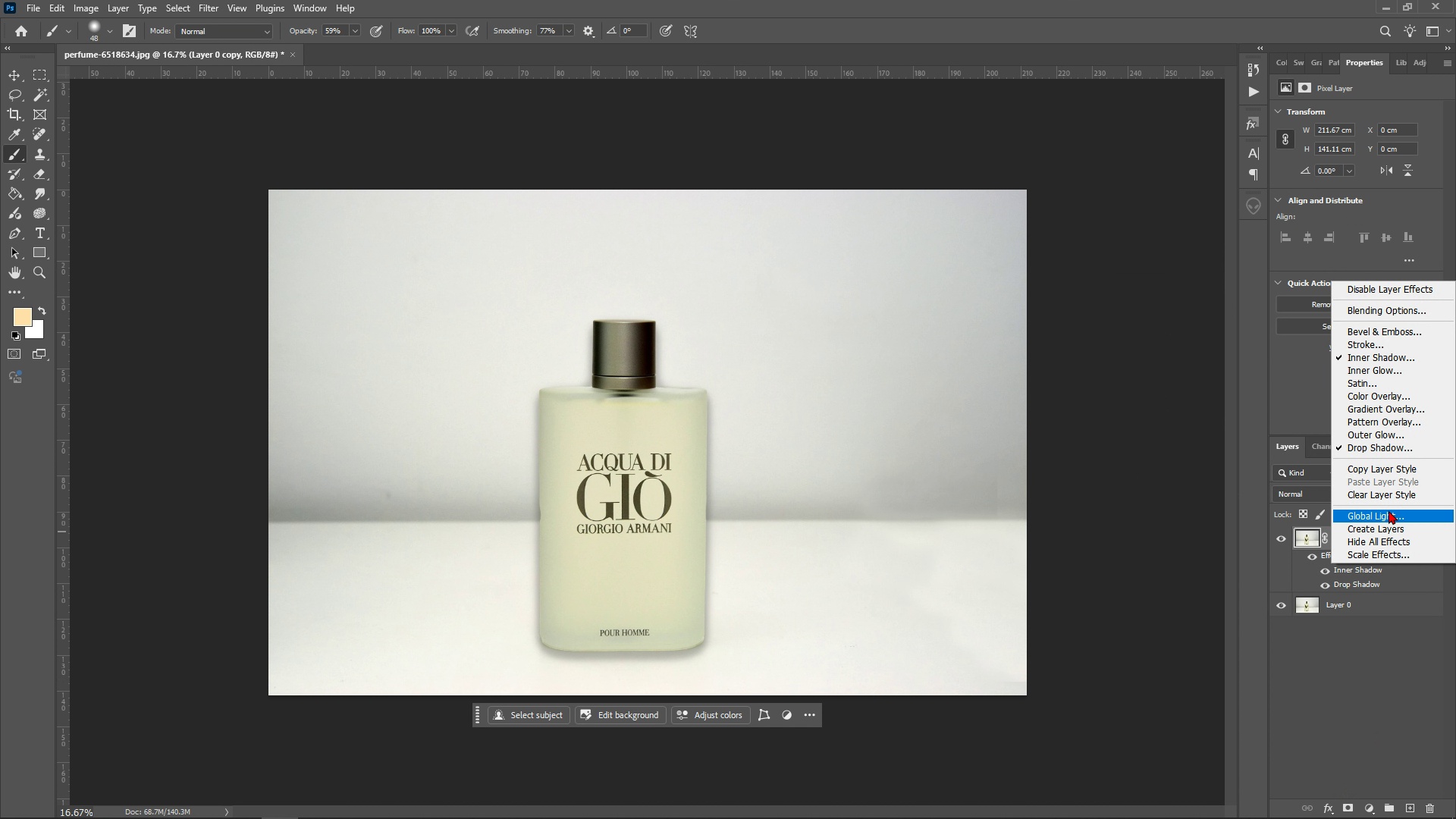 
left_click([1392, 494])
 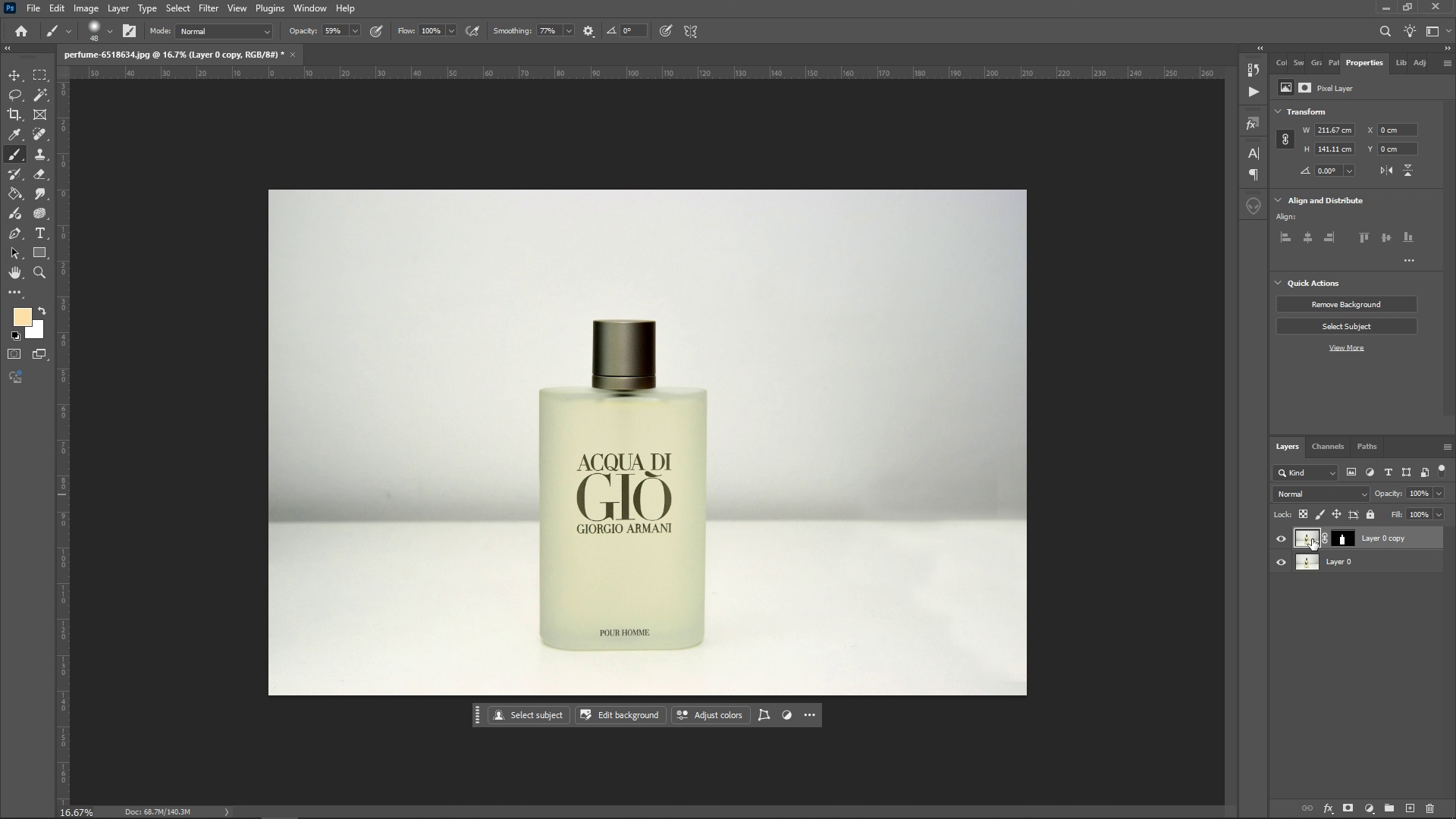 
right_click([1310, 537])
 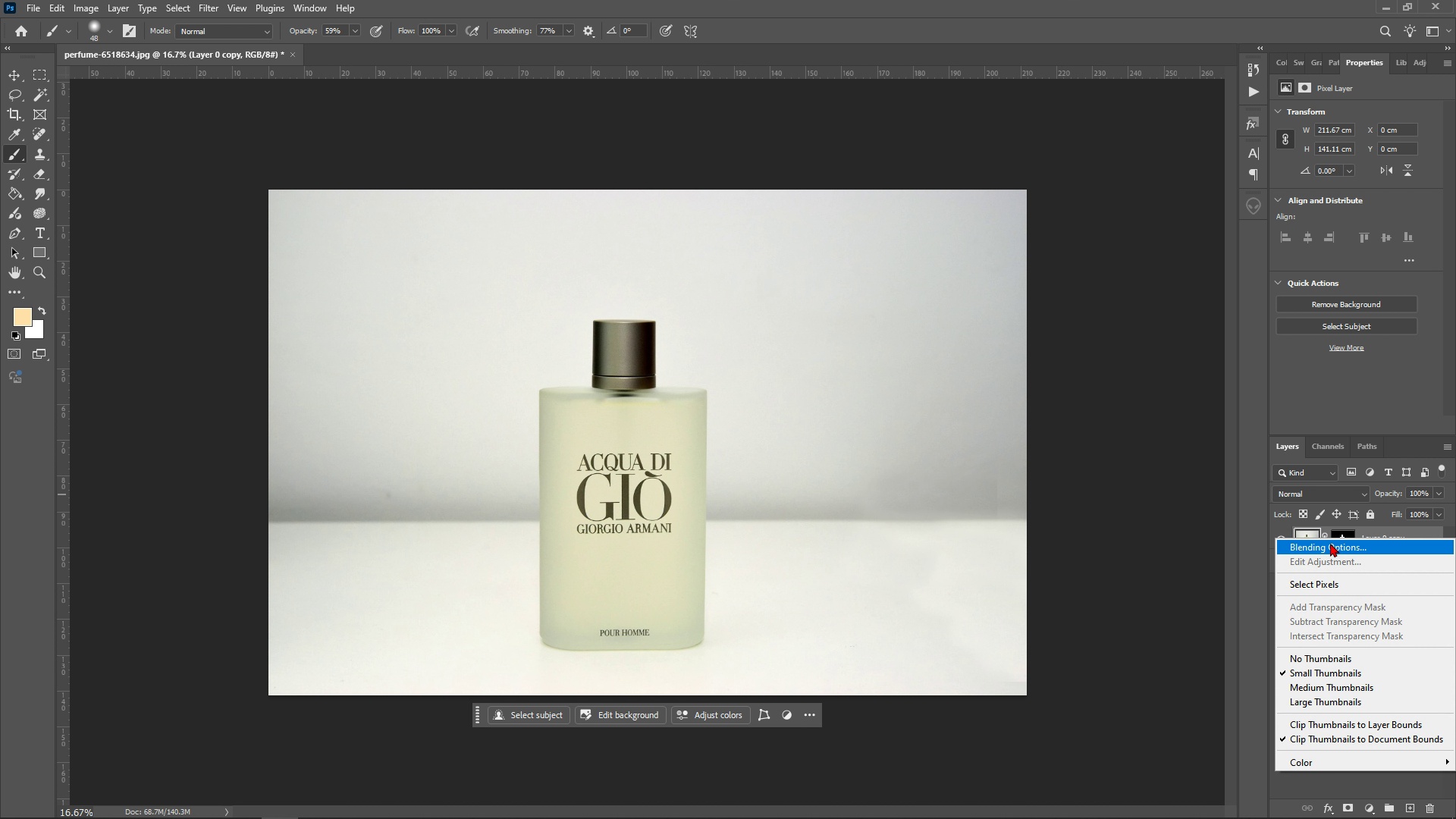 
left_click([1329, 542])
 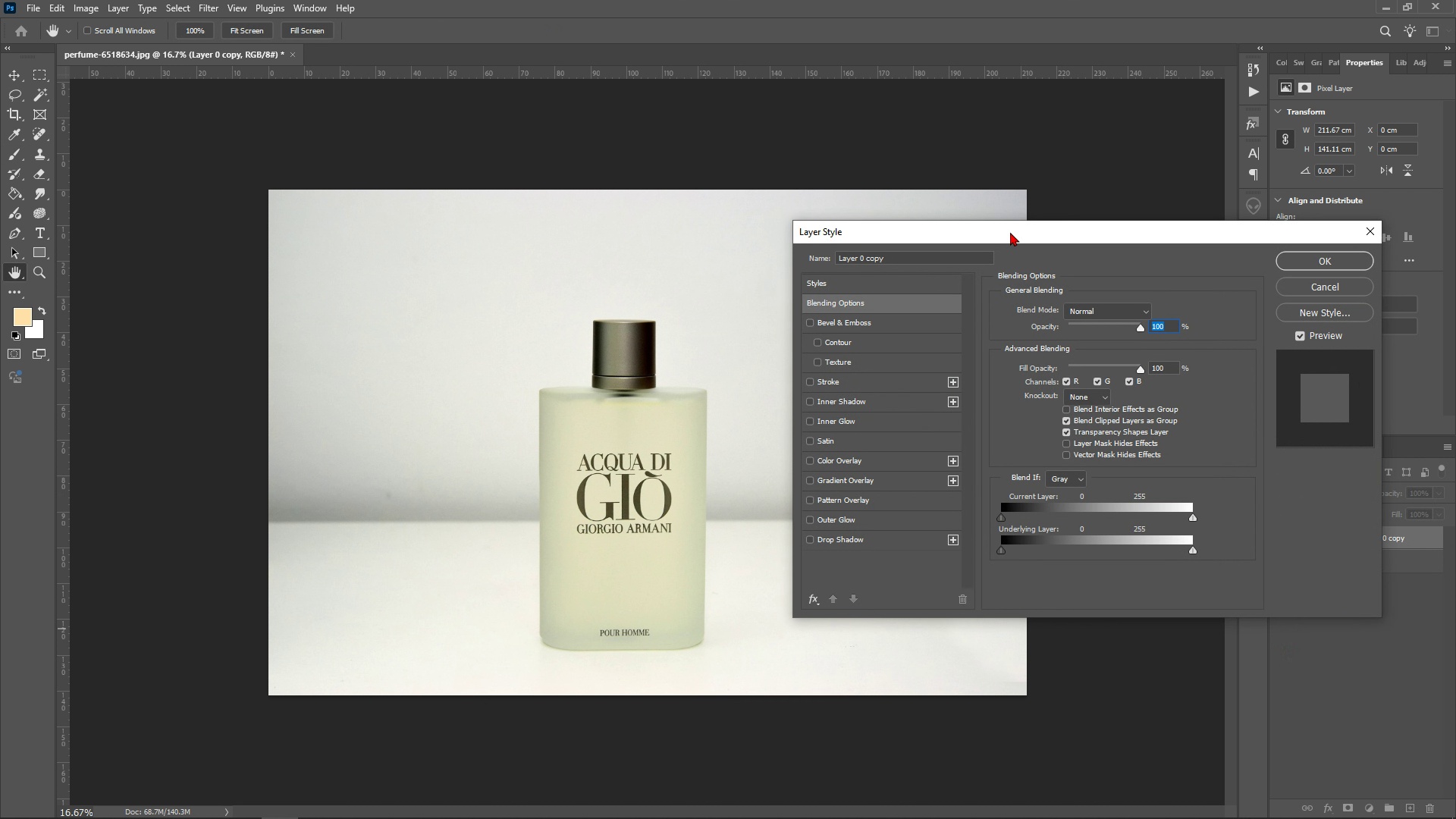 
left_click_drag(start_coordinate=[1082, 240], to_coordinate=[1020, 250])
 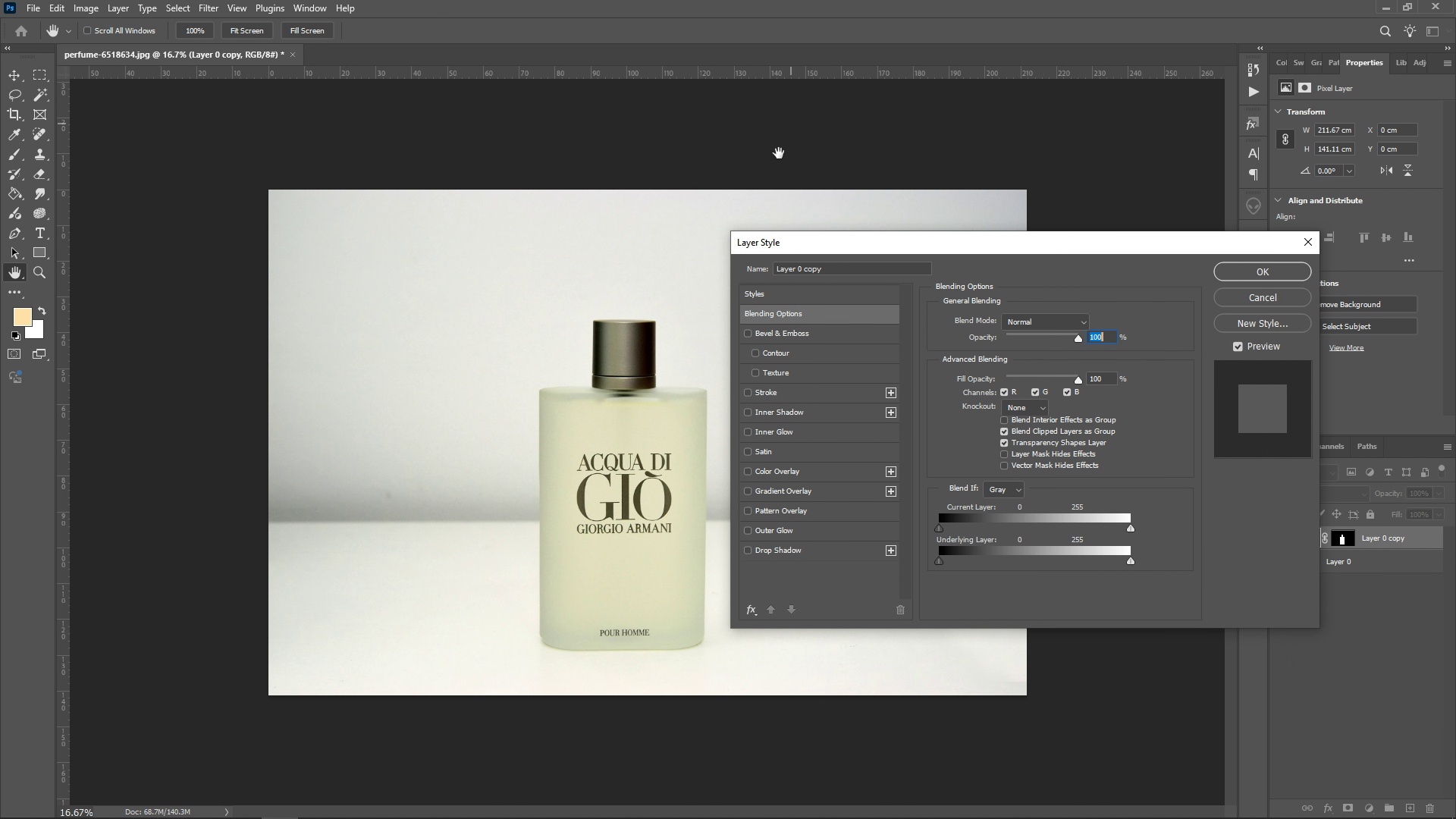 
wait(6.51)
 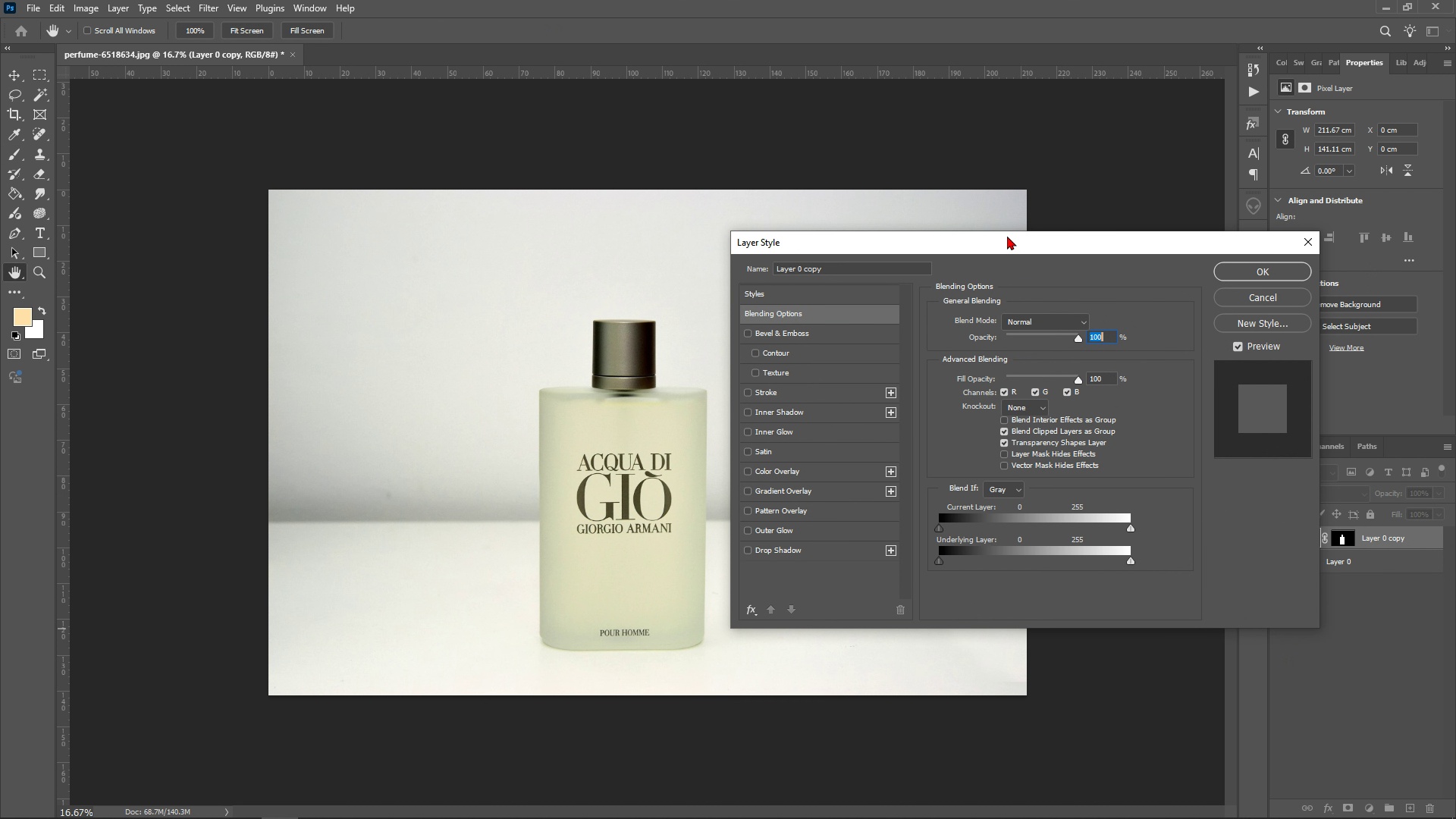 
left_click([803, 464])
 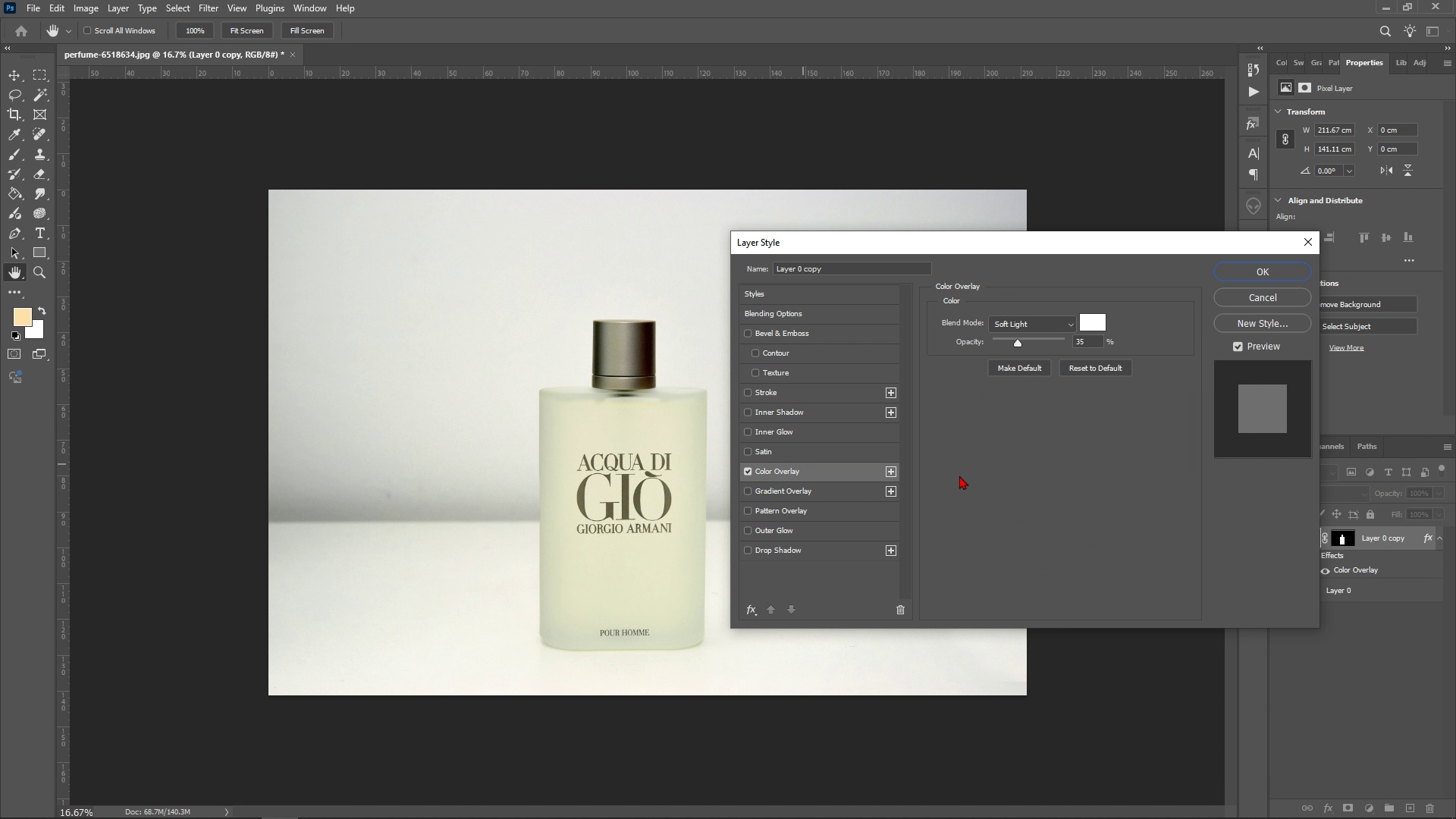 
wait(6.43)
 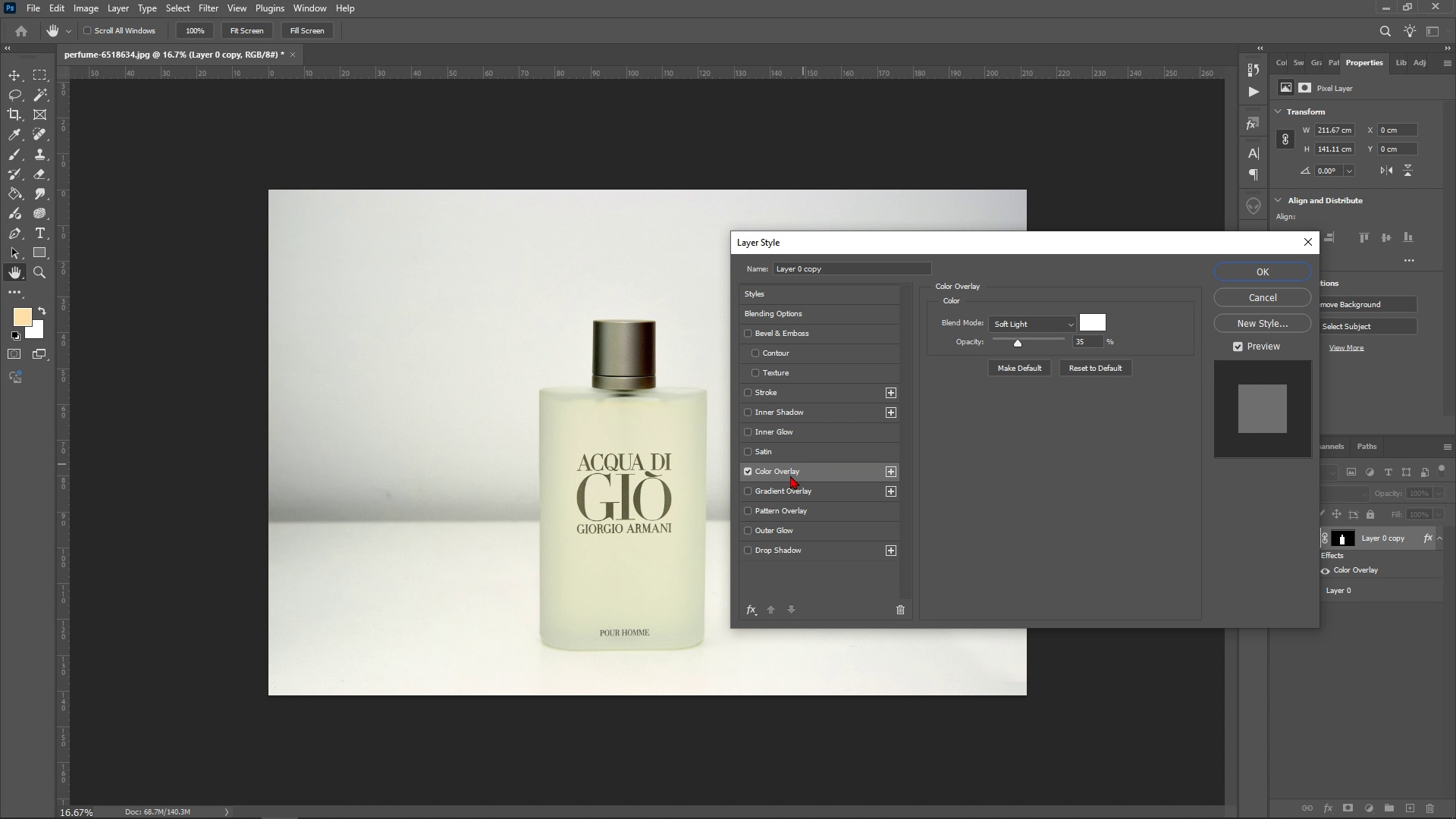 
mouse_move([1110, 382])
 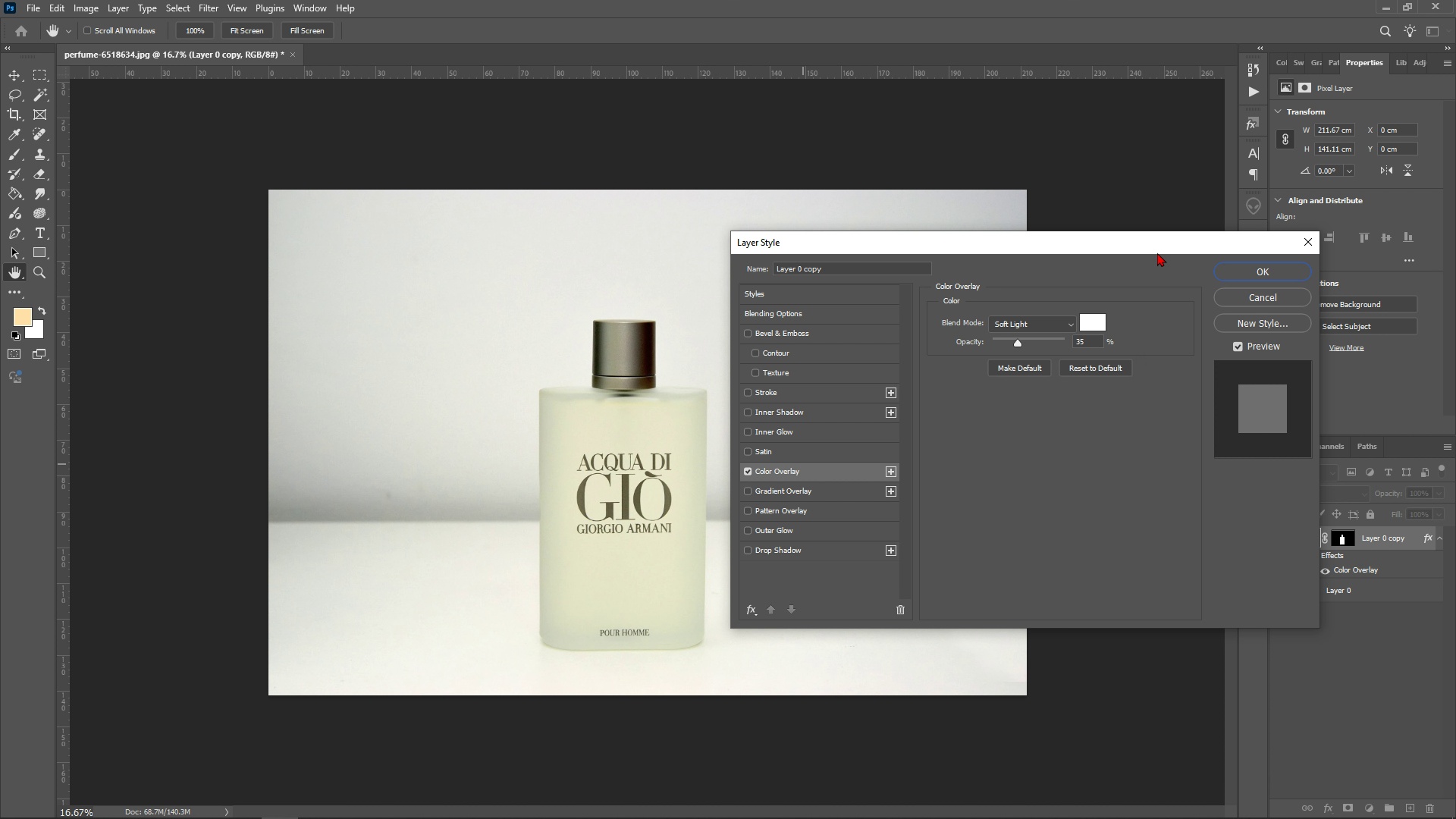 
left_click([1087, 318])
 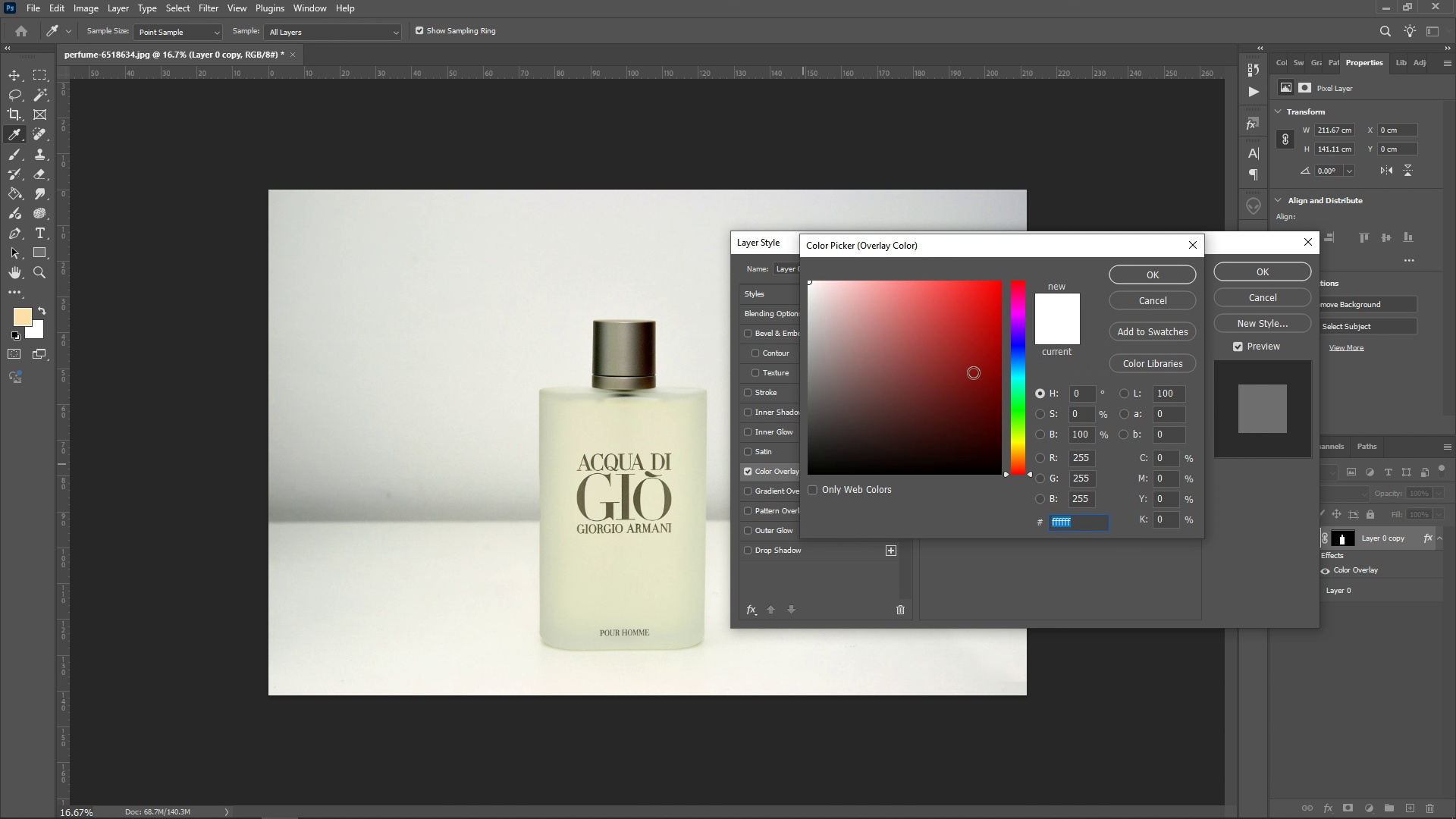 
left_click_drag(start_coordinate=[973, 372], to_coordinate=[982, 346])
 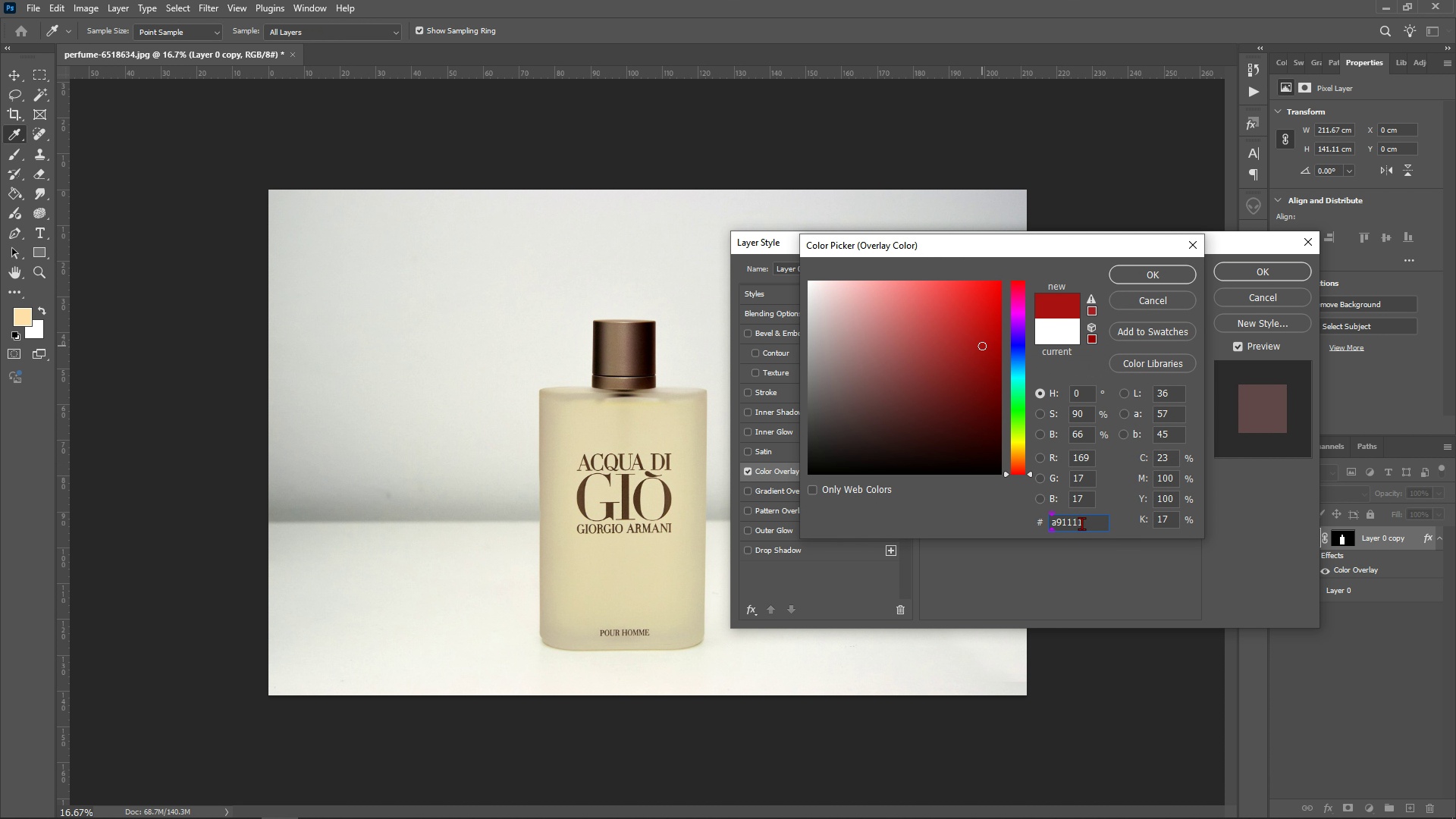 
double_click([1084, 521])
 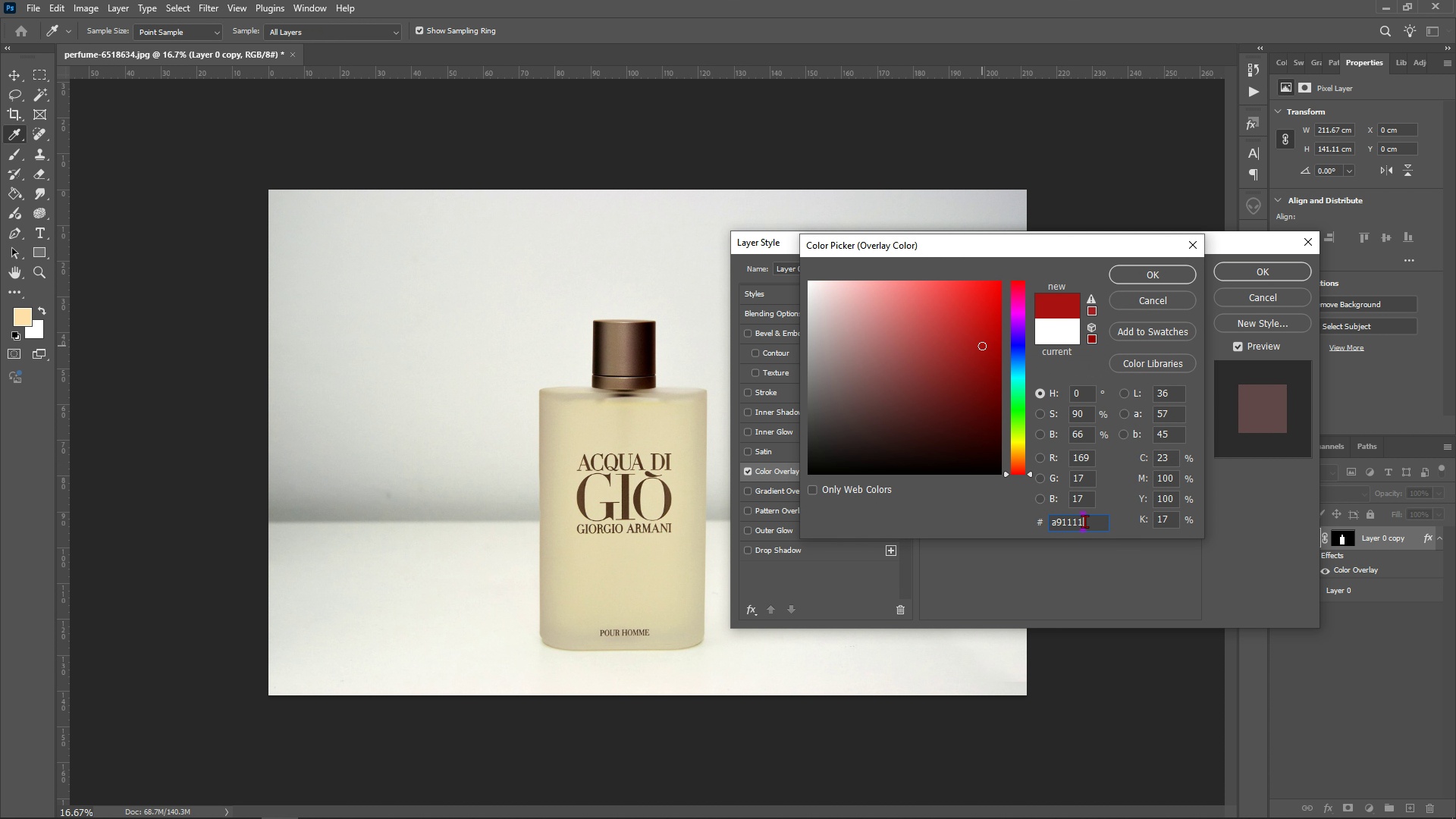 
triple_click([1084, 521])
 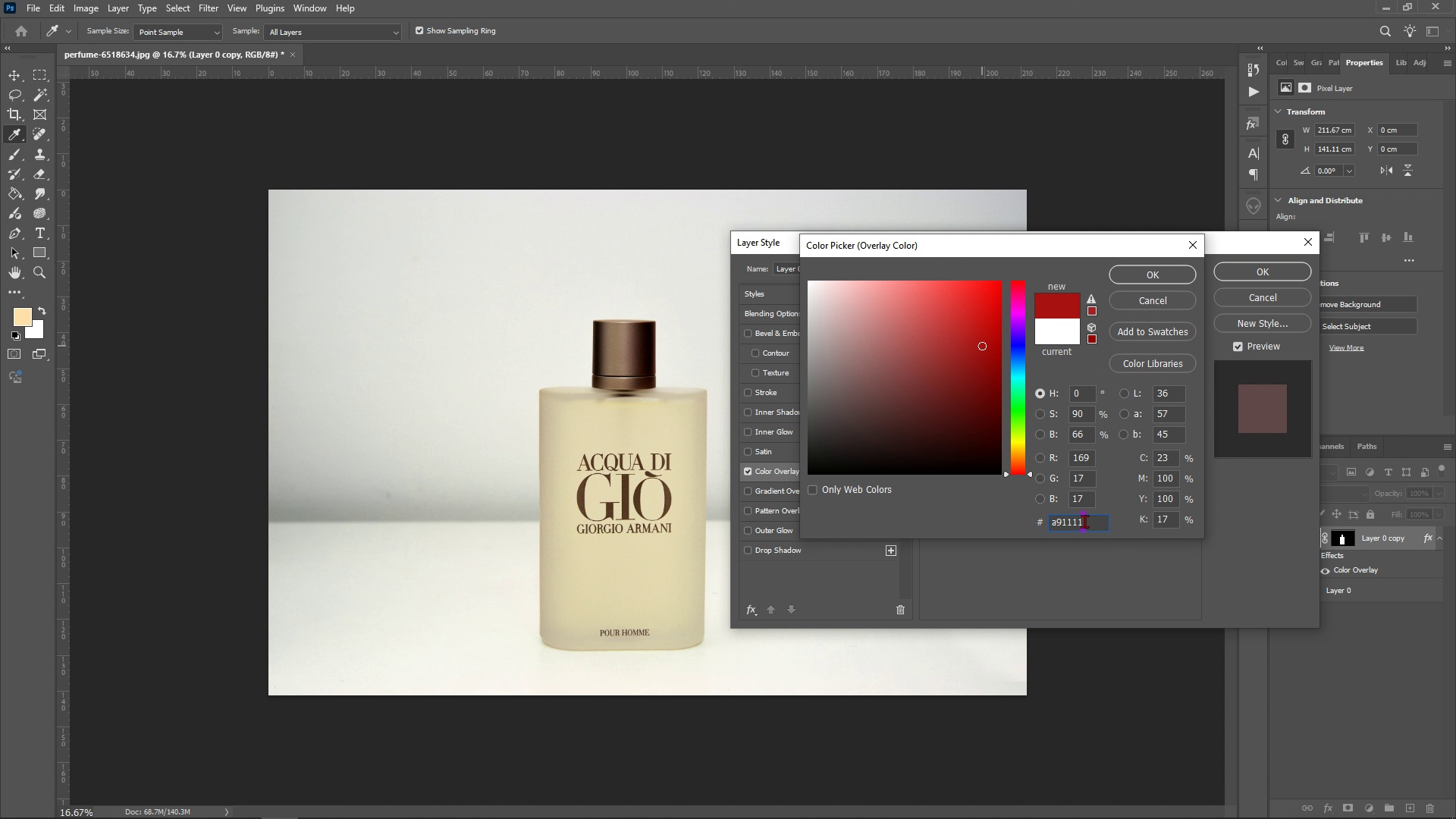 
type(F@)
 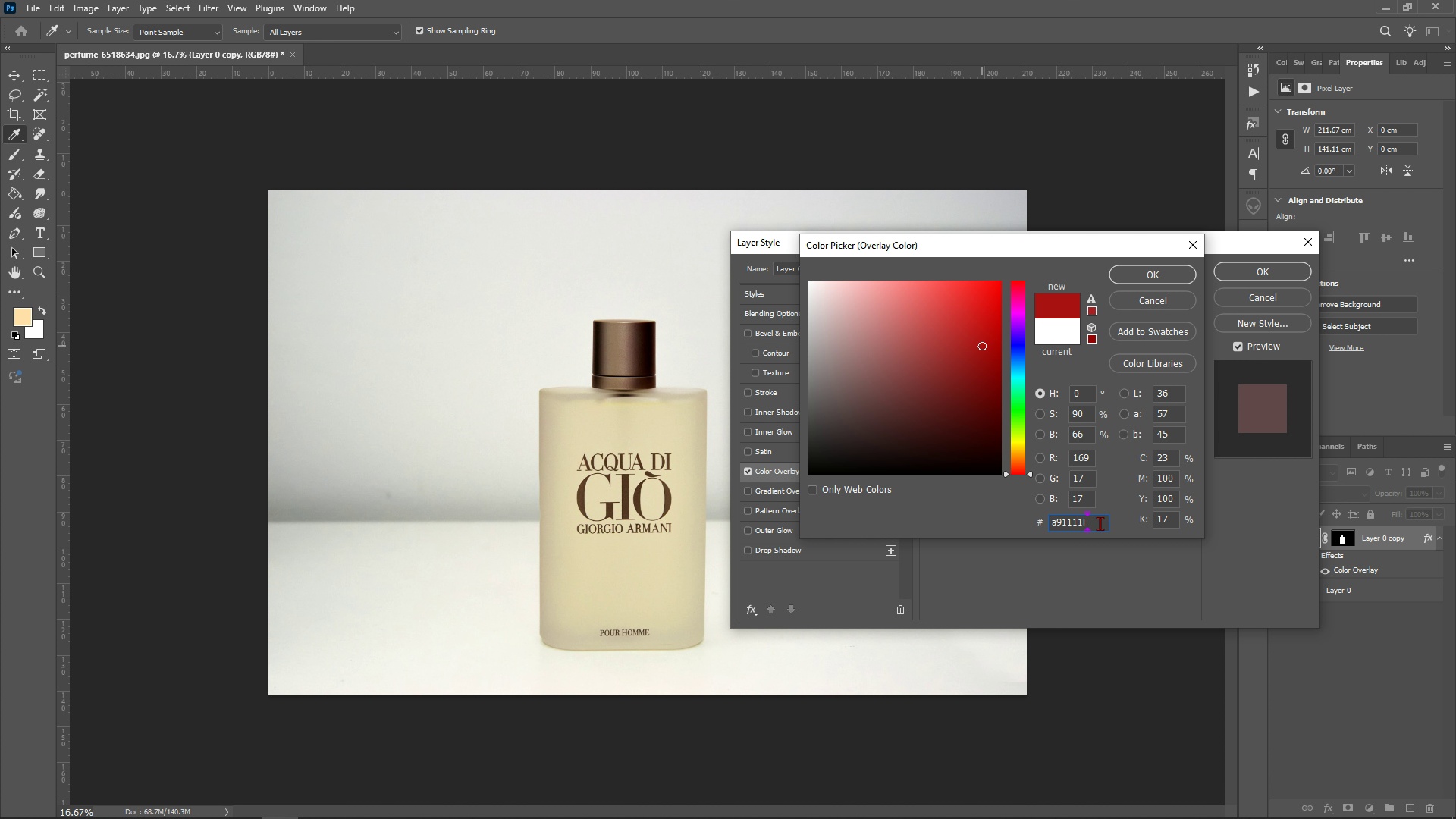 
double_click([1100, 523])
 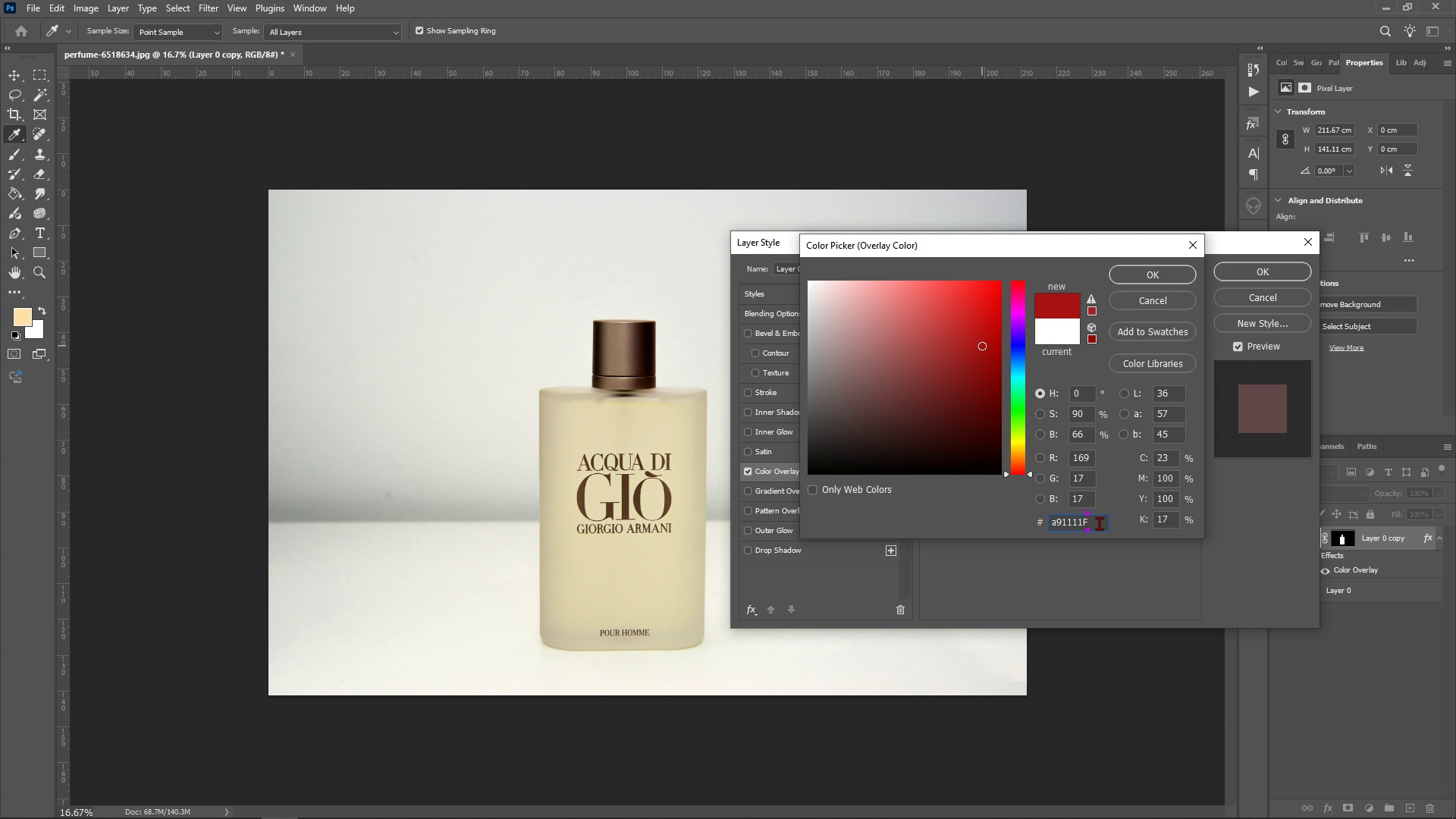 
triple_click([1100, 523])
 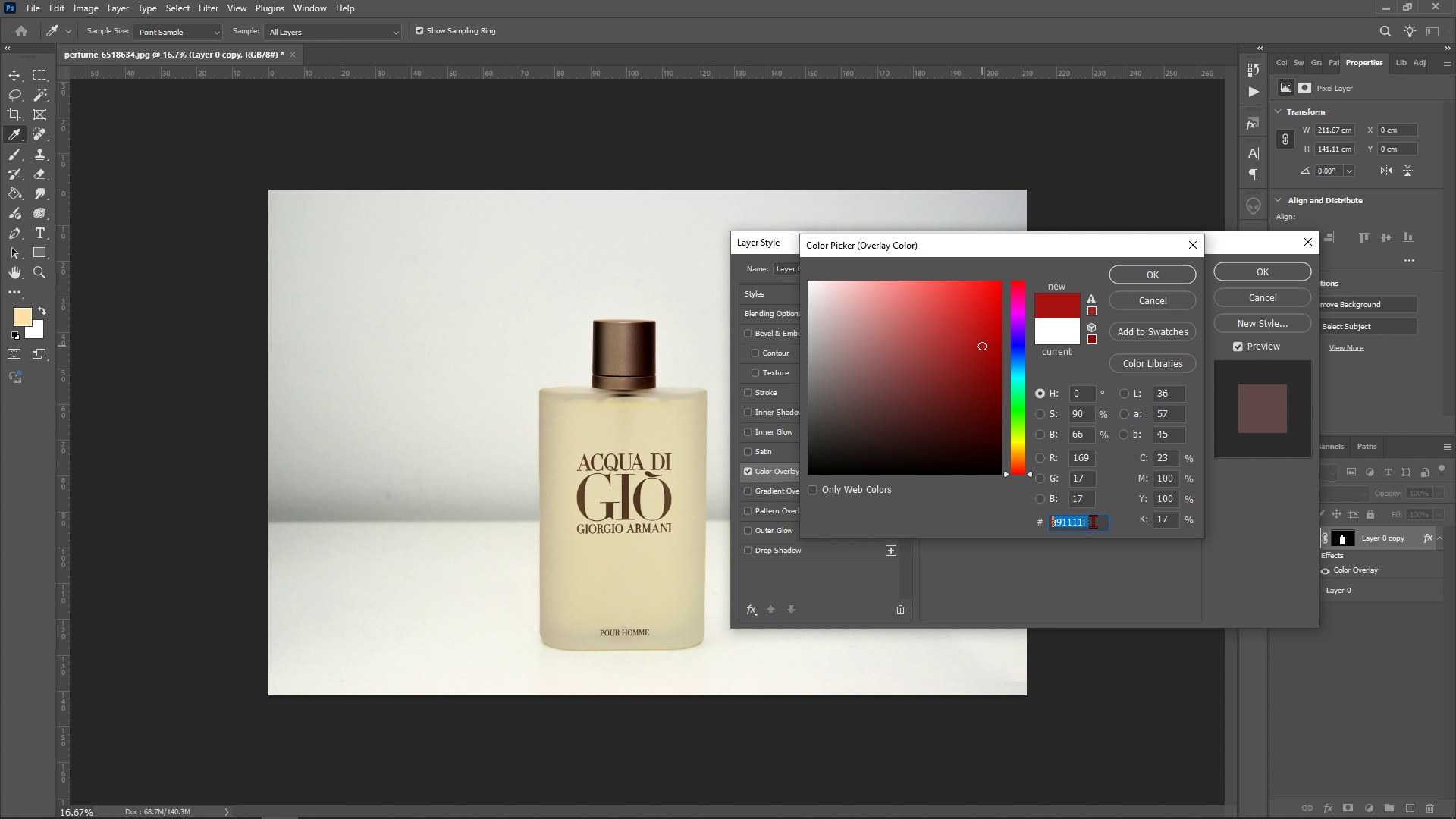 
triple_click([1093, 521])
 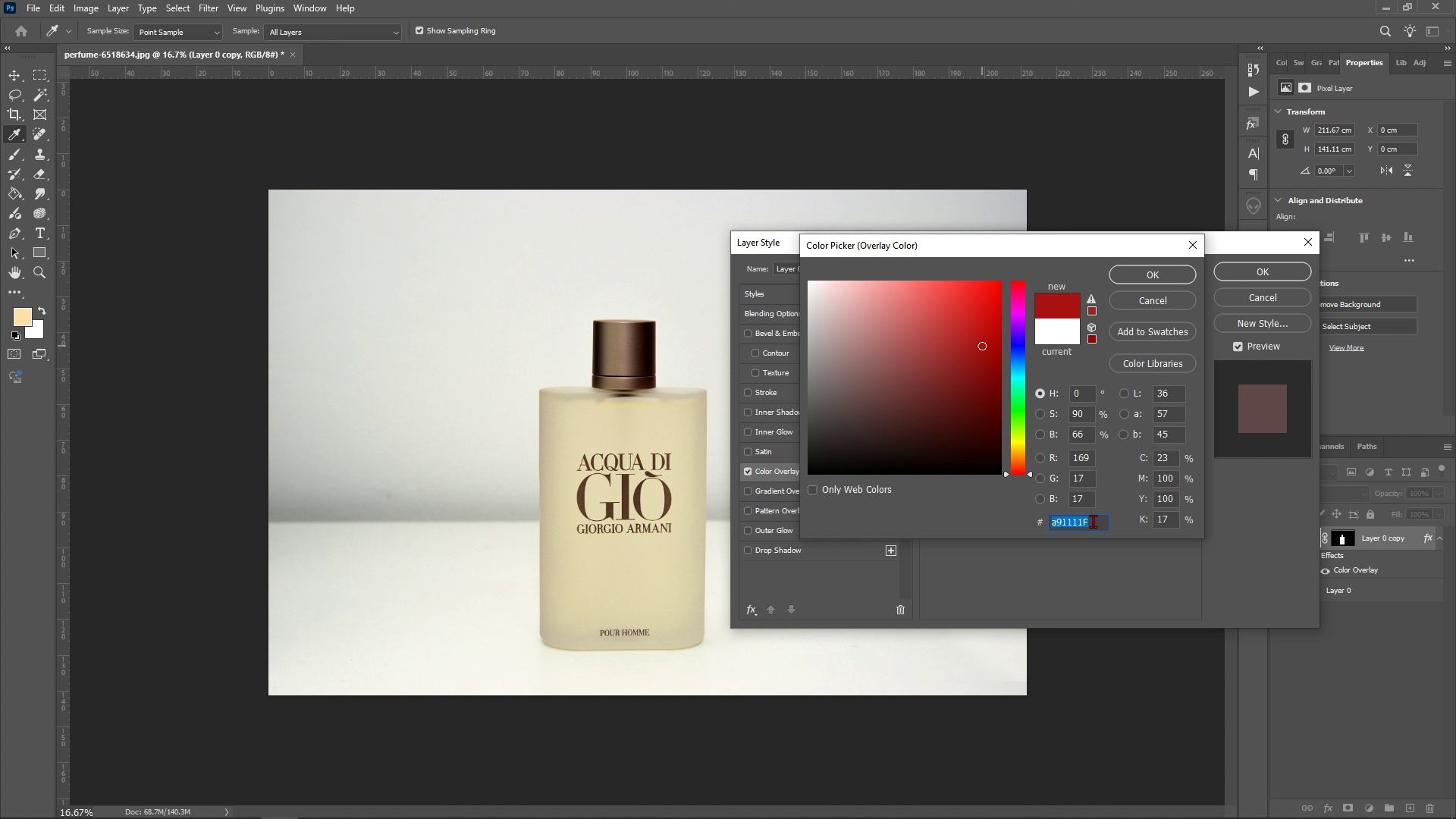 
type(GF2GF@2F2)
 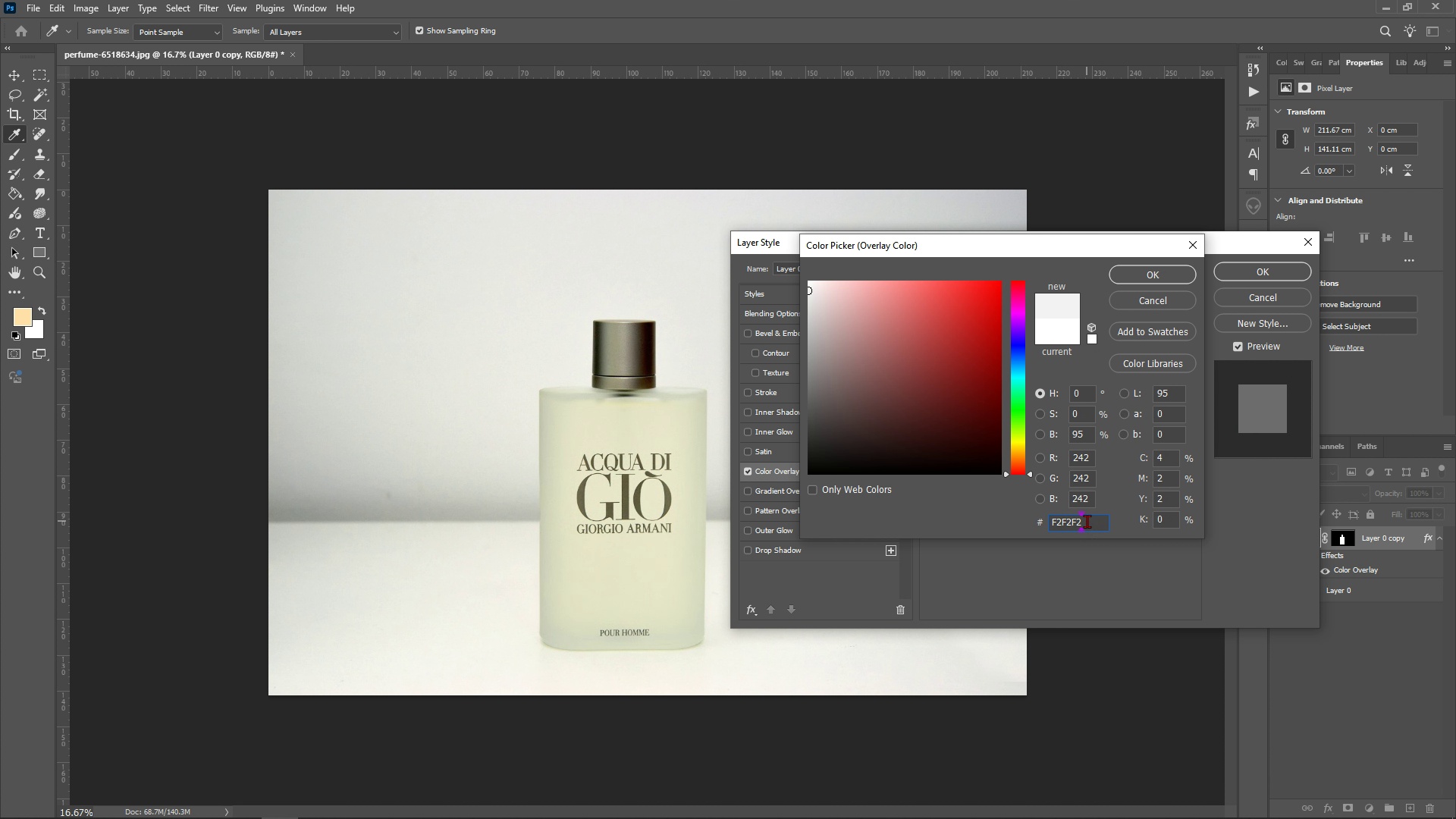 
wait(7.87)
 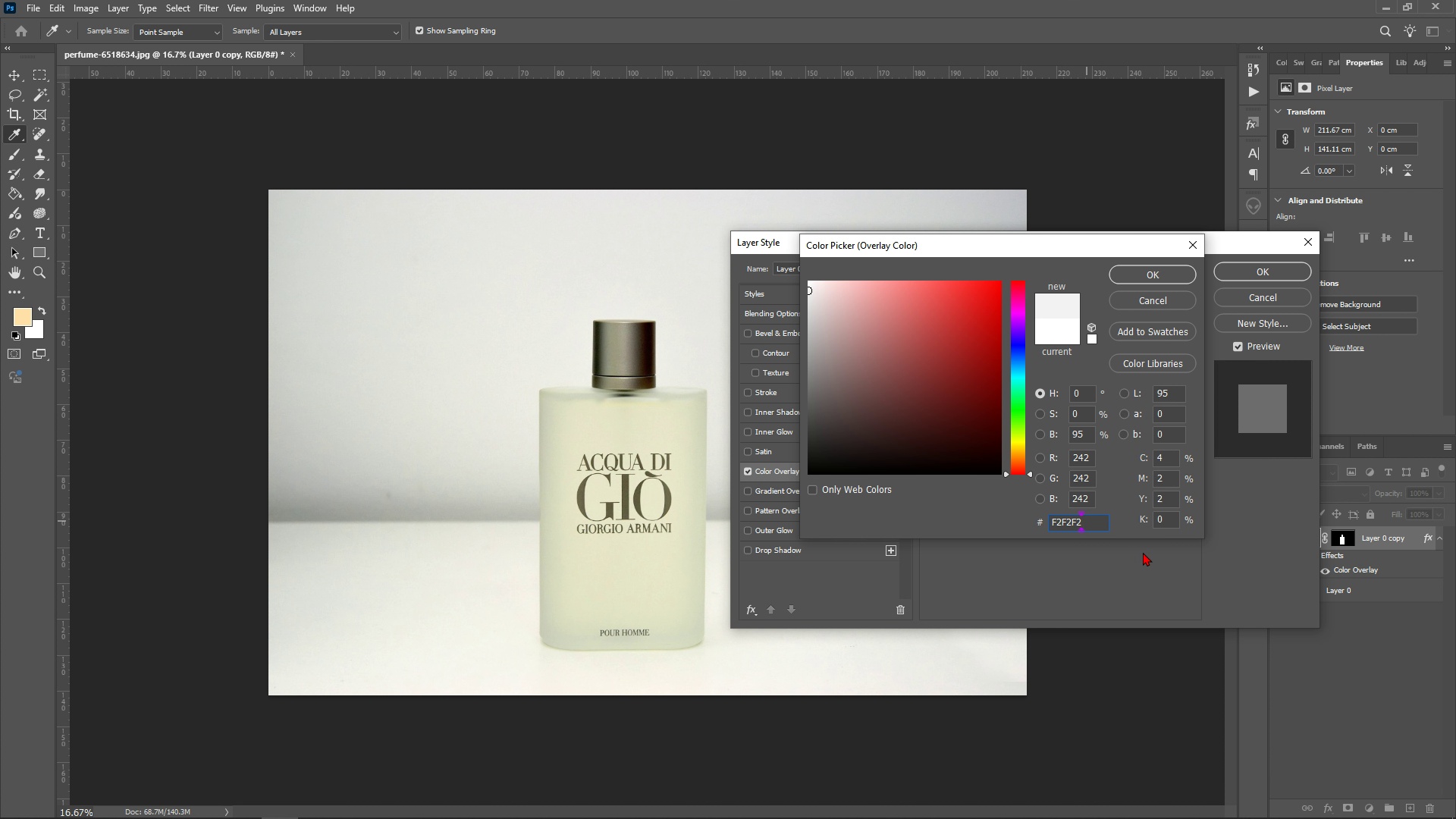 
left_click([801, 287])
 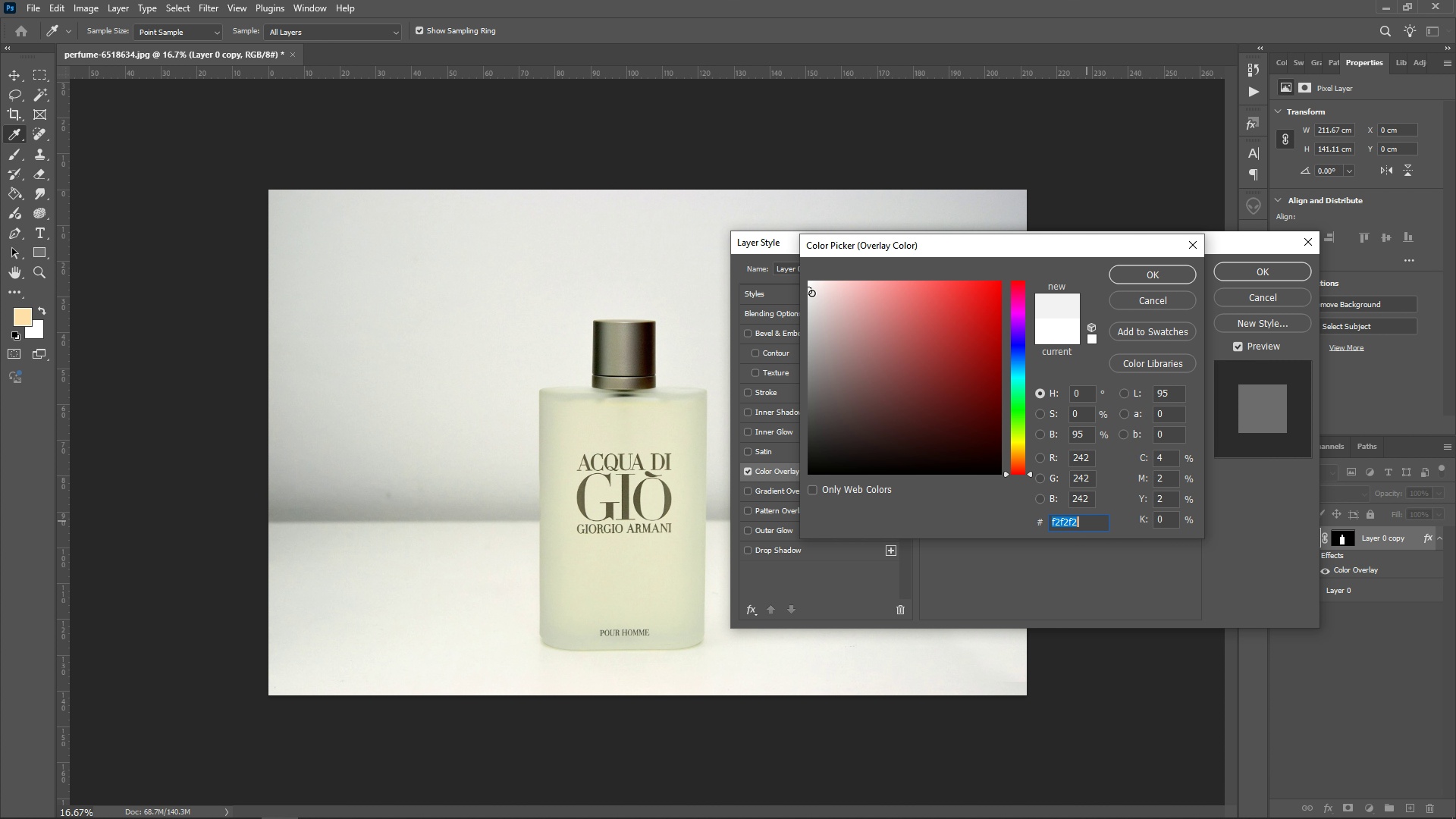 
left_click_drag(start_coordinate=[811, 293], to_coordinate=[808, 314])
 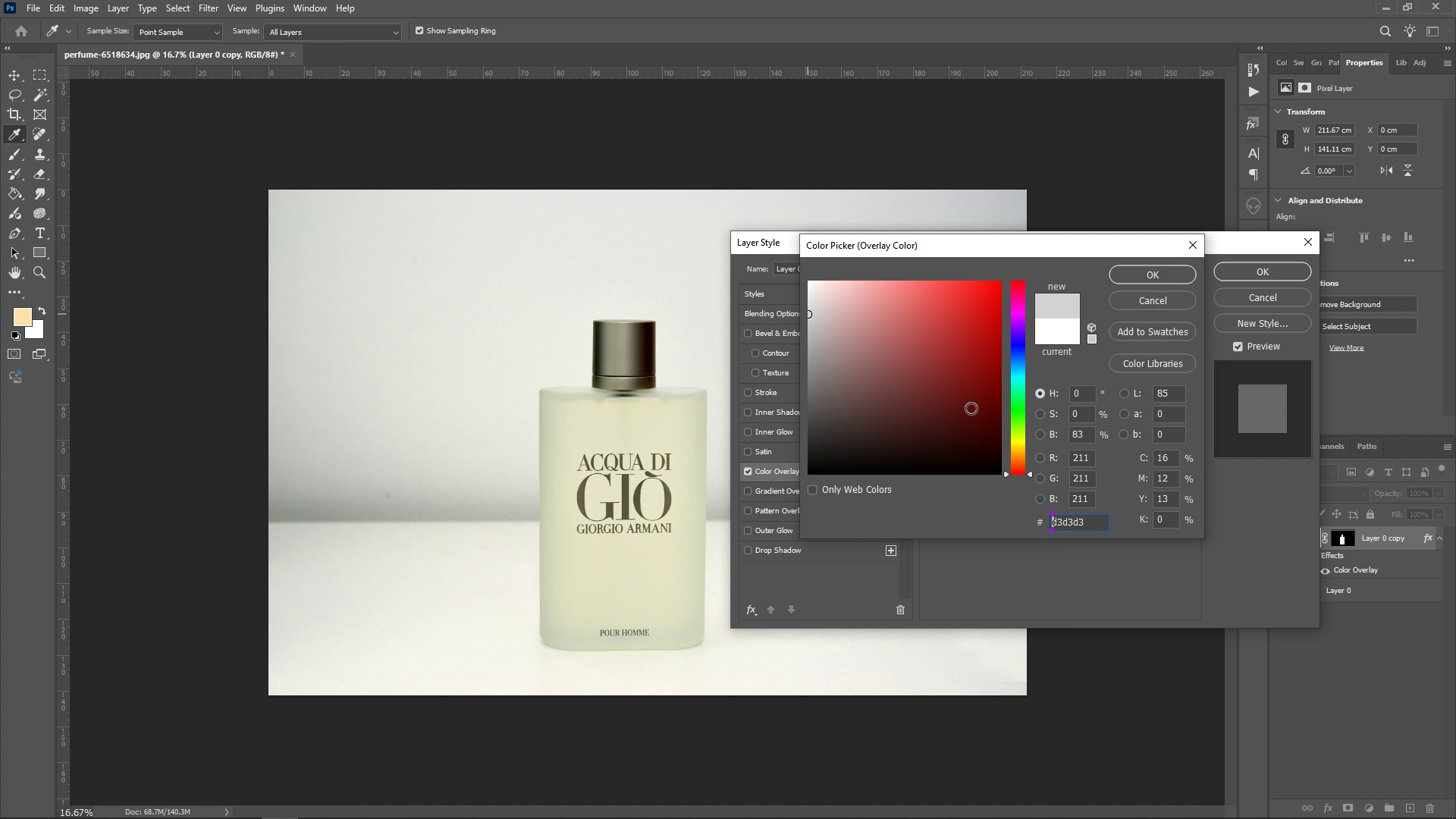 
left_click([876, 352])
 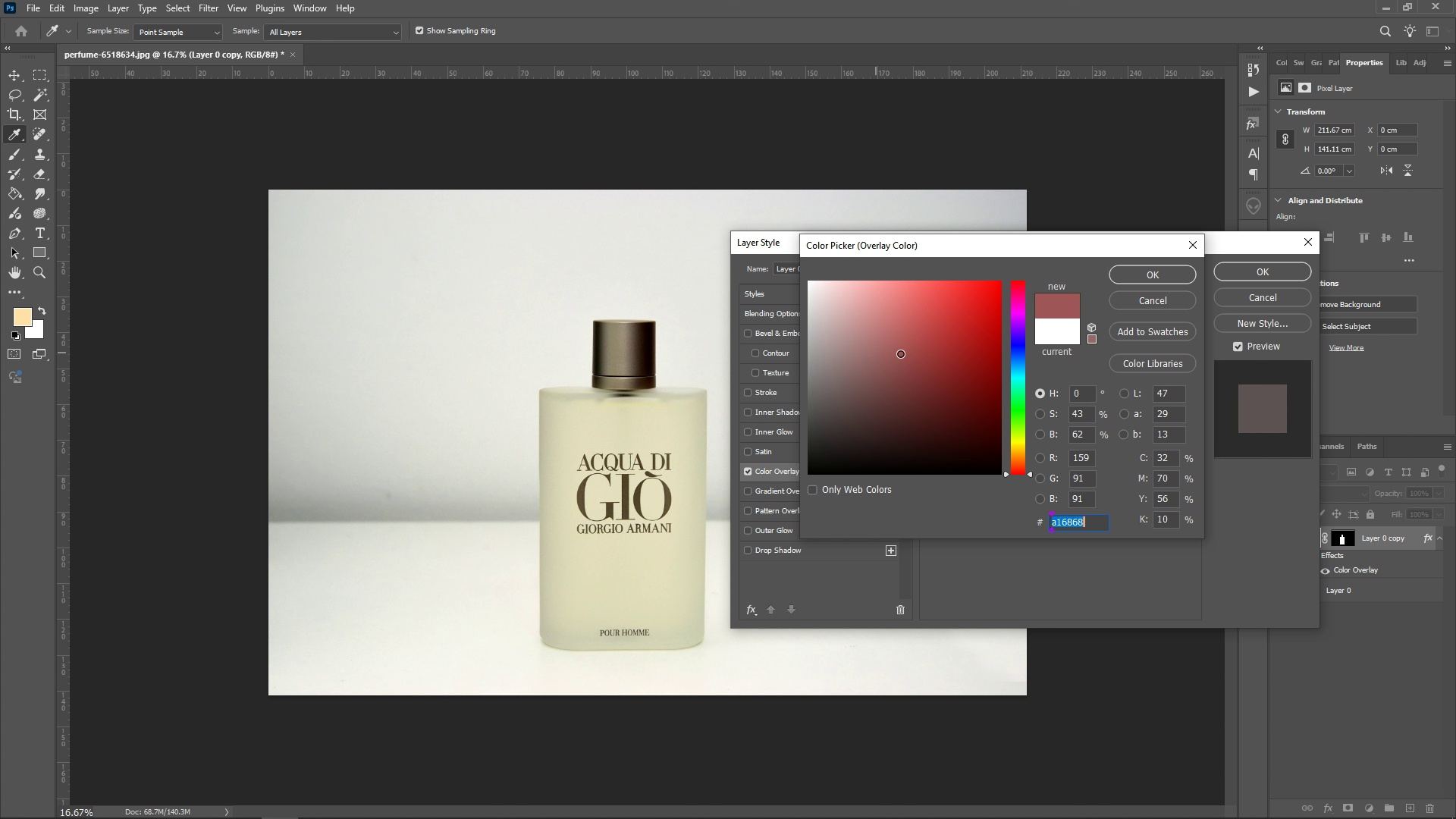 
left_click_drag(start_coordinate=[890, 353], to_coordinate=[942, 359])
 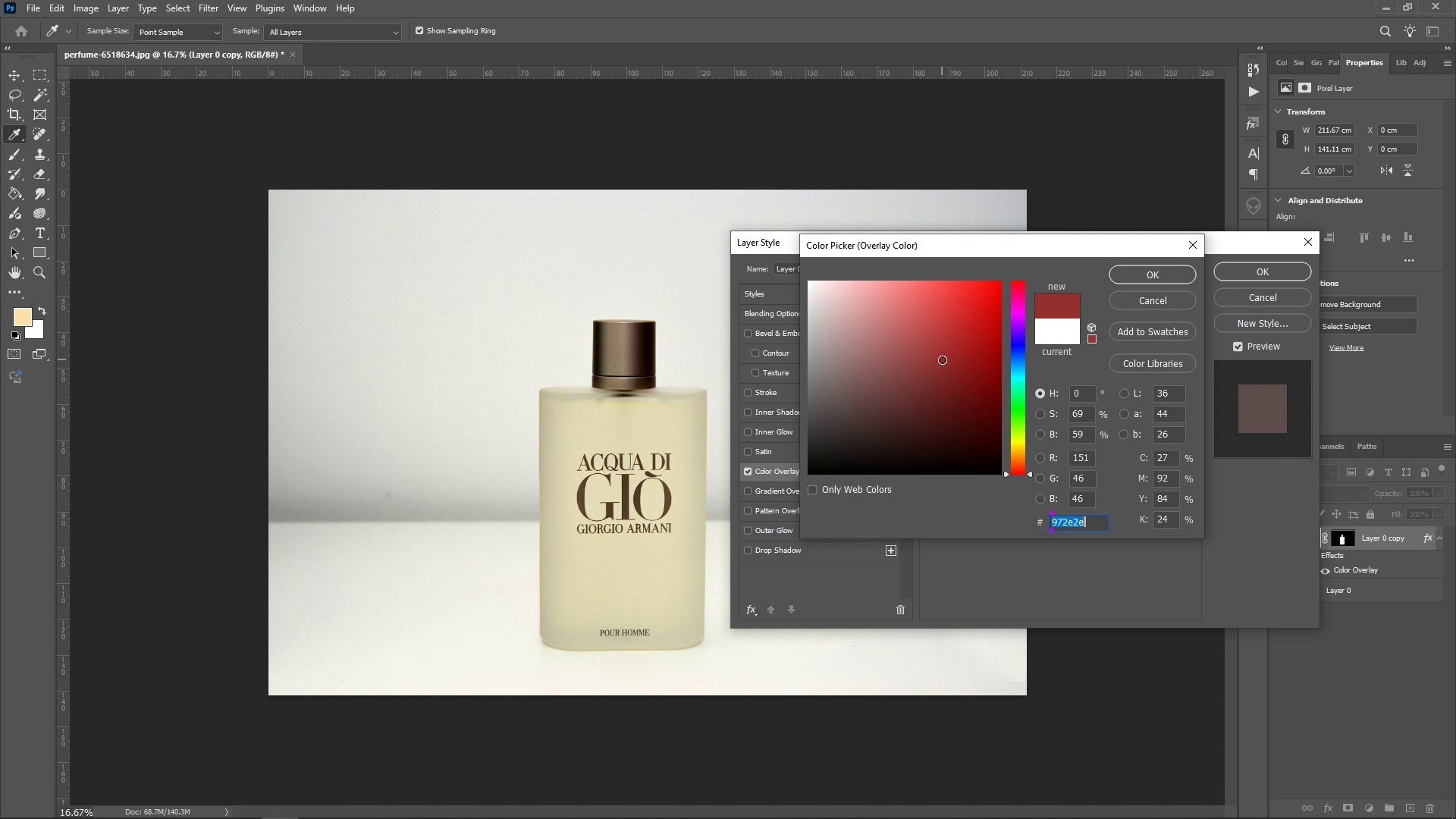 
left_click_drag(start_coordinate=[942, 359], to_coordinate=[810, 337])
 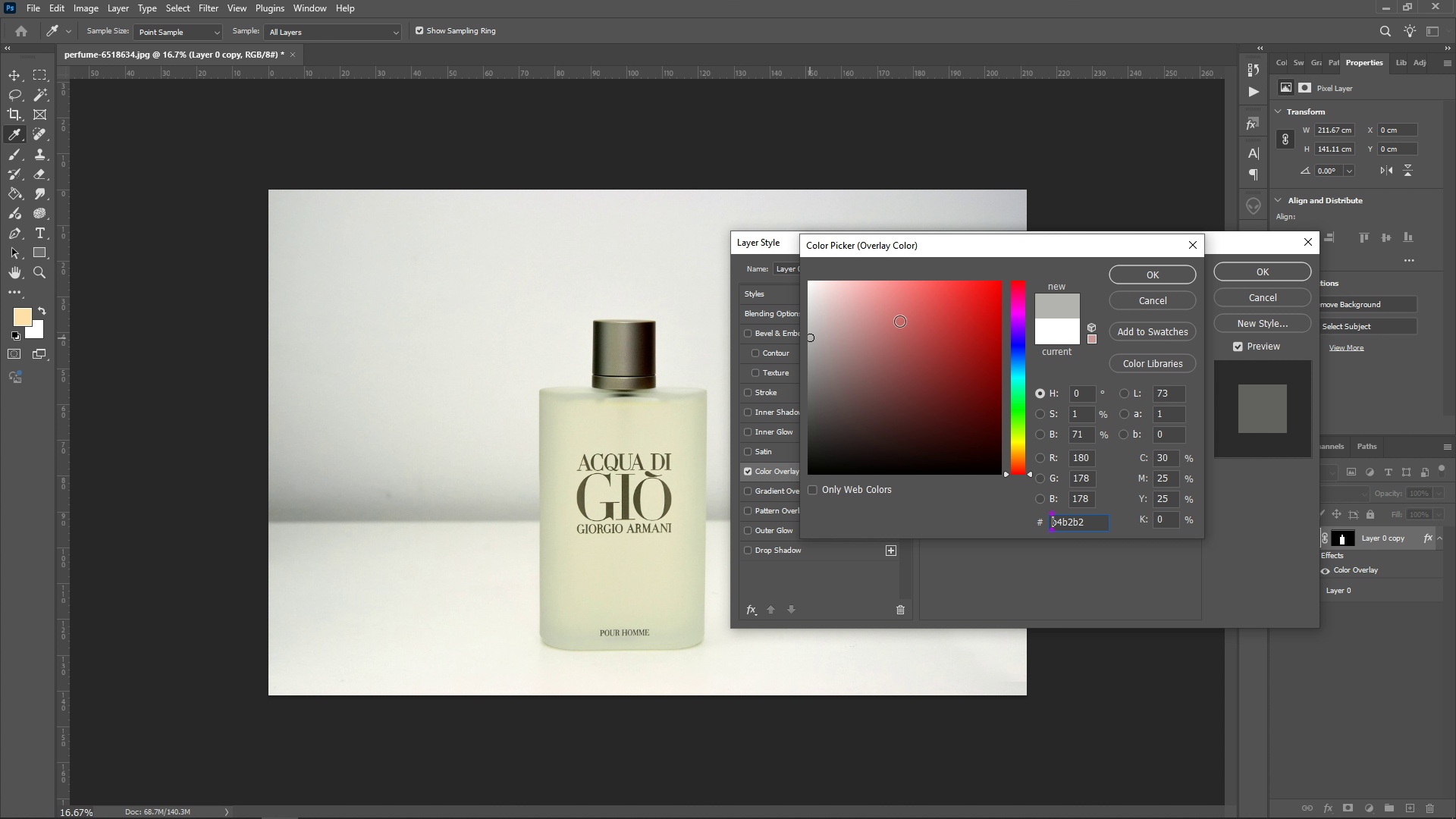 
double_click([1100, 520])
 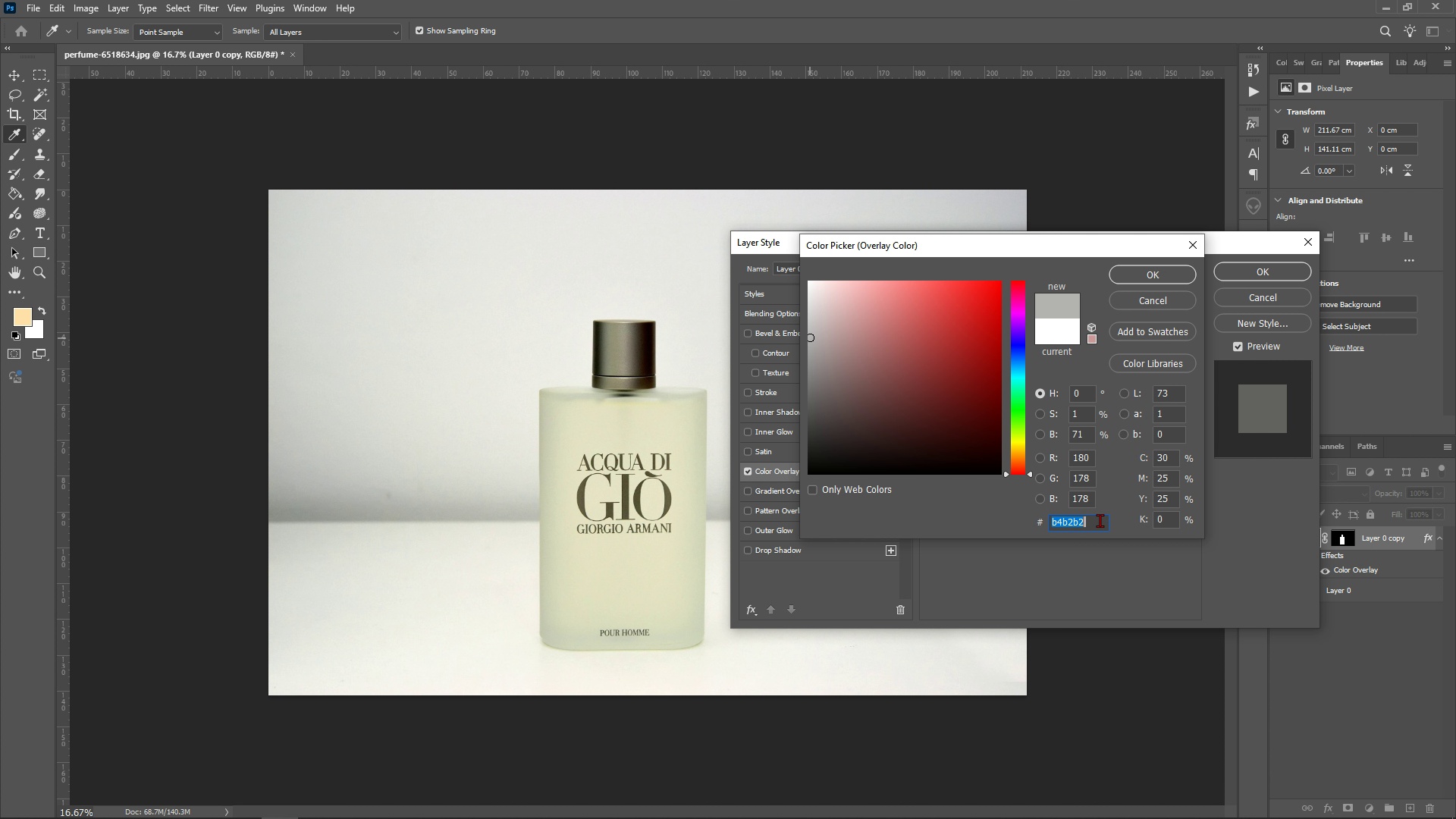 
type(ededed)
 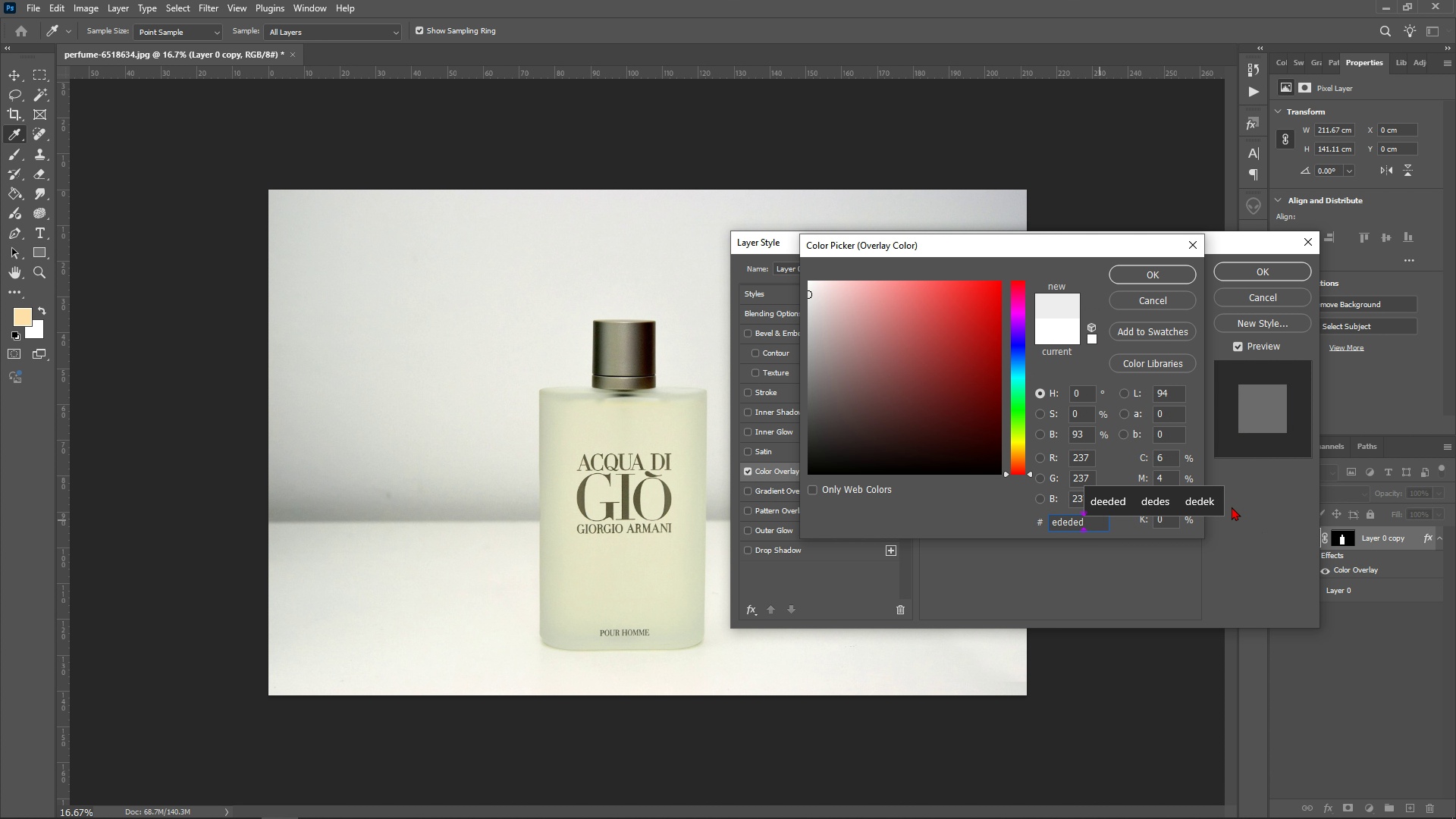 
wait(5.06)
 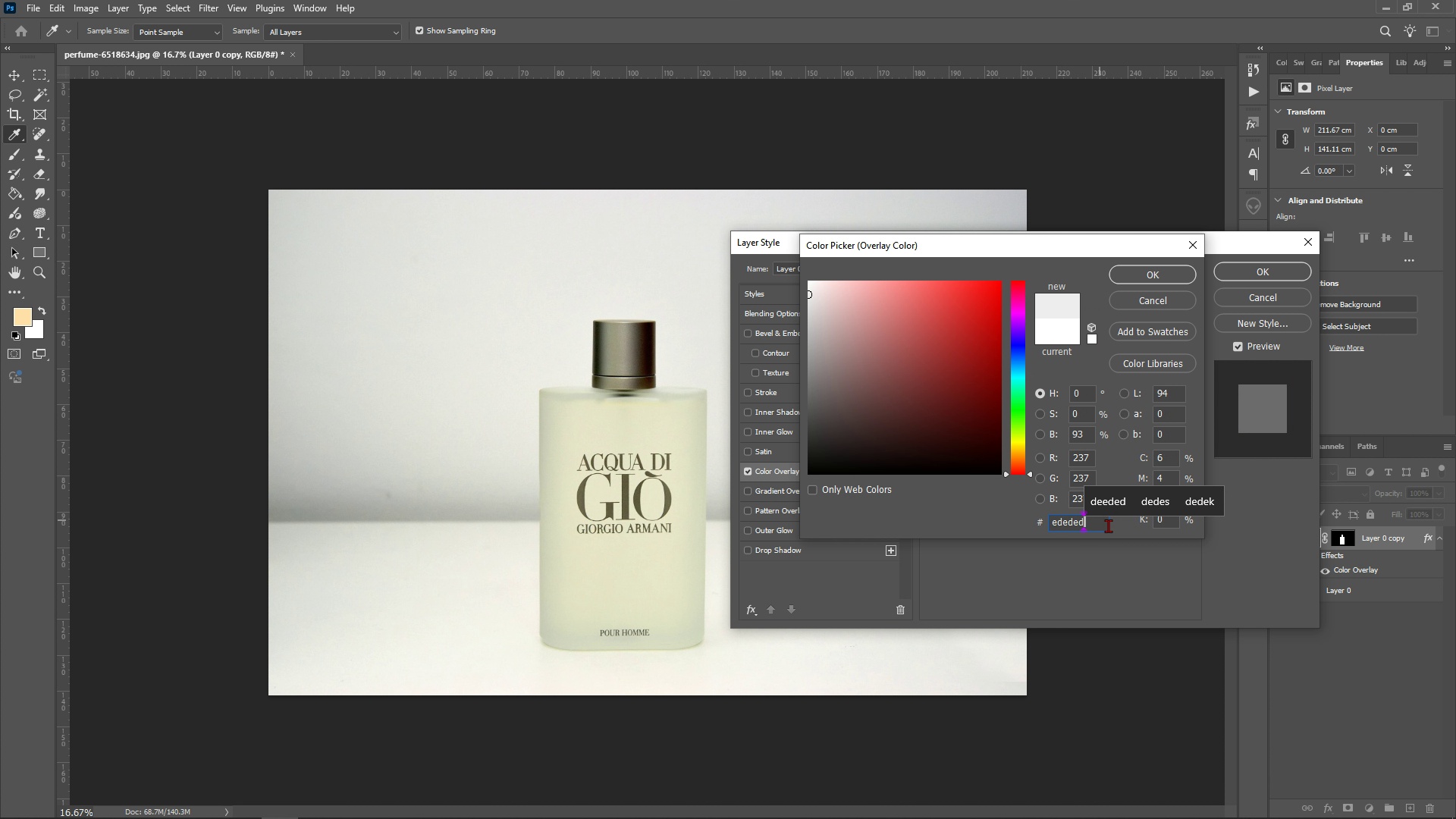 
left_click([1146, 268])
 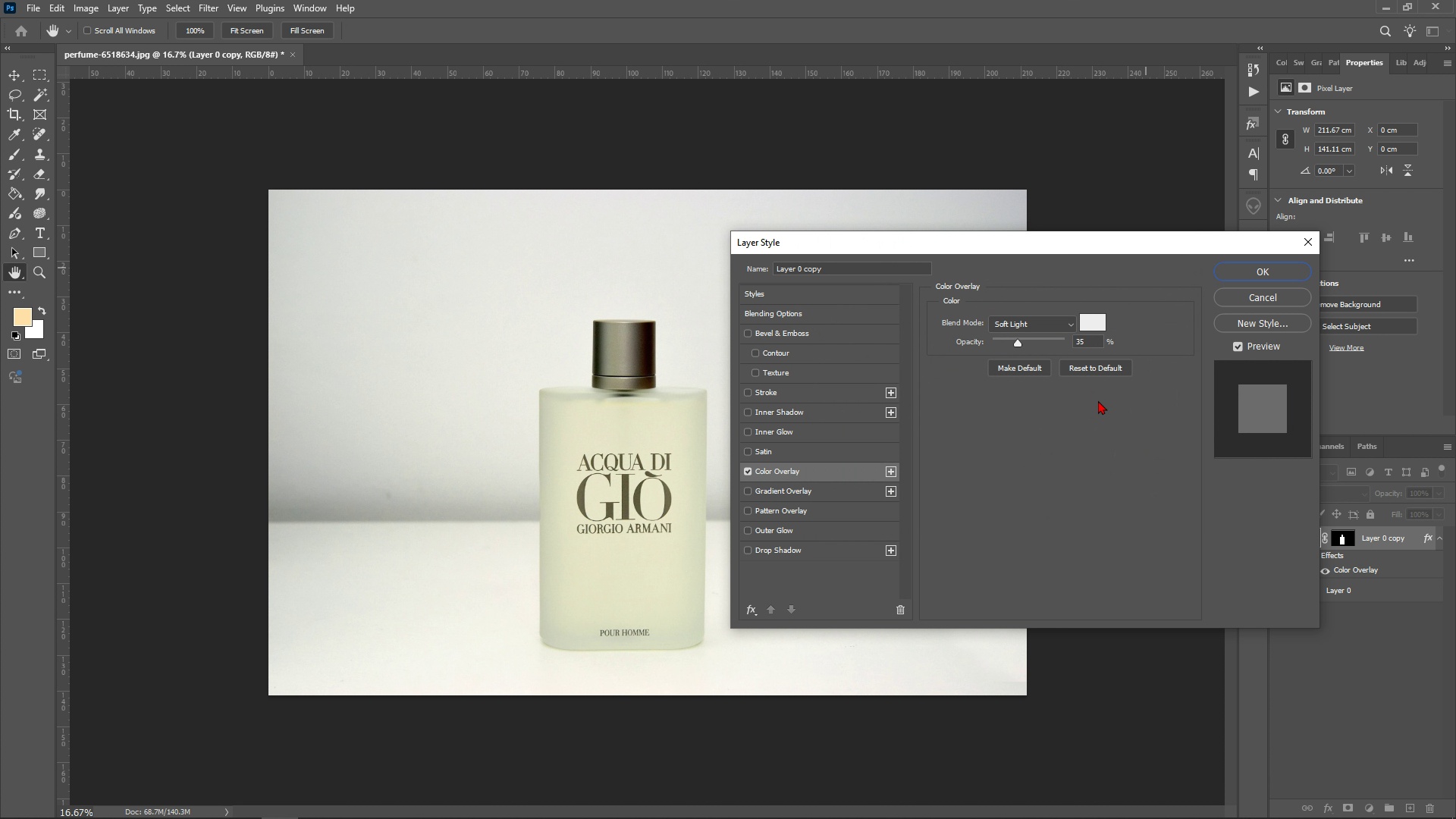 
mouse_move([1125, 393])
 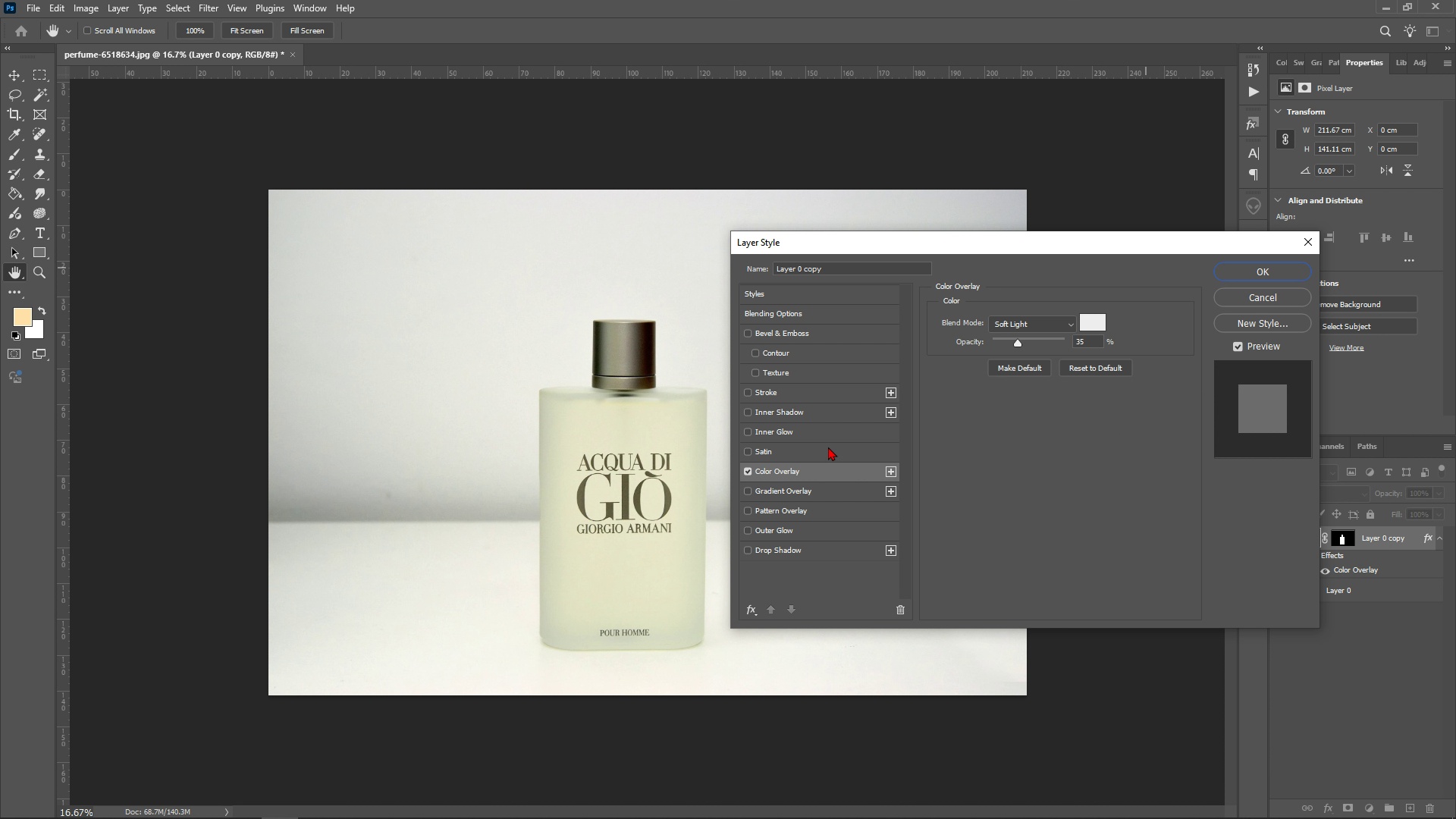 
left_click([823, 433])
 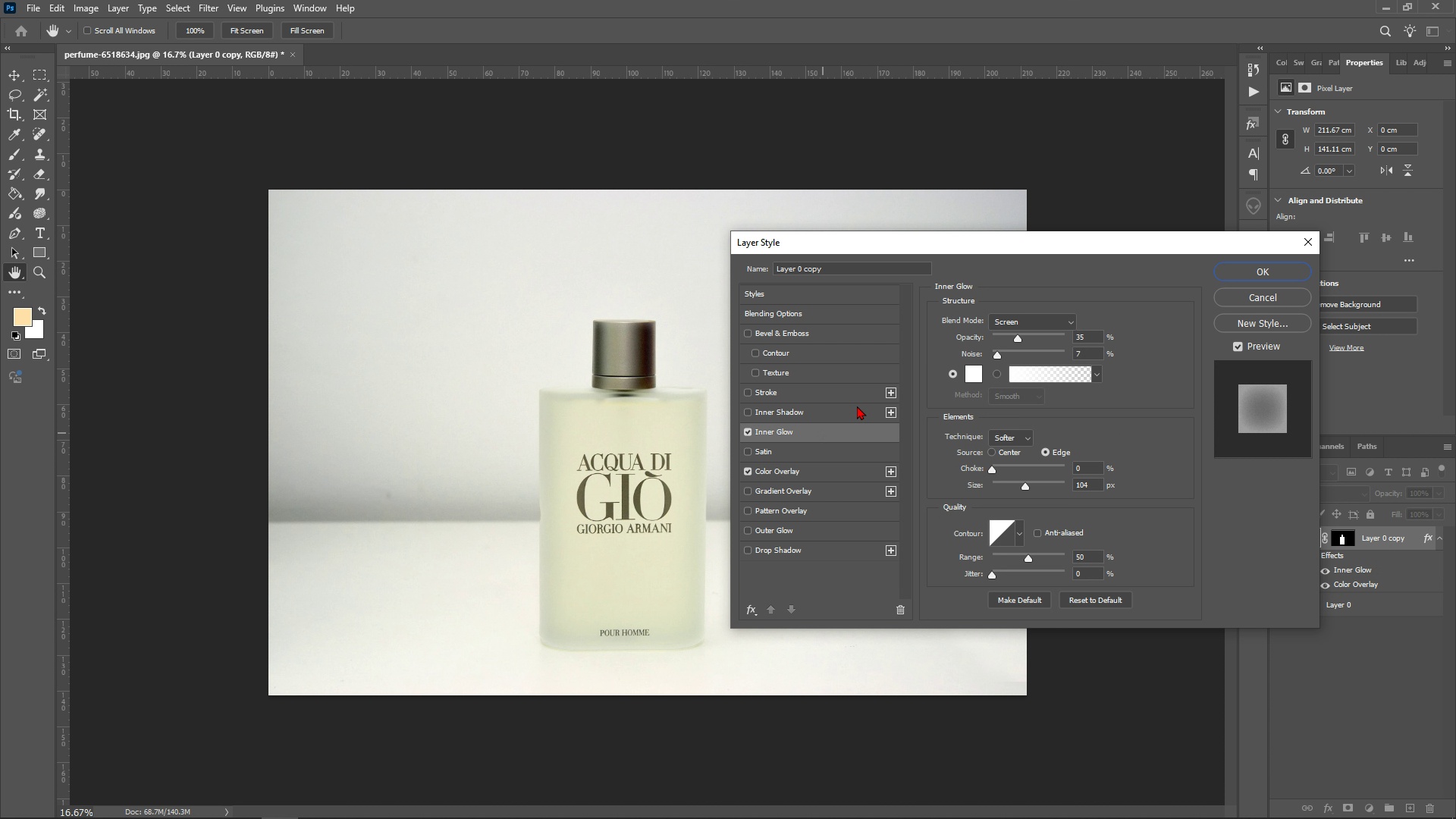 
left_click([1059, 313])
 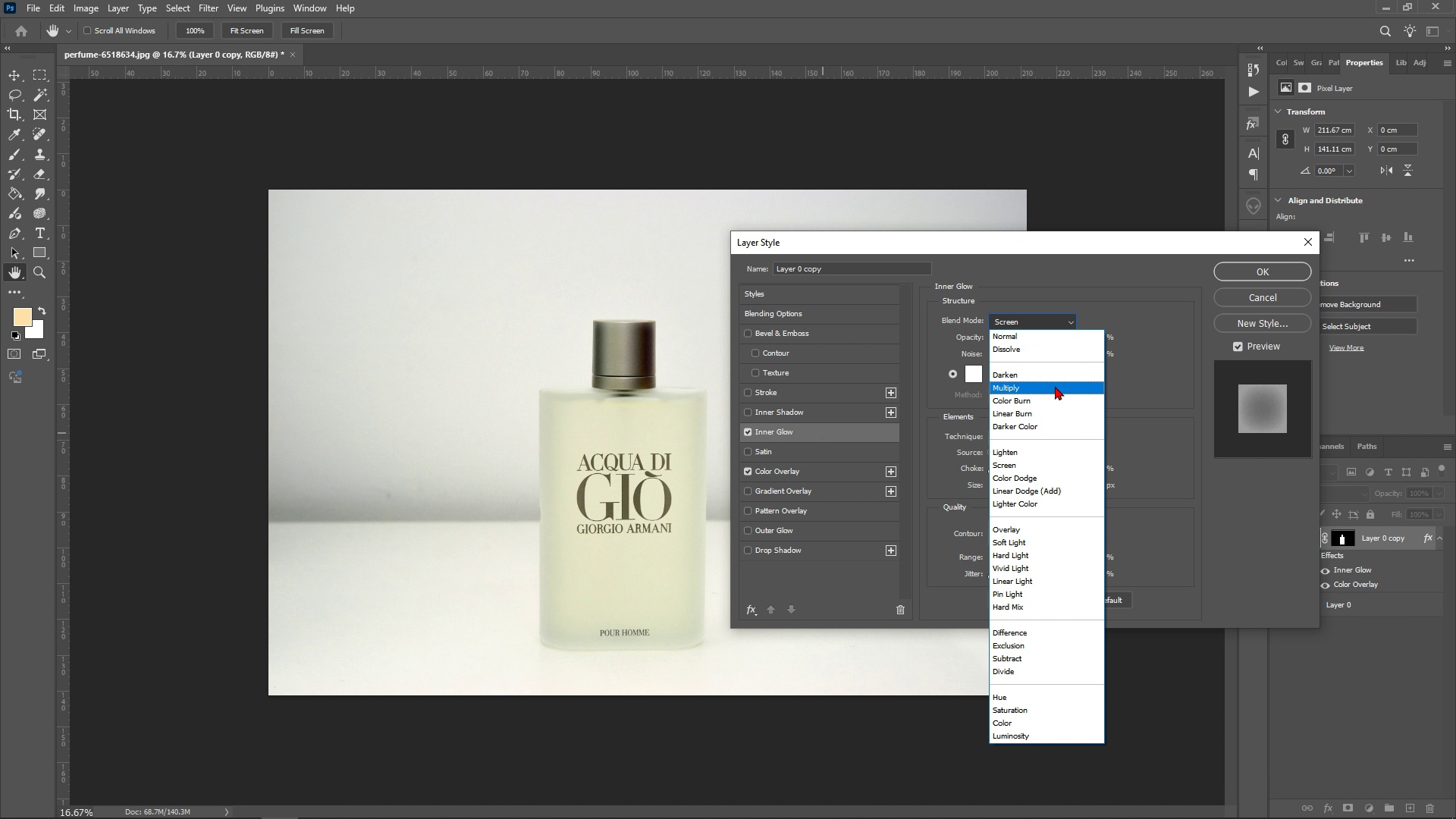 
left_click([1055, 386])
 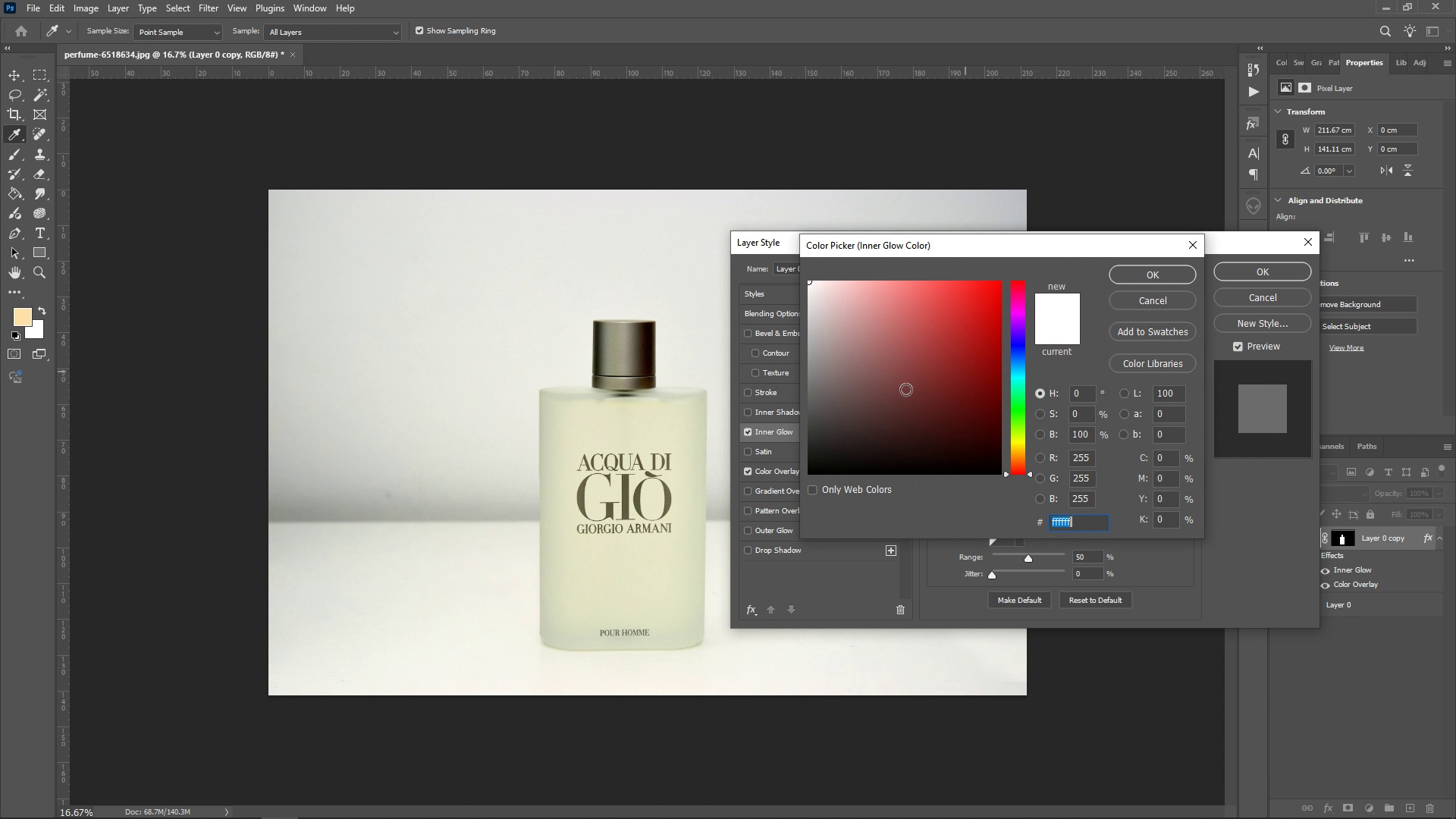 
wait(5.65)
 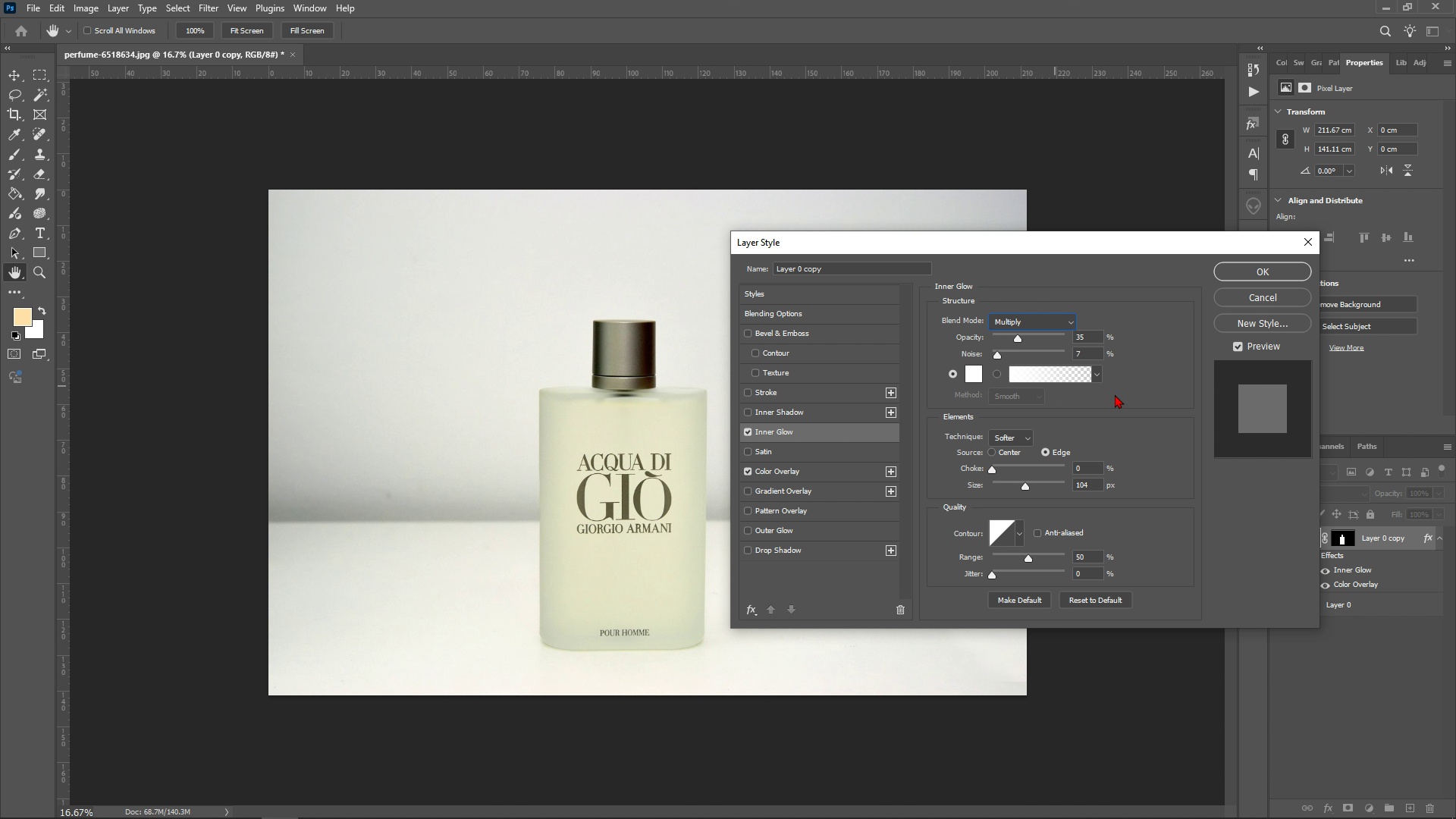 
type(22222)
 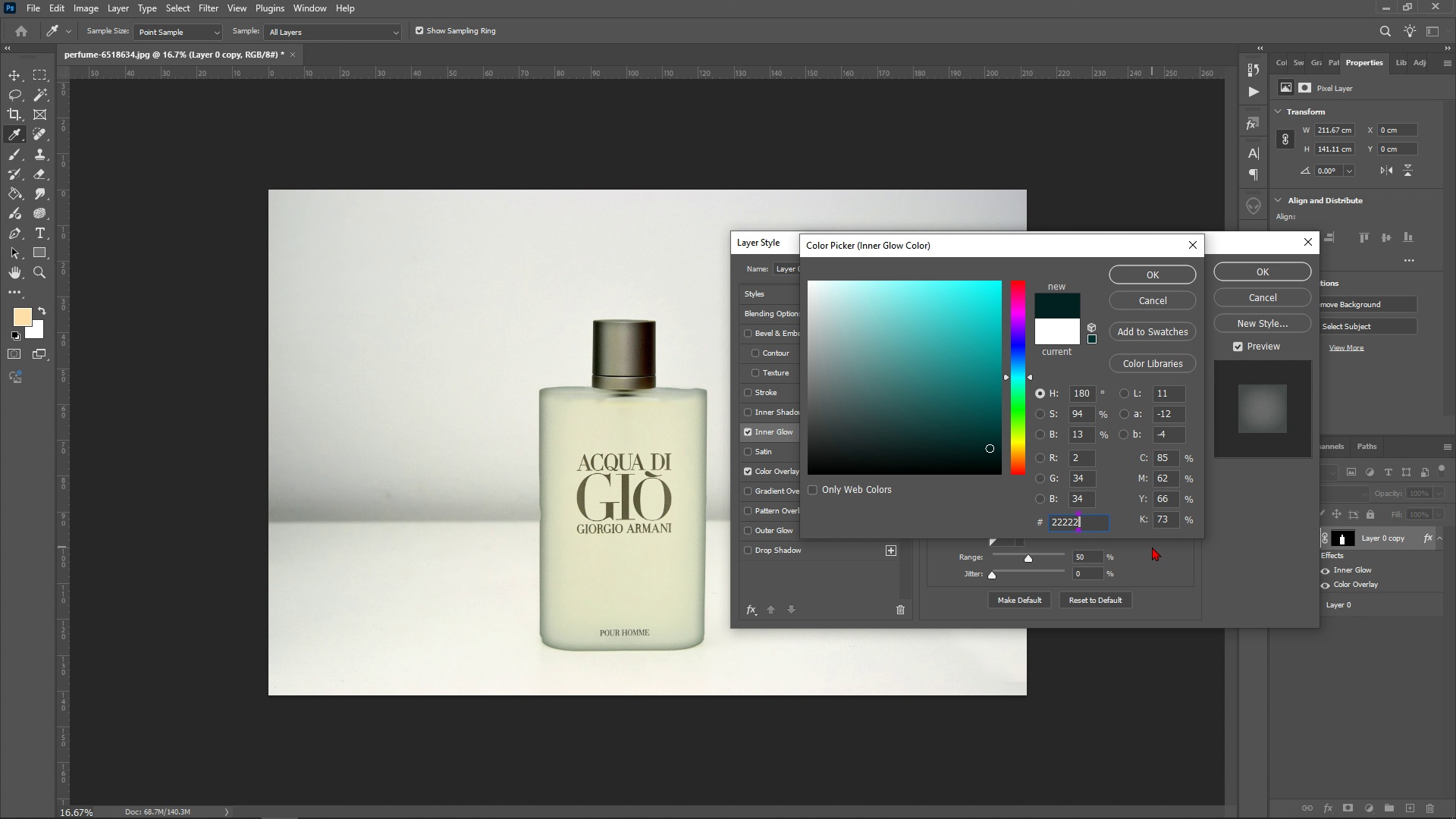 
type(22)
 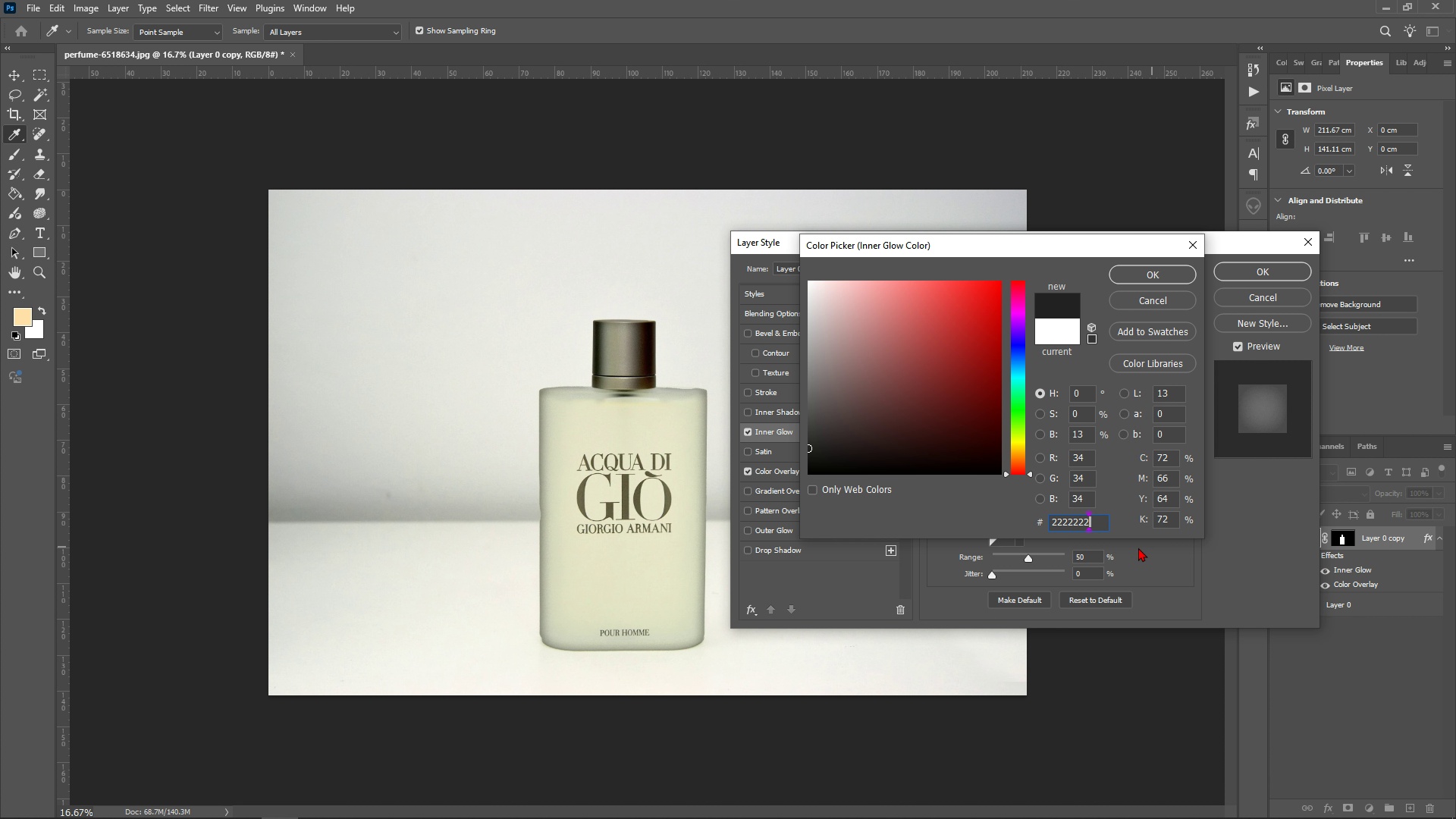 
key(2)
 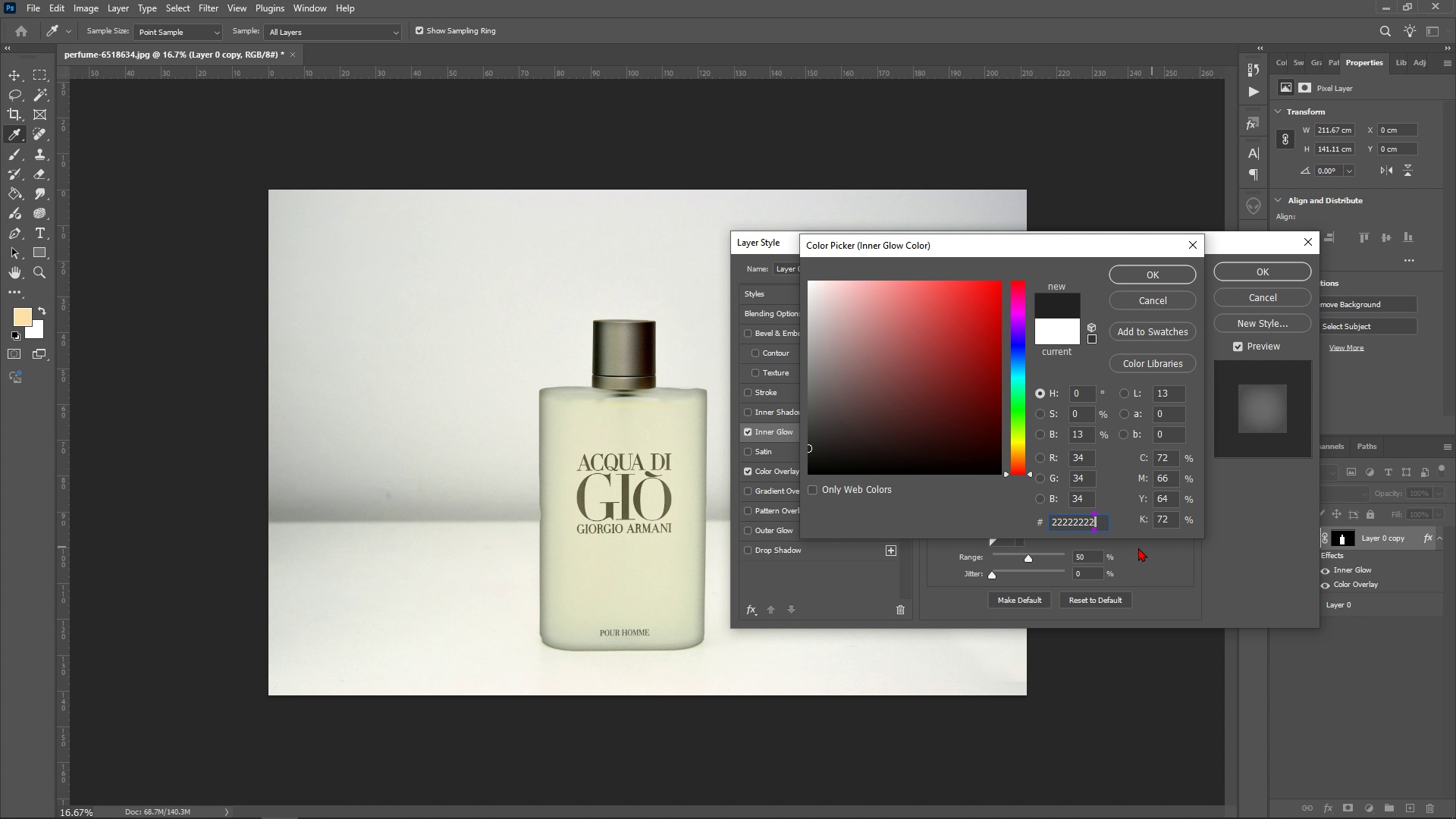 
key(Backspace)
 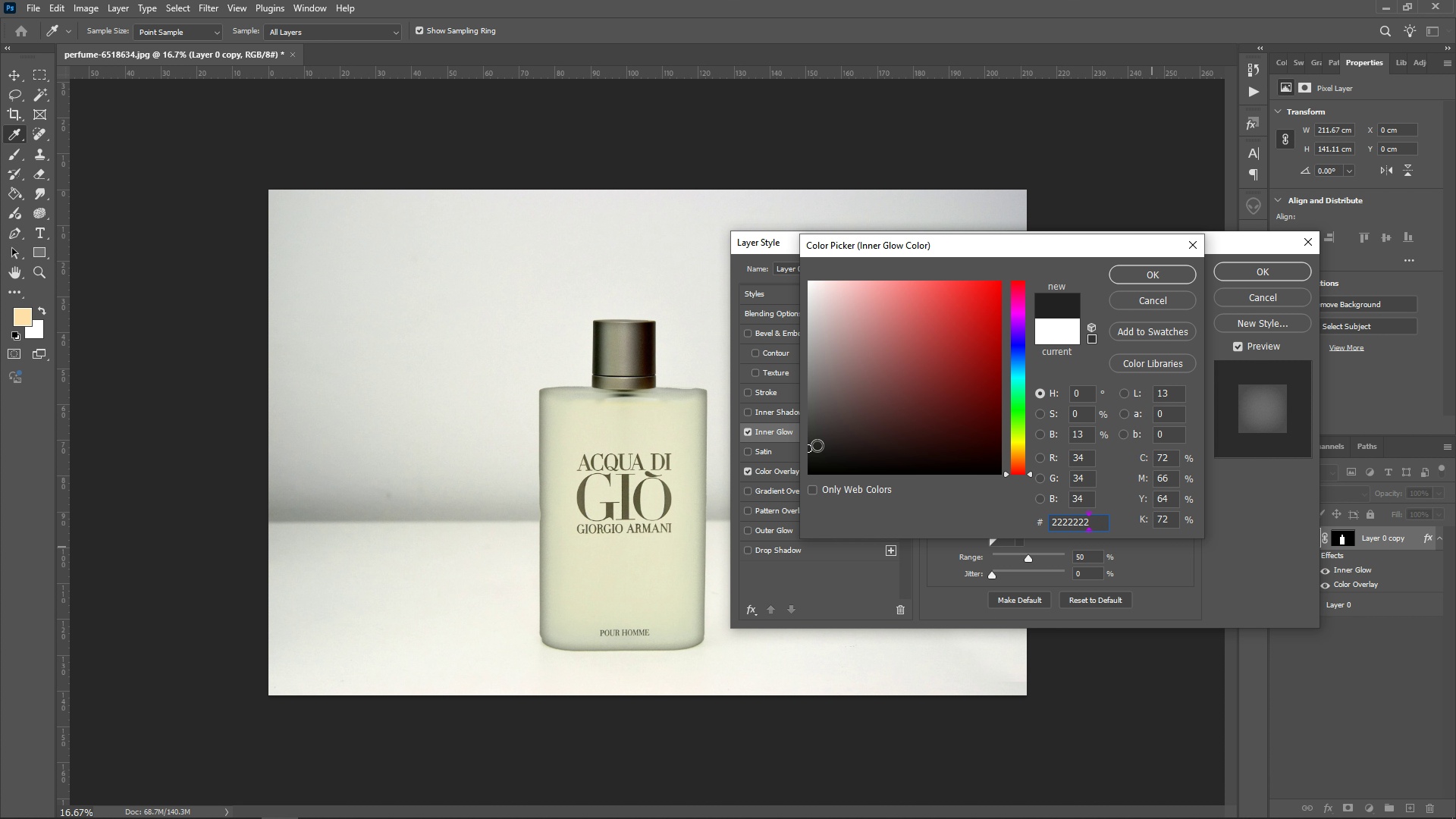 
left_click_drag(start_coordinate=[814, 445], to_coordinate=[818, 434])
 